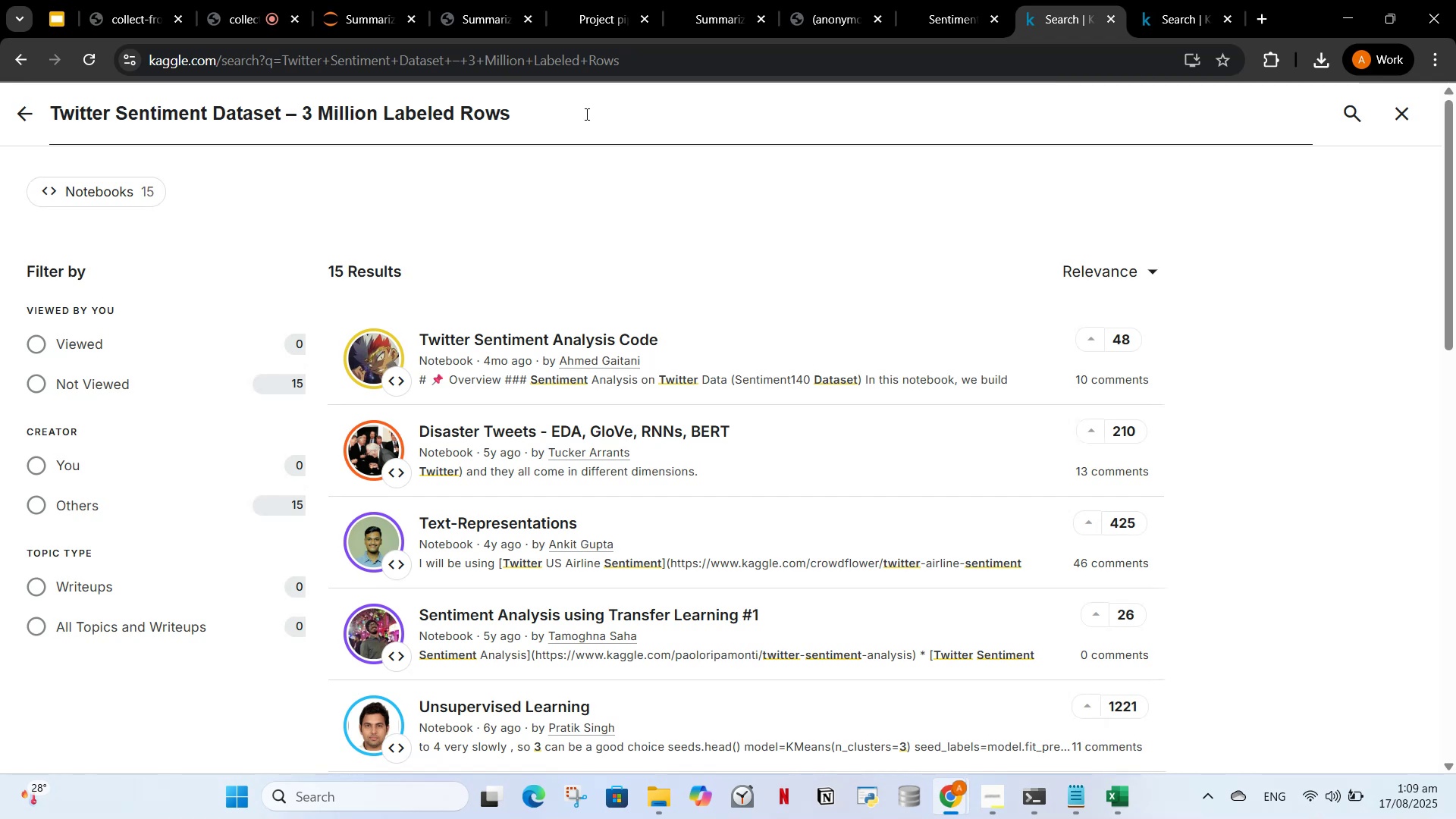 
left_click_drag(start_coordinate=[528, 118], to_coordinate=[284, 121])
 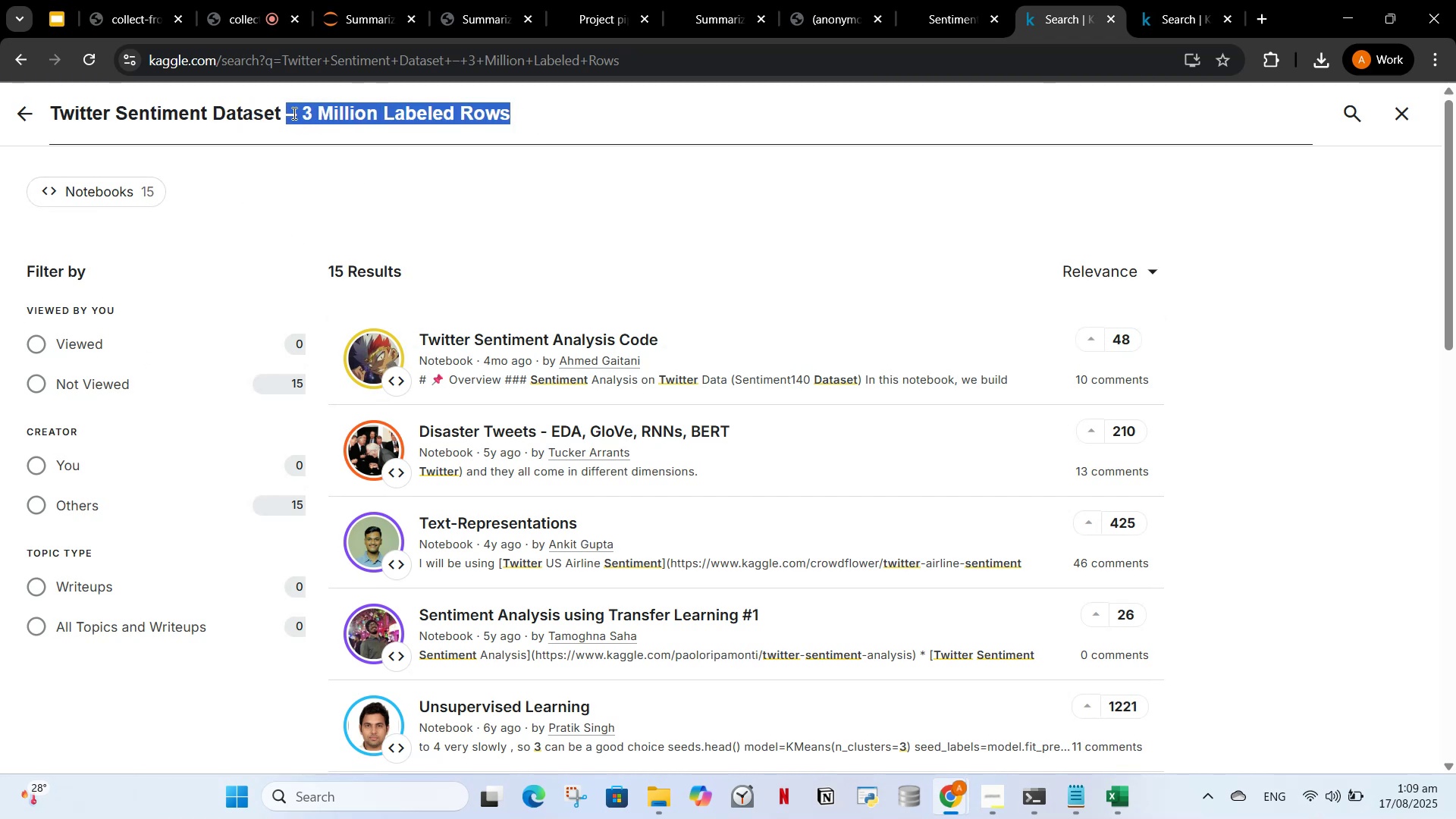 
key(Backspace)
 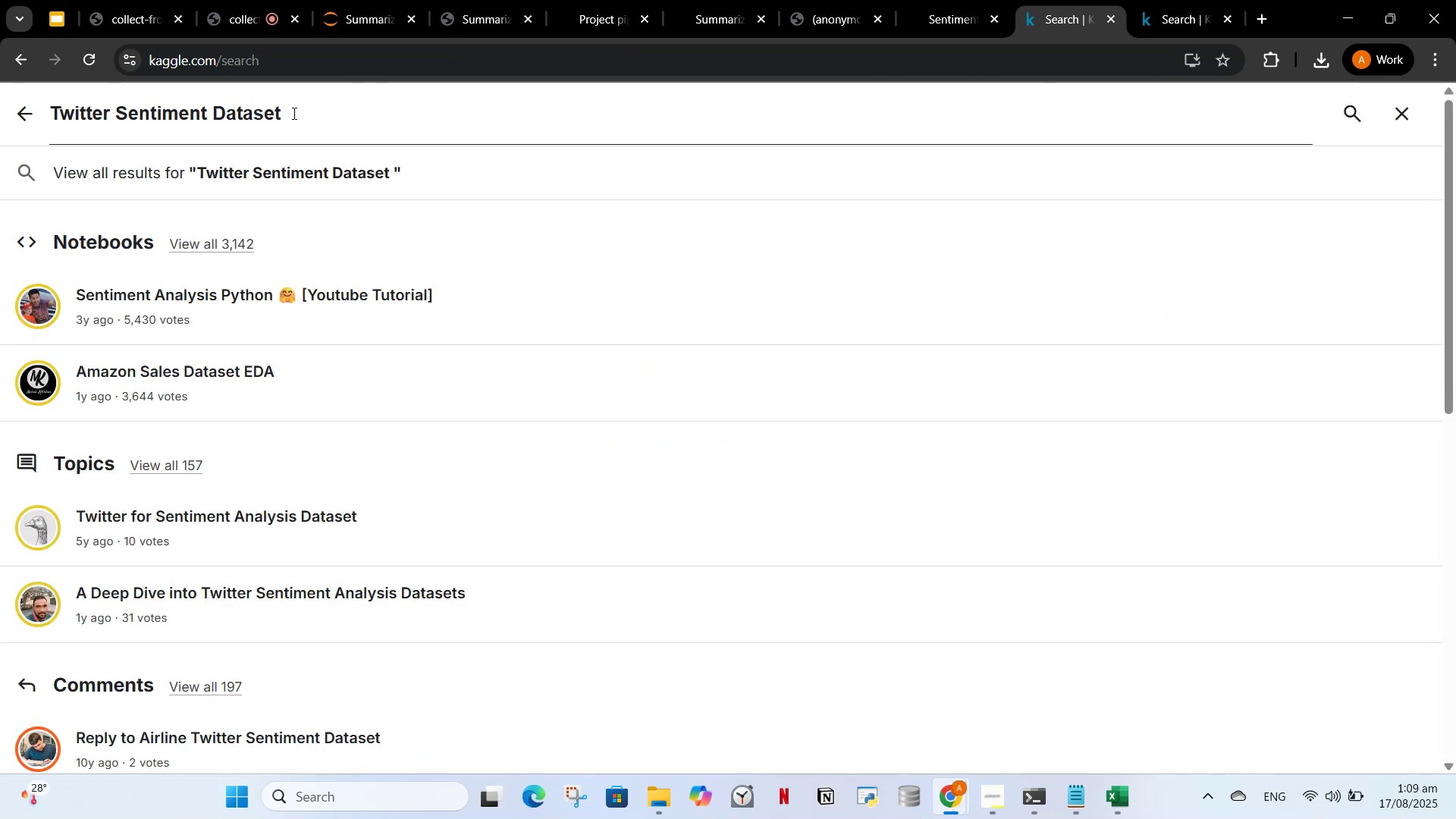 
key(Enter)
 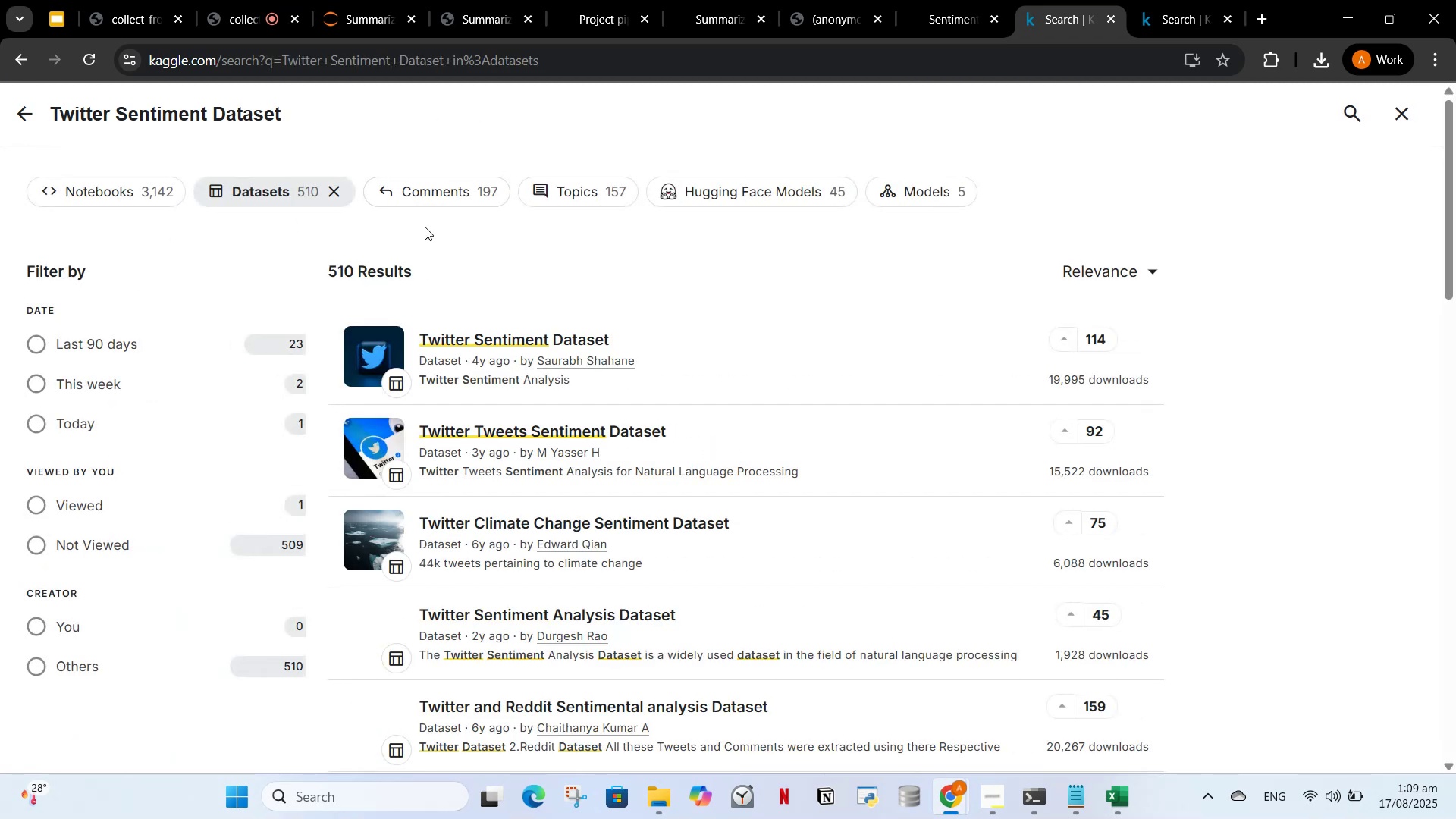 
wait(5.18)
 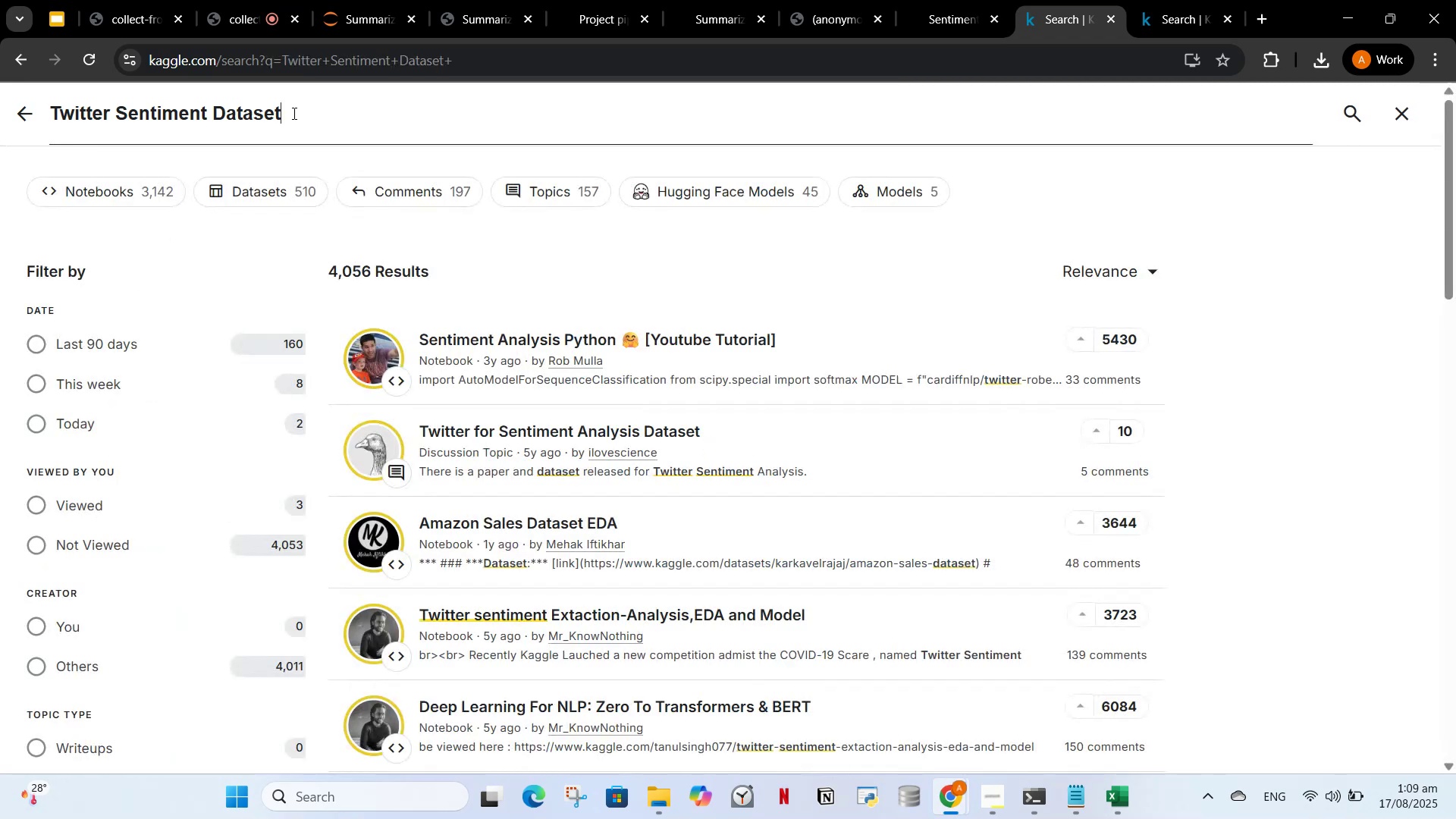 
left_click([427, 353])
 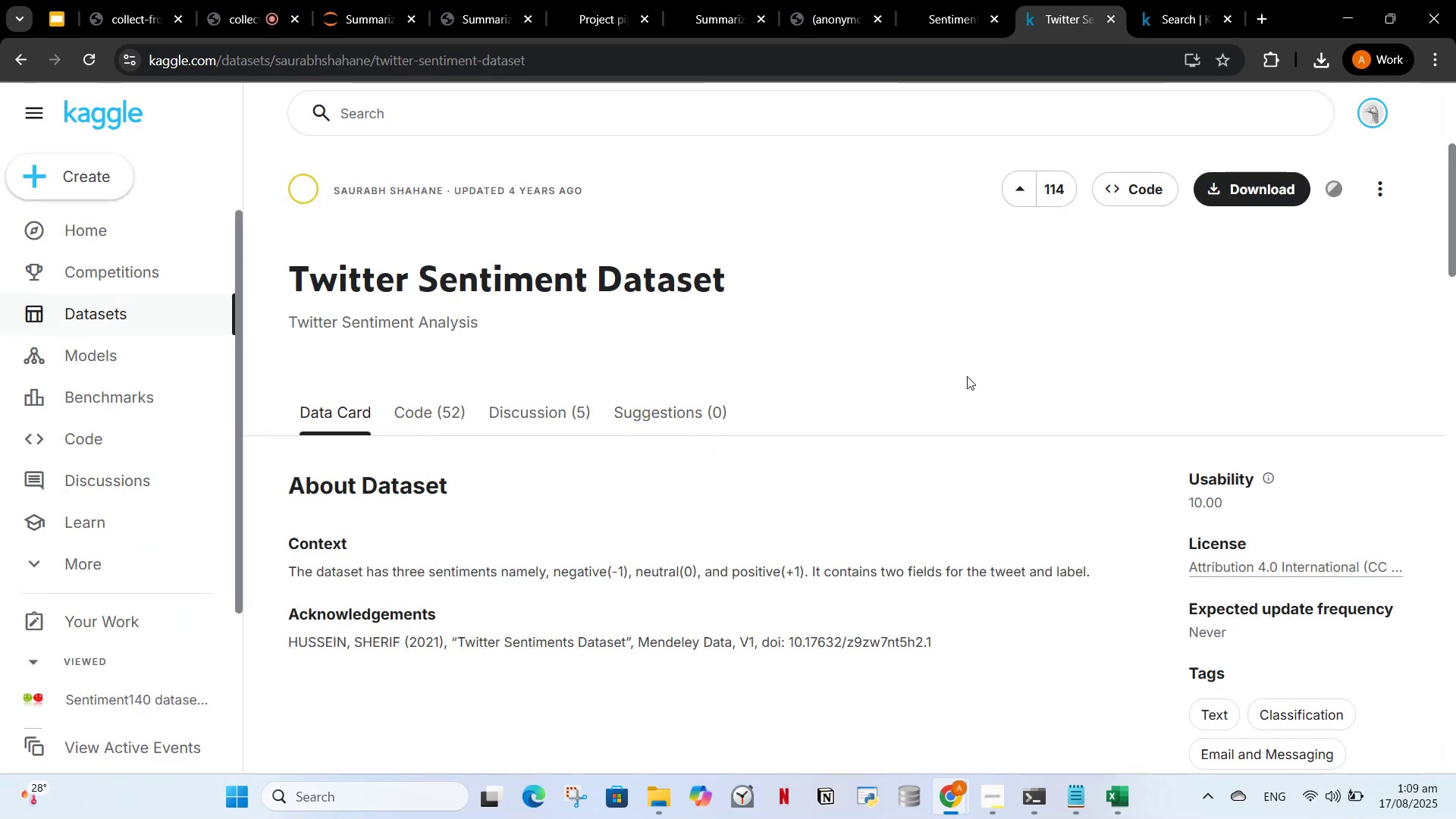 
scroll: coordinate [1026, 419], scroll_direction: down, amount: 5.0
 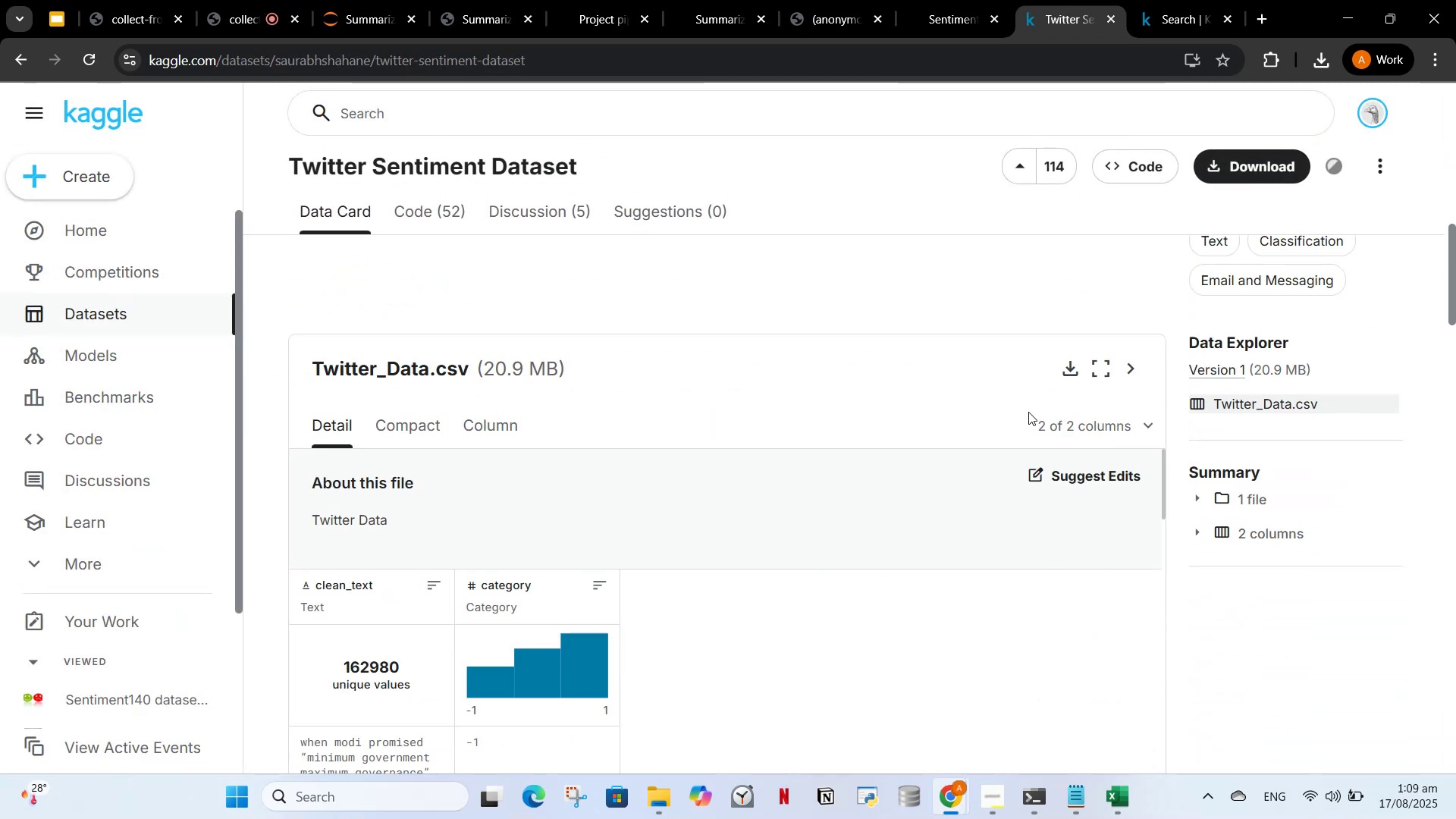 
scroll: coordinate [1031, 410], scroll_direction: up, amount: 2.0
 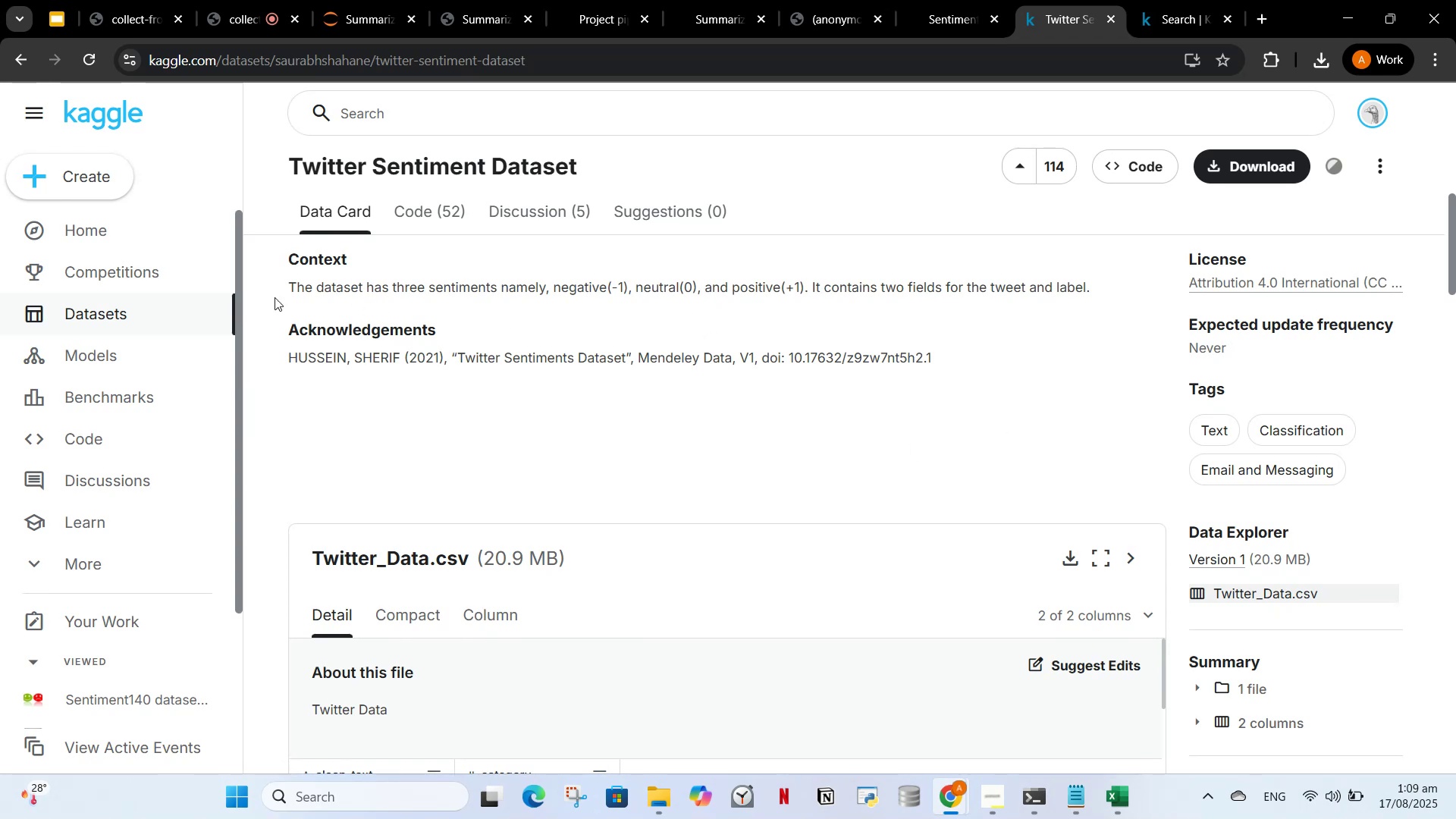 
left_click_drag(start_coordinate=[287, 287], to_coordinate=[1098, 284])
 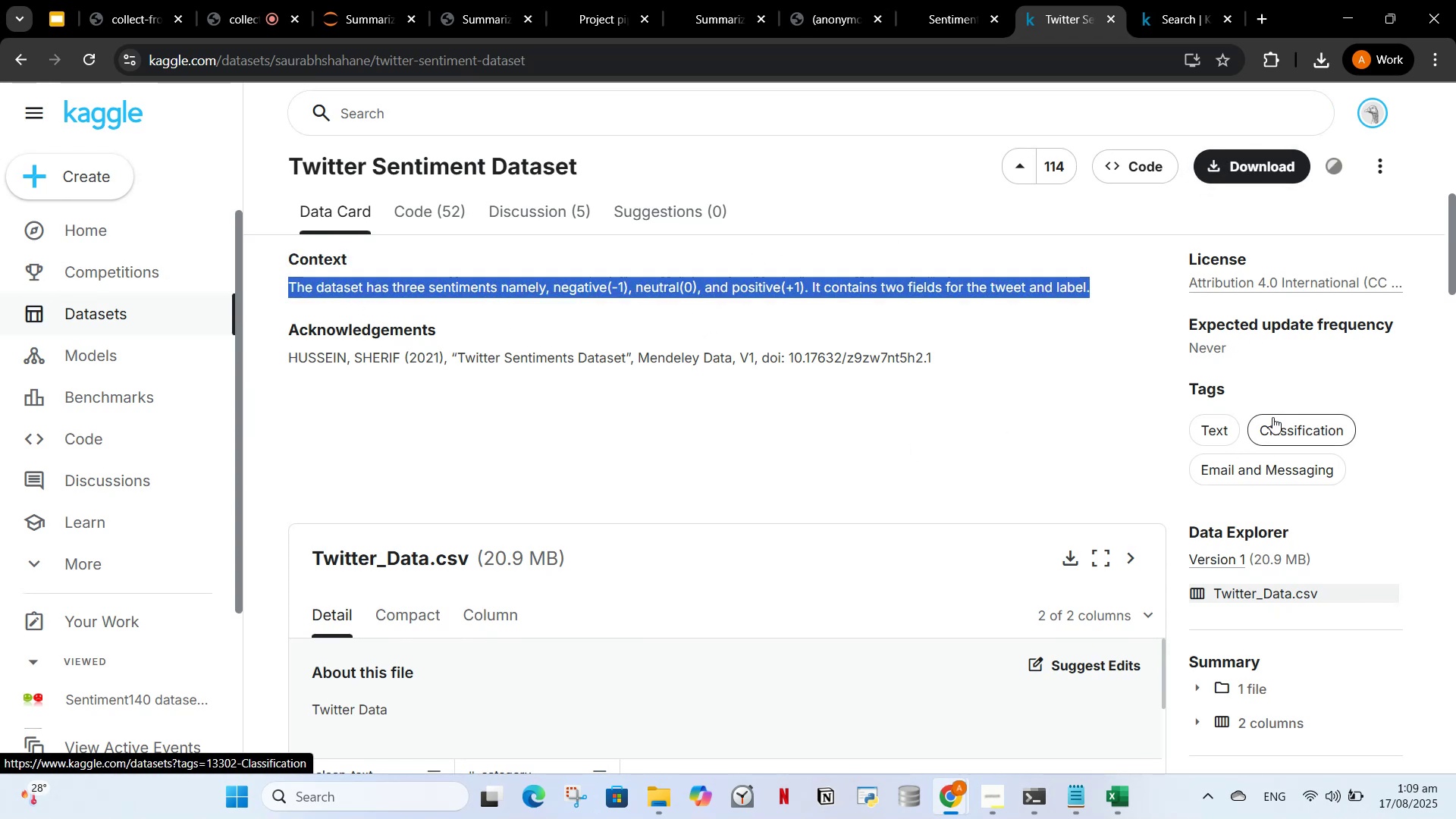 
left_click([1227, 157])
 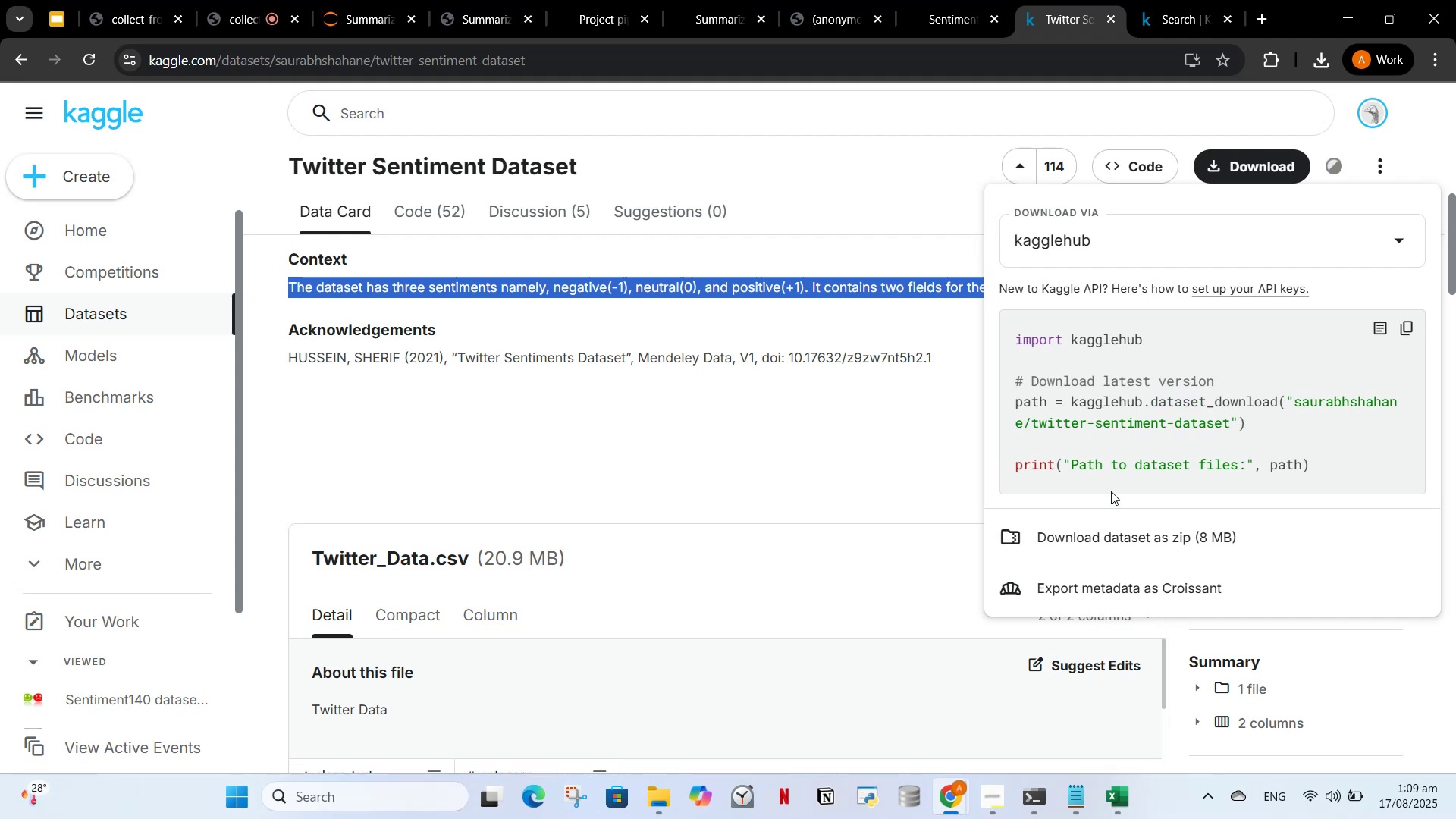 
left_click([1119, 530])
 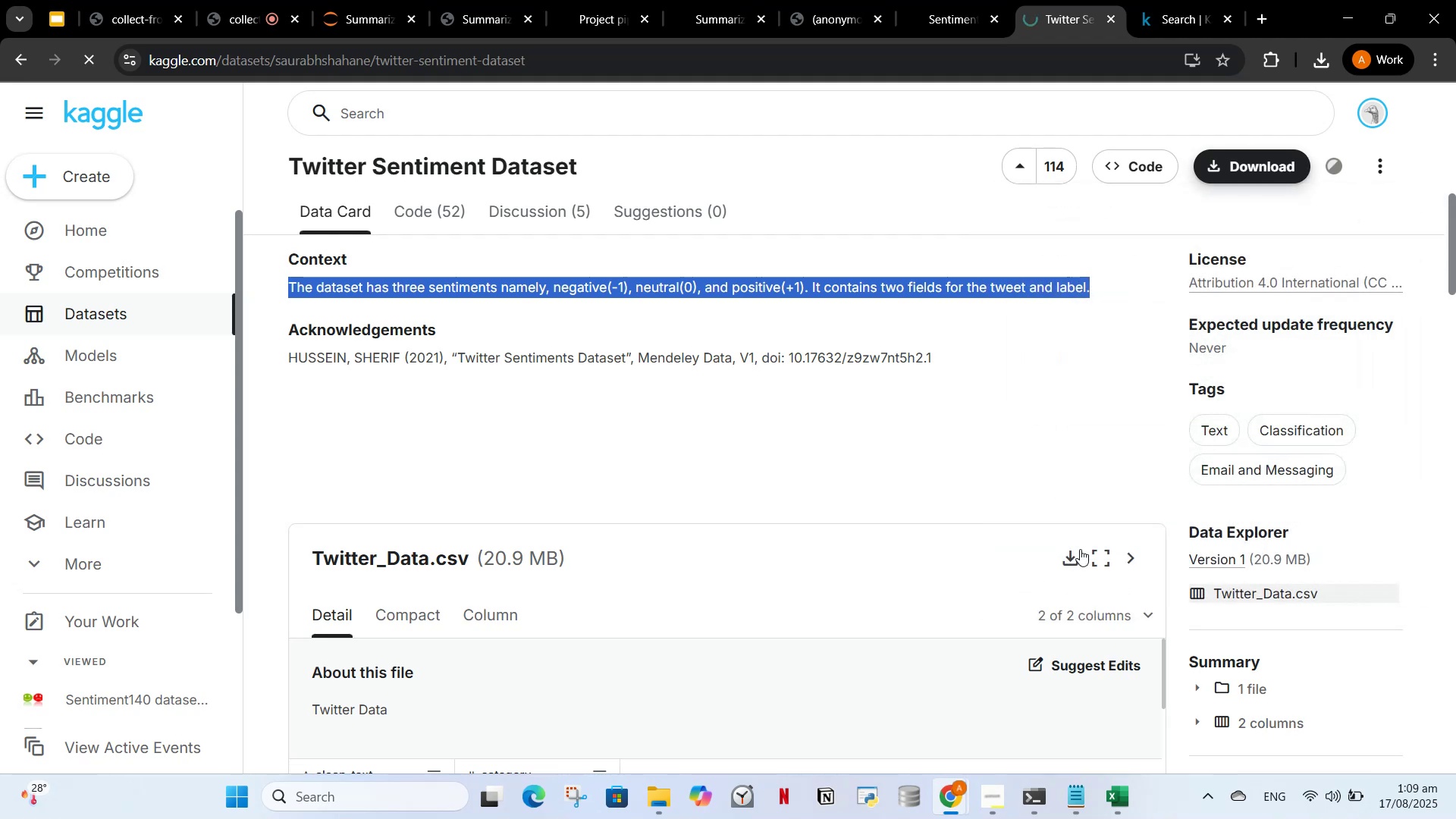 
mouse_move([1122, 30])
 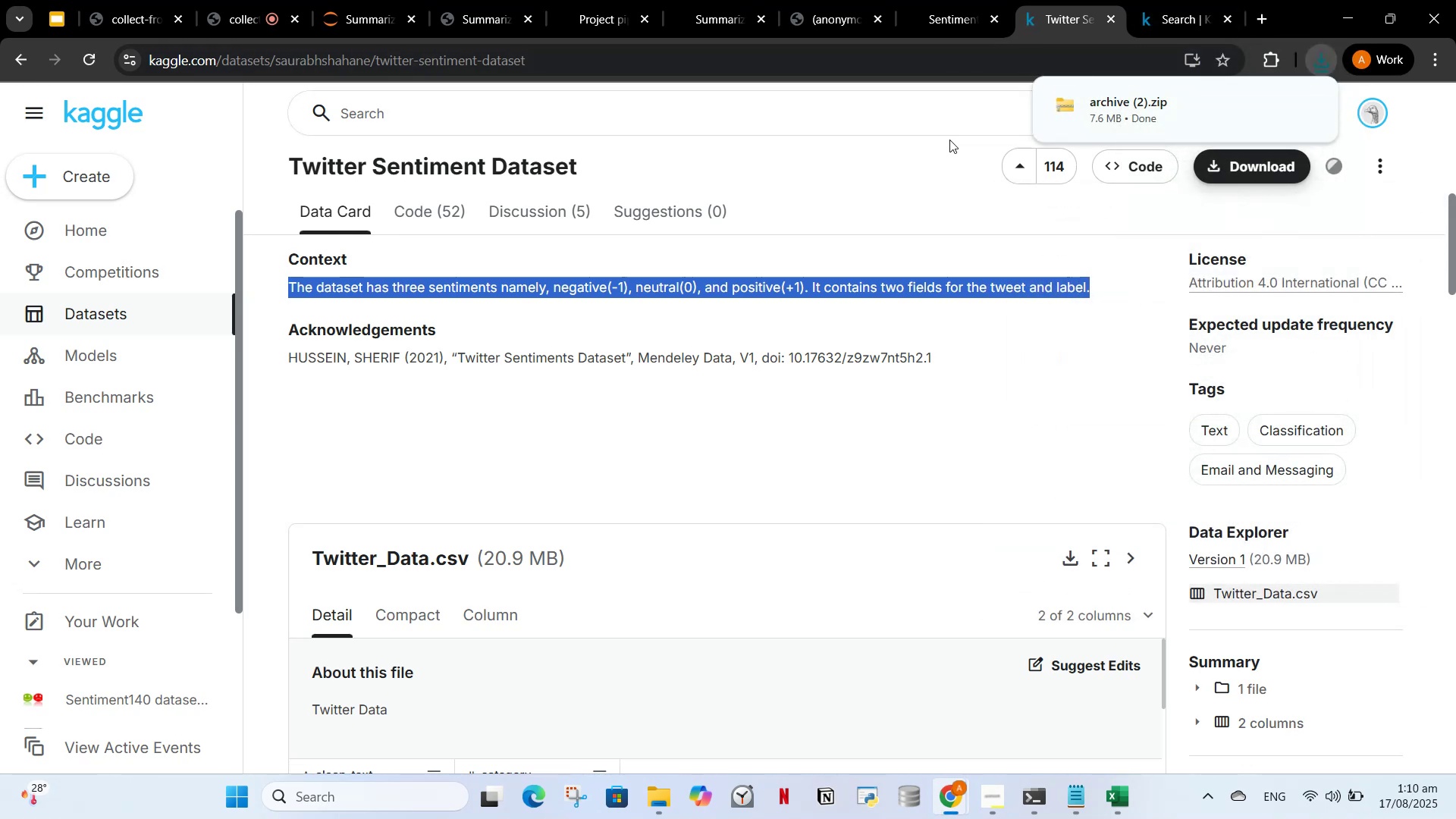 
left_click([943, 154])
 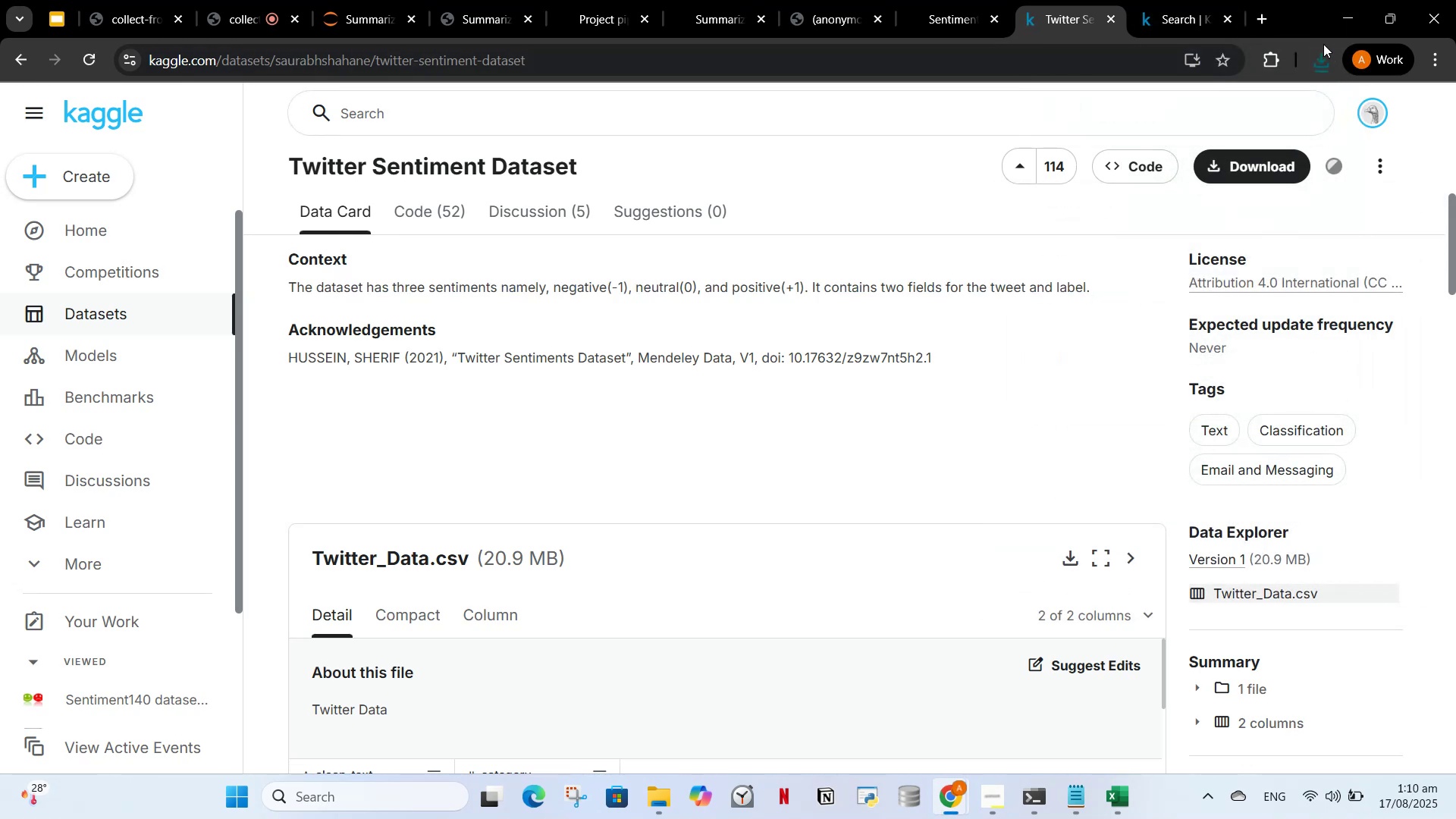 
left_click([1319, 53])
 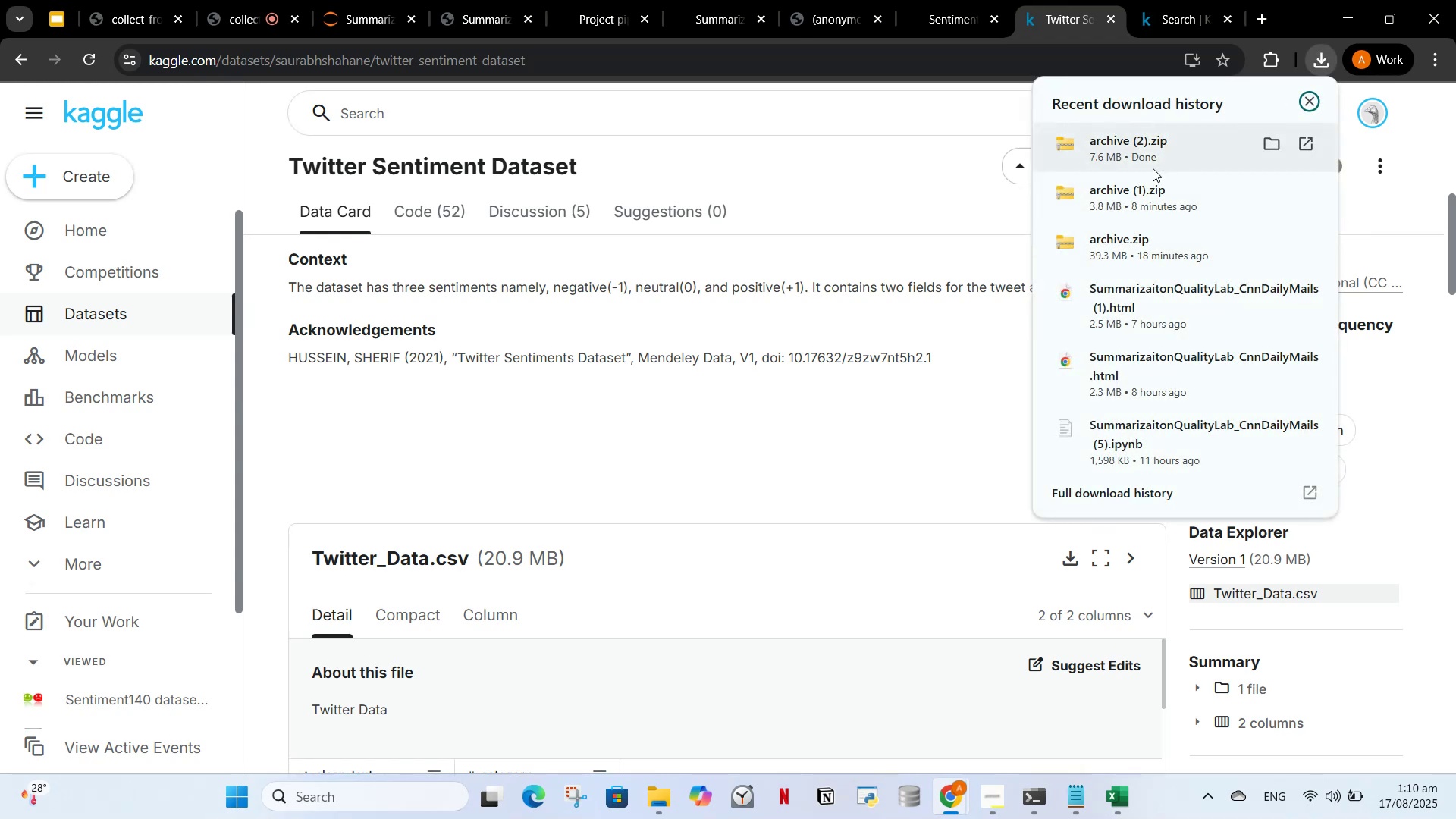 
left_click([1150, 148])
 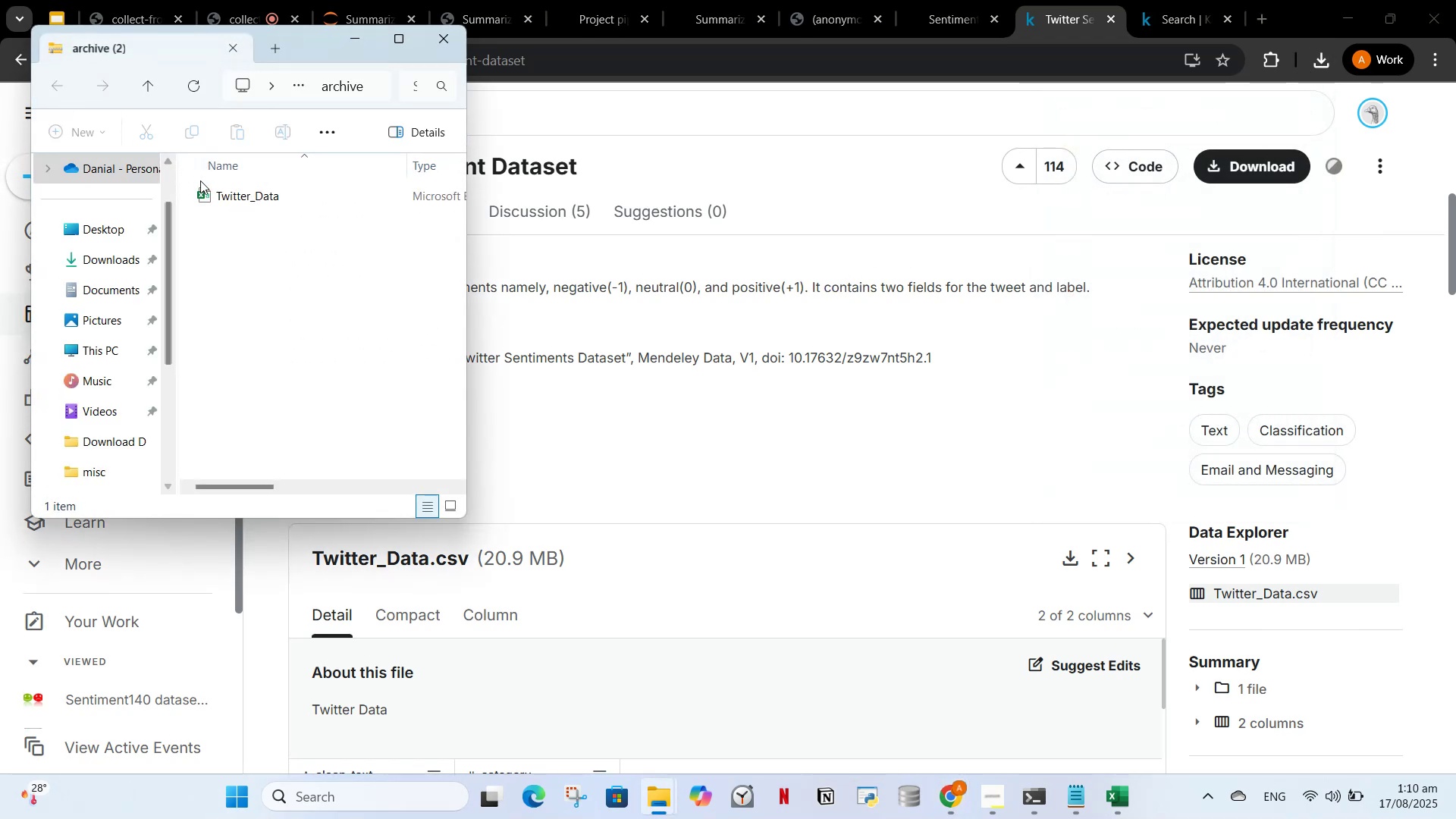 
double_click([234, 205])
 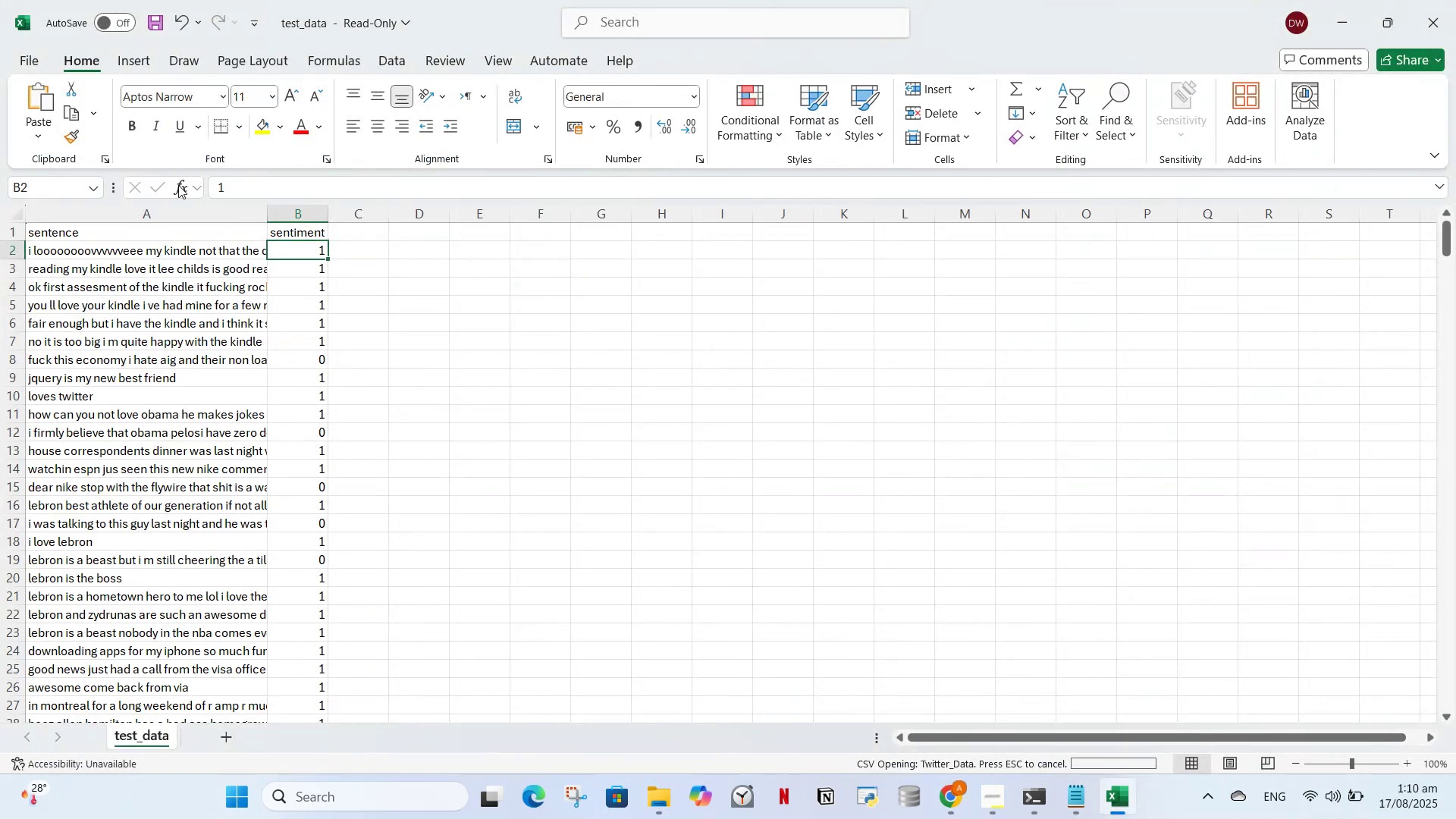 
scroll: coordinate [201, 385], scroll_direction: up, amount: 4.0
 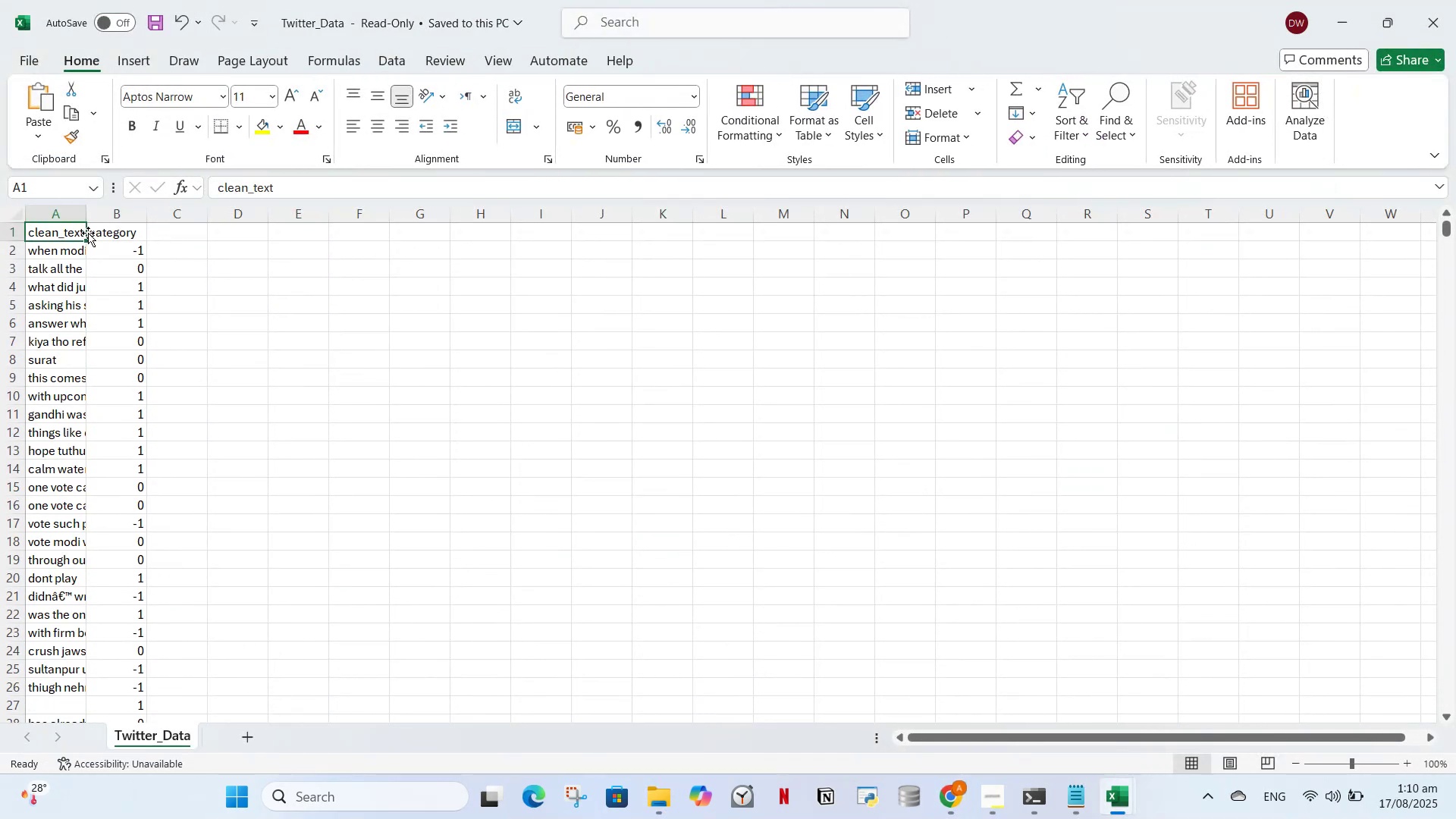 
left_click_drag(start_coordinate=[87, 211], to_coordinate=[799, 299])
 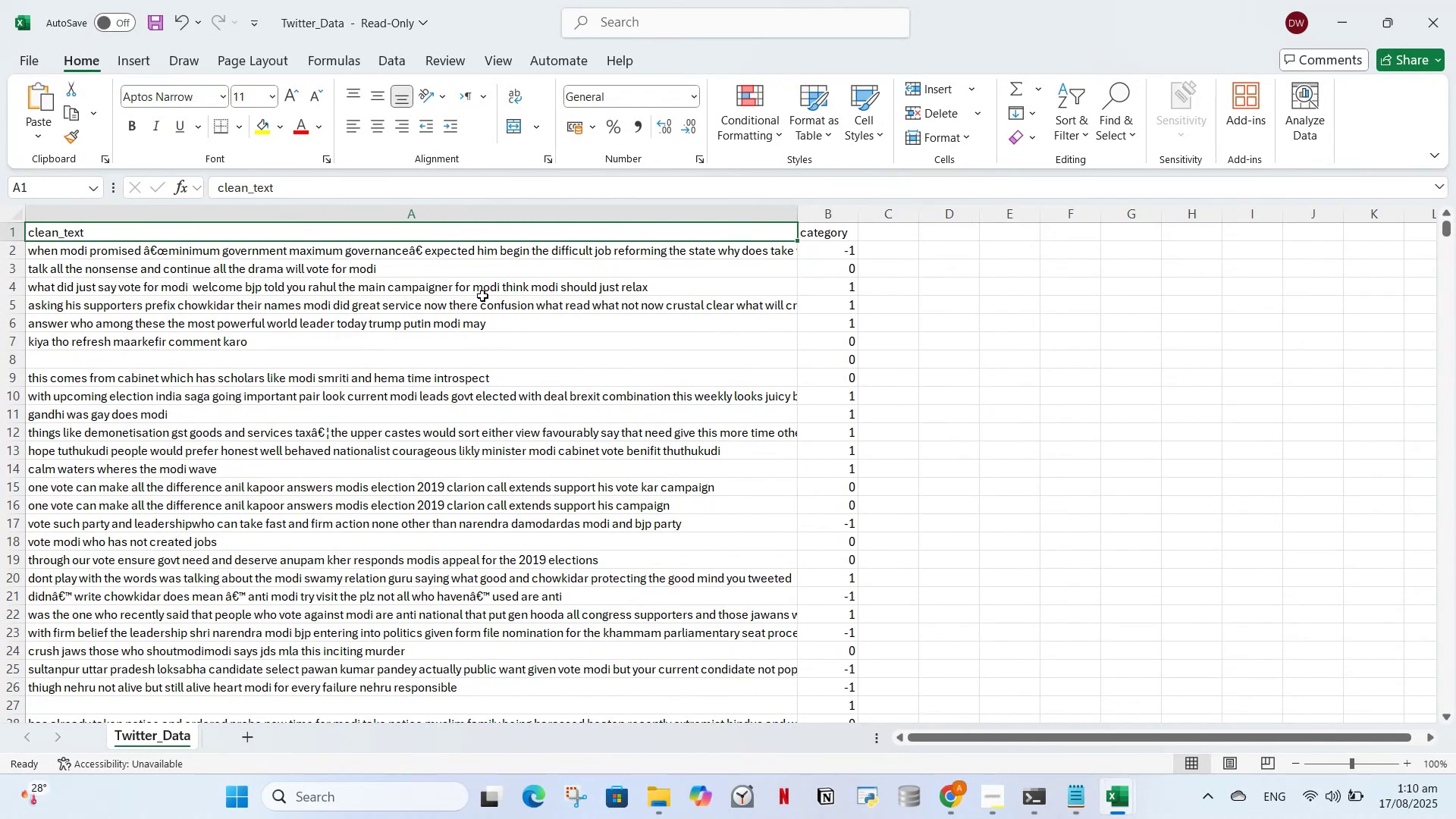 
left_click([482, 296])
 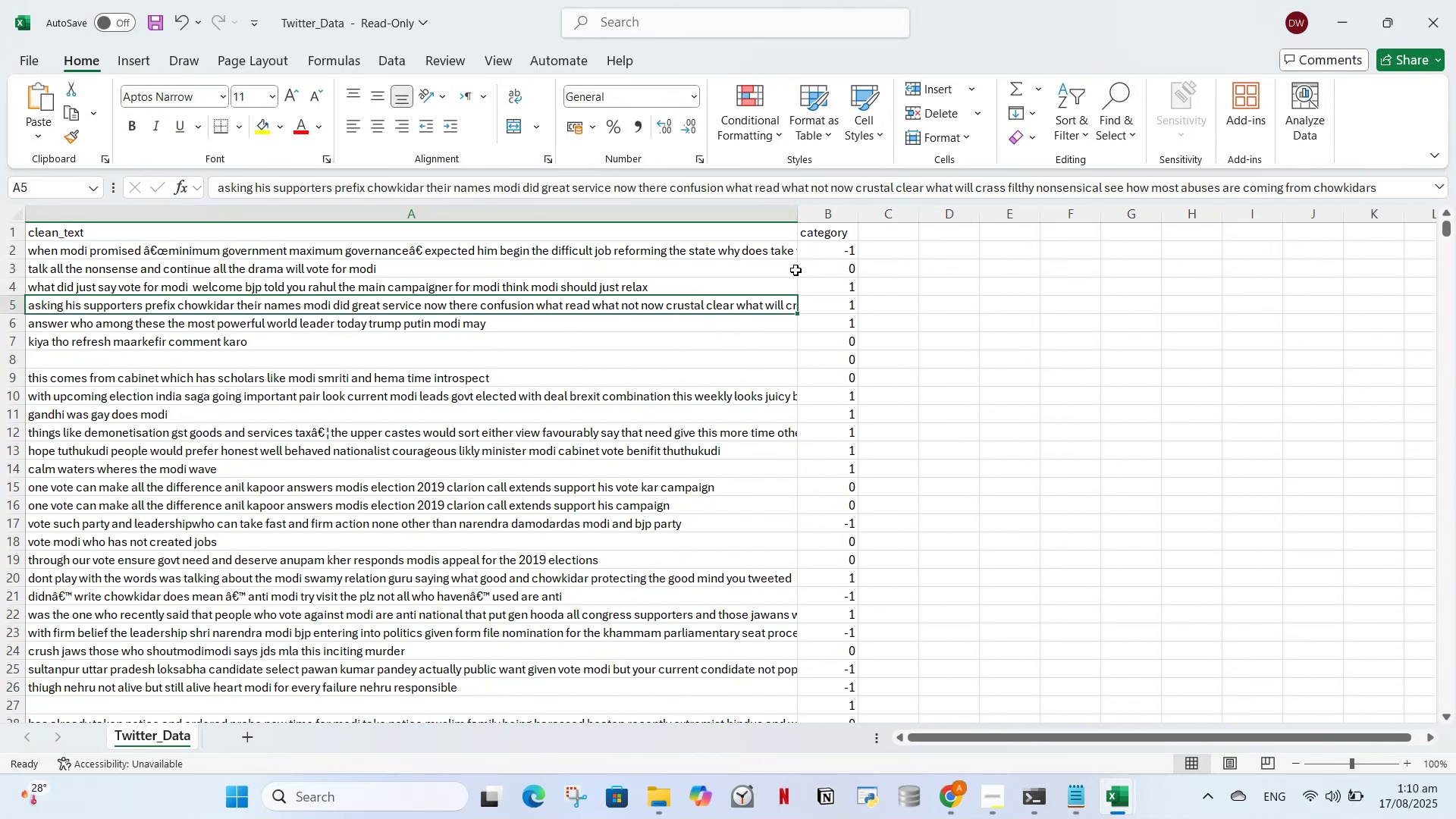 
wait(10.29)
 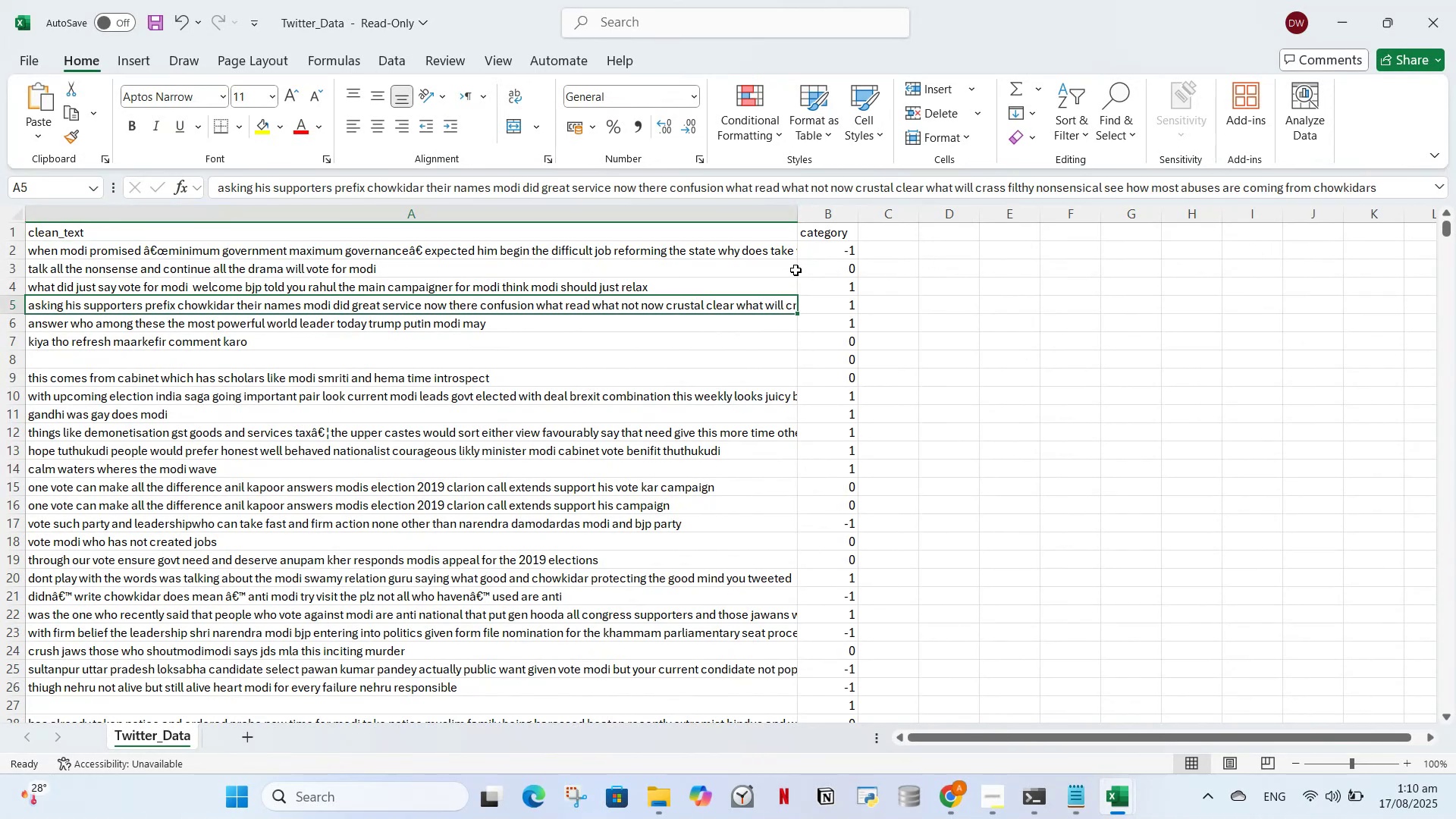 
scroll: coordinate [555, 479], scroll_direction: down, amount: 37.0
 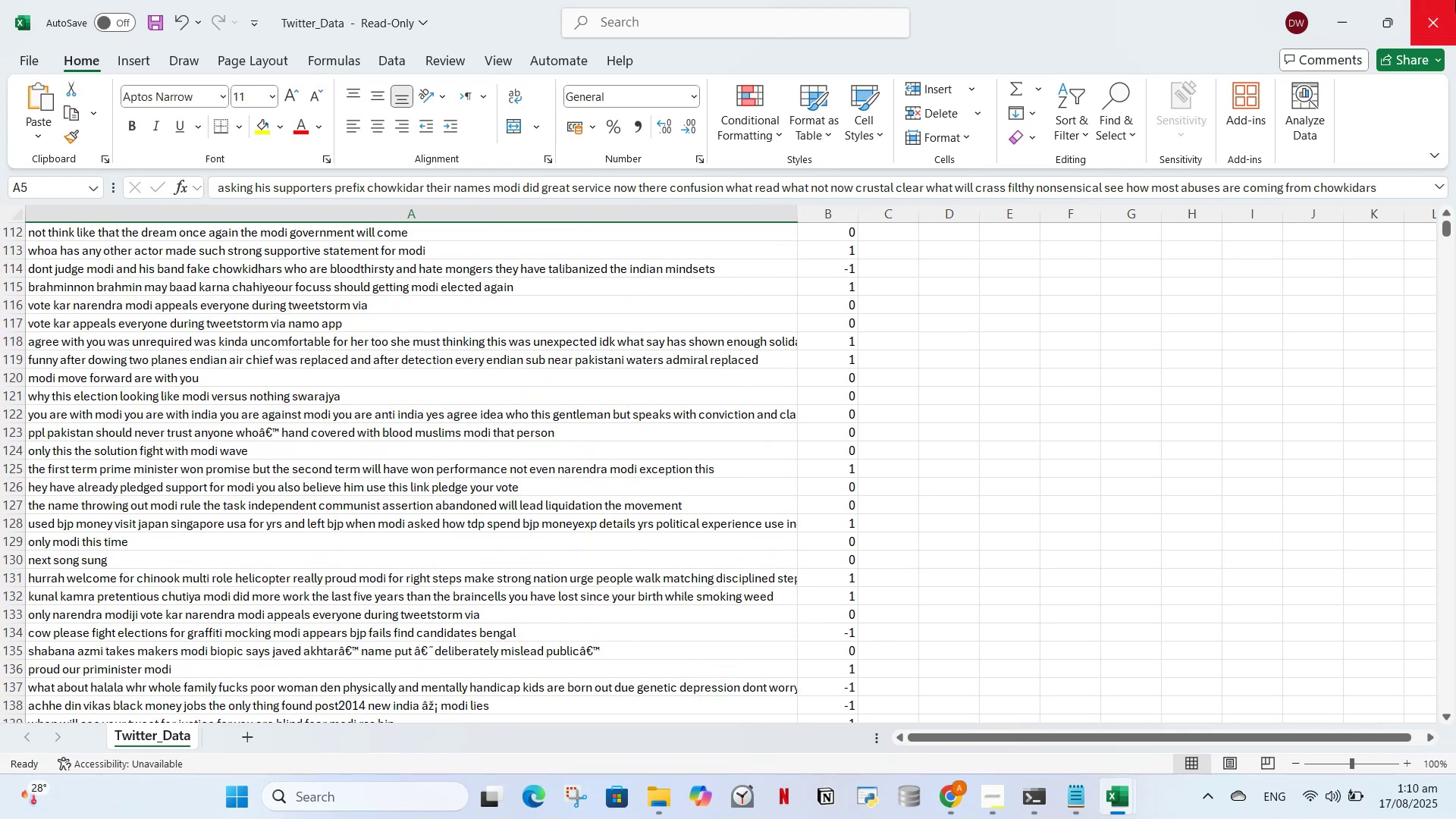 
left_click([1455, 0])
 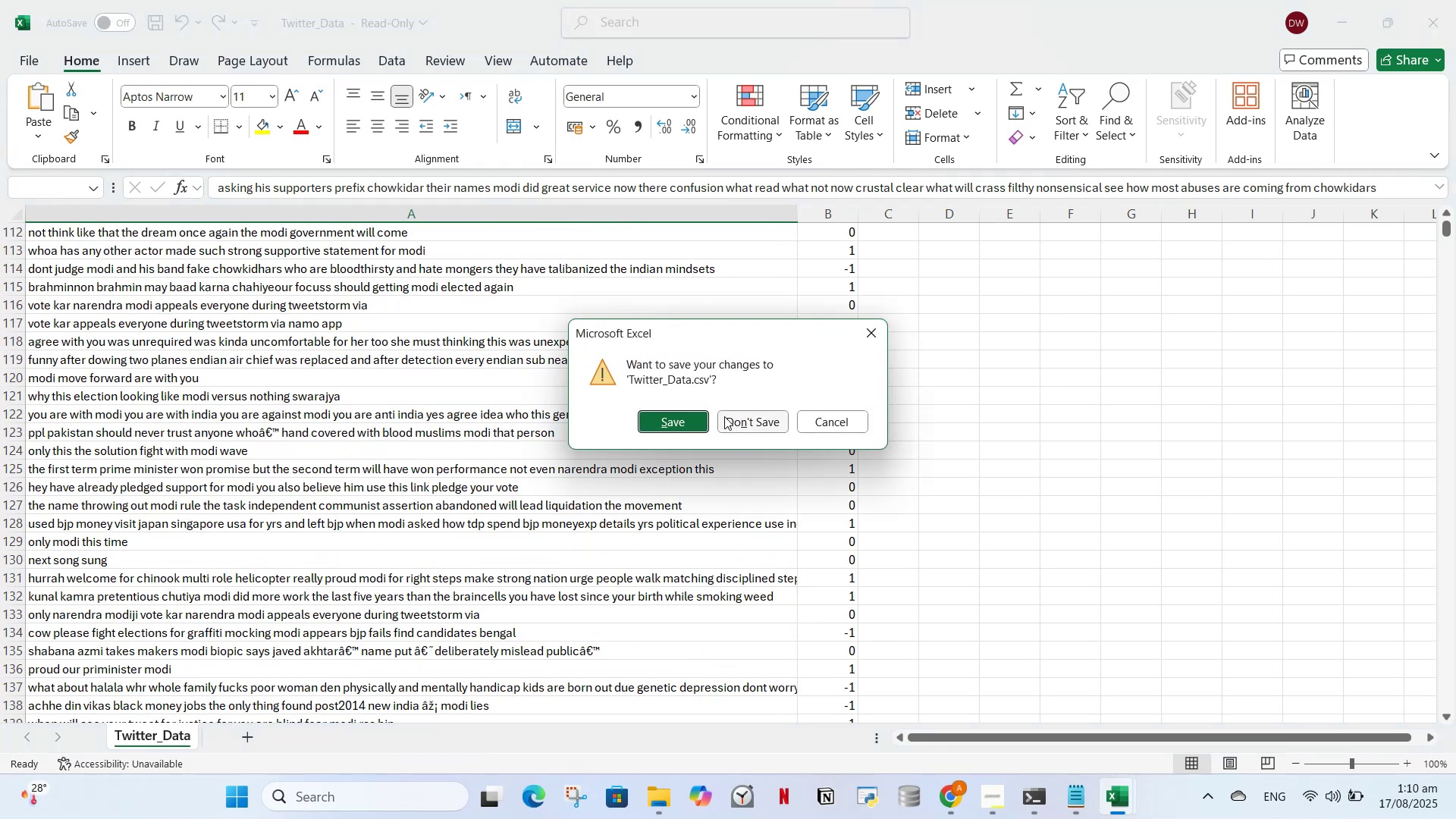 
left_click([738, 419])
 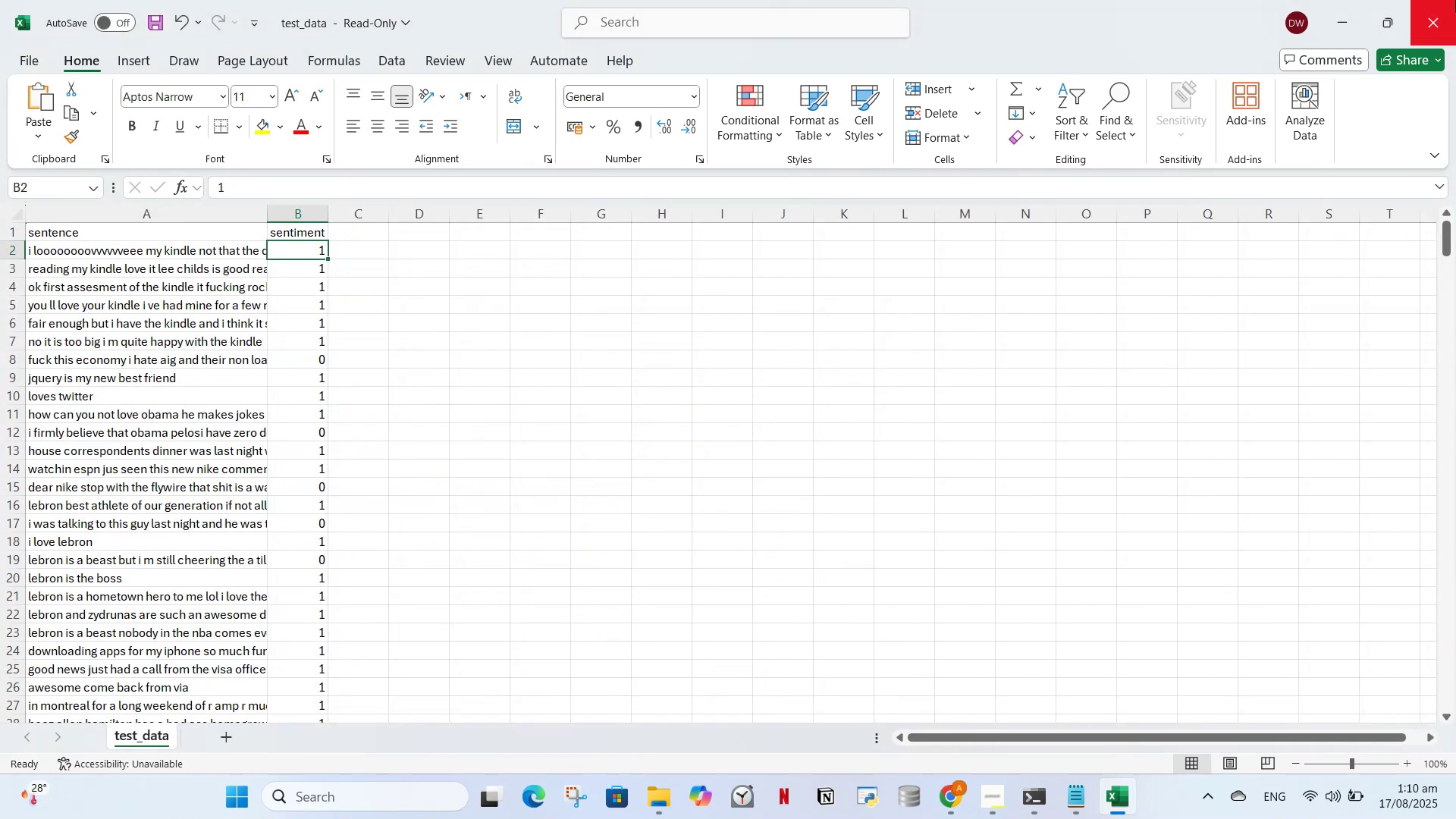 
left_click([1455, 0])
 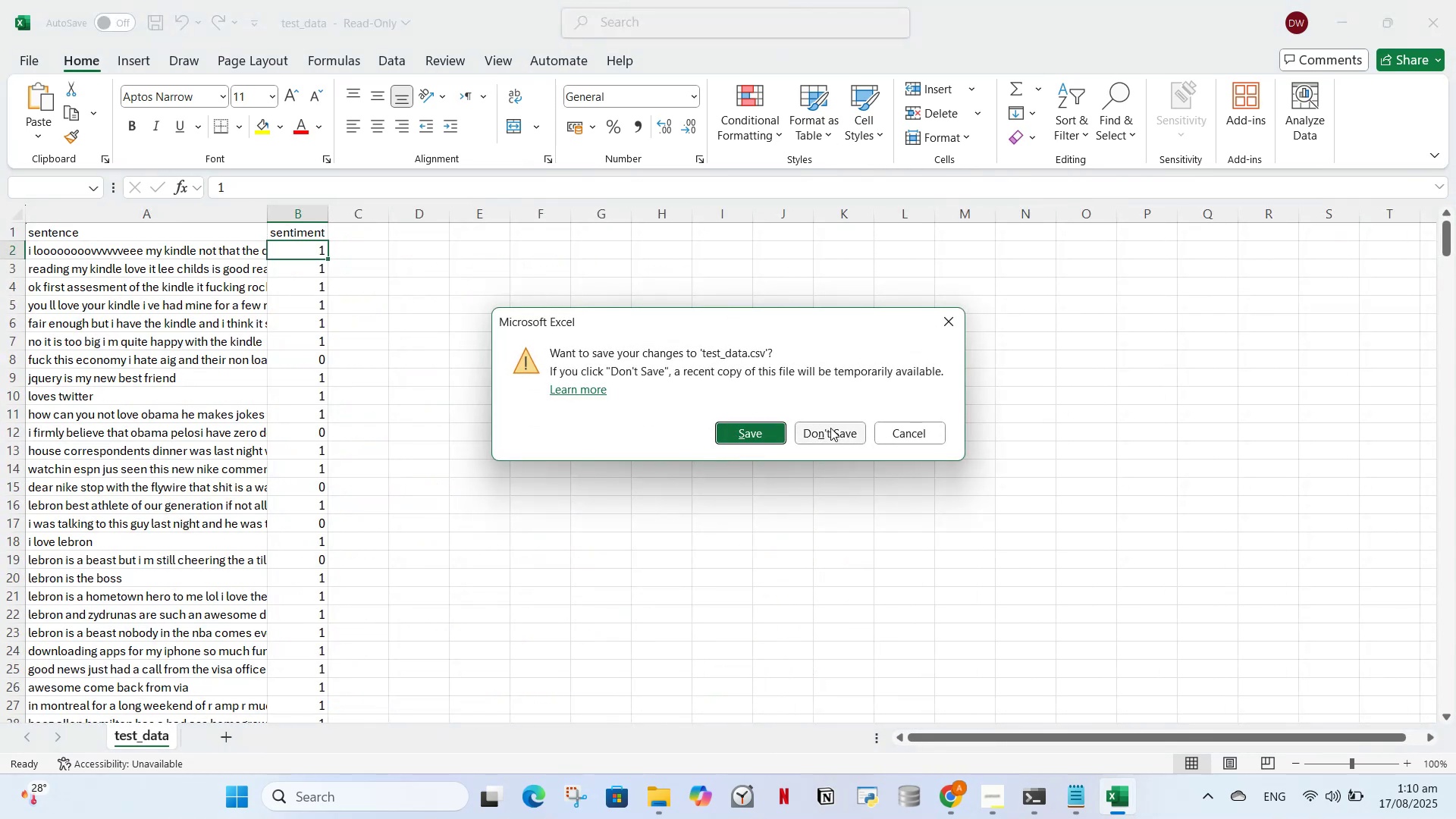 
left_click([830, 428])
 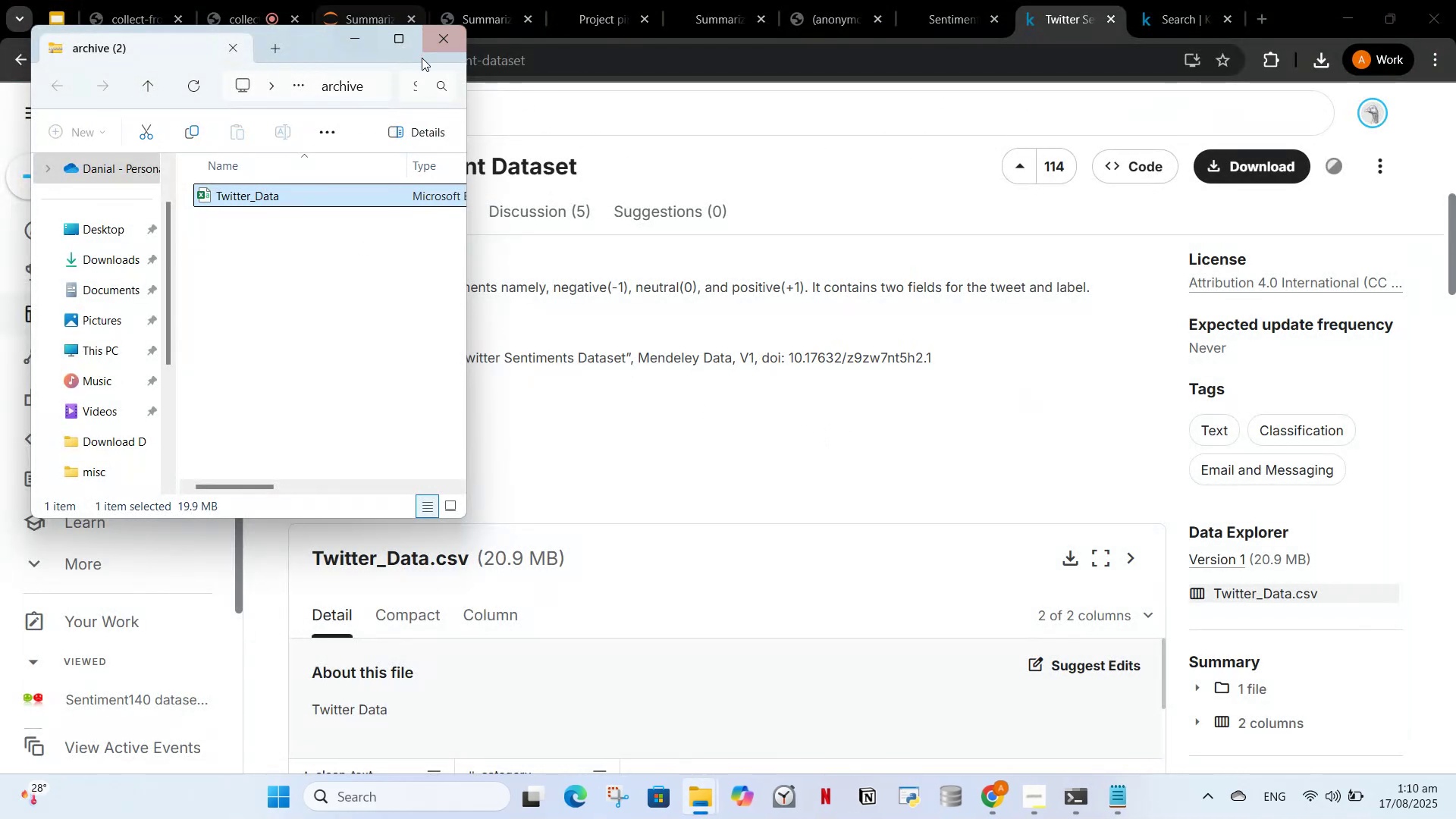 
left_click([426, 41])
 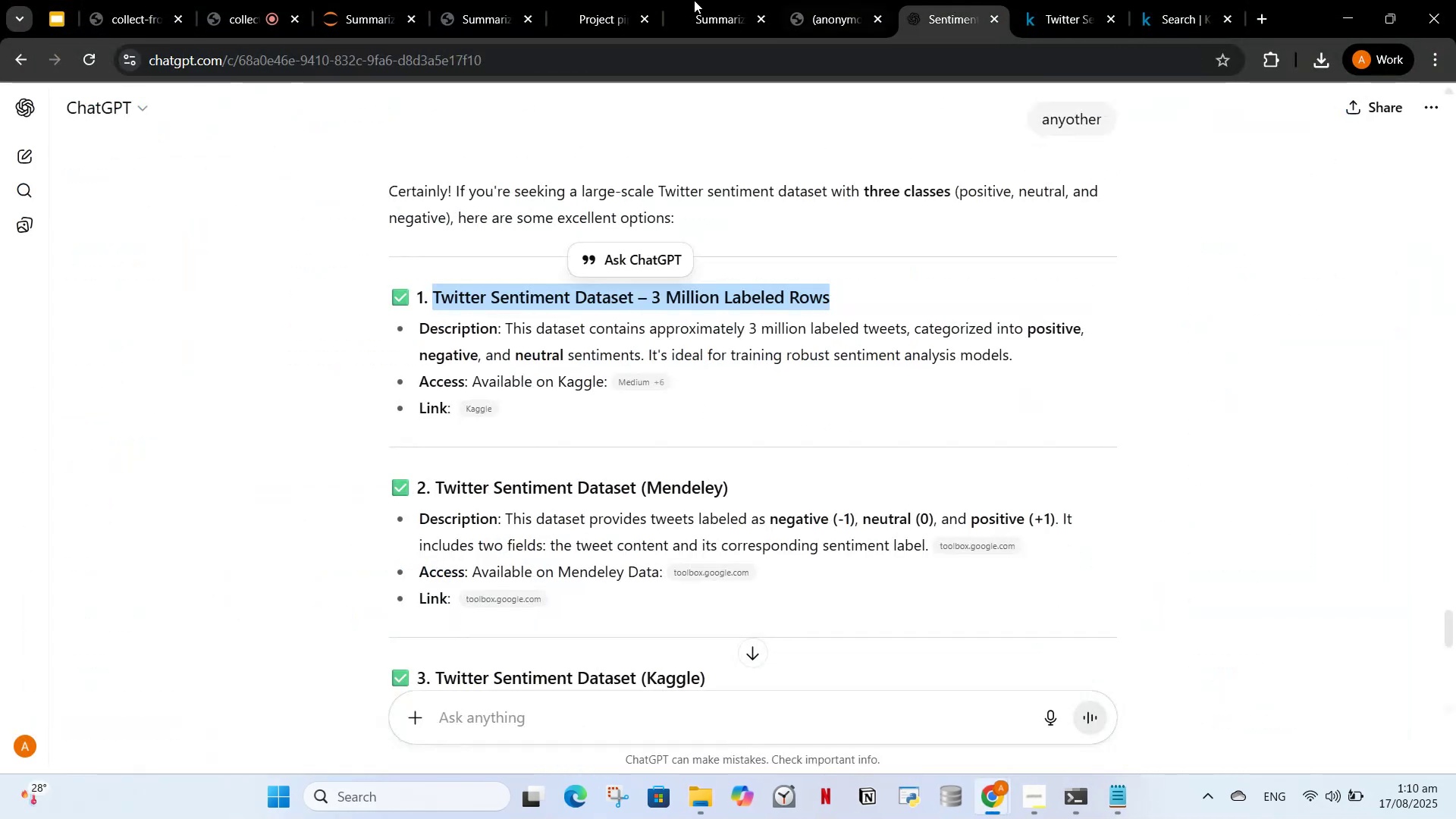 
double_click([514, 0])
 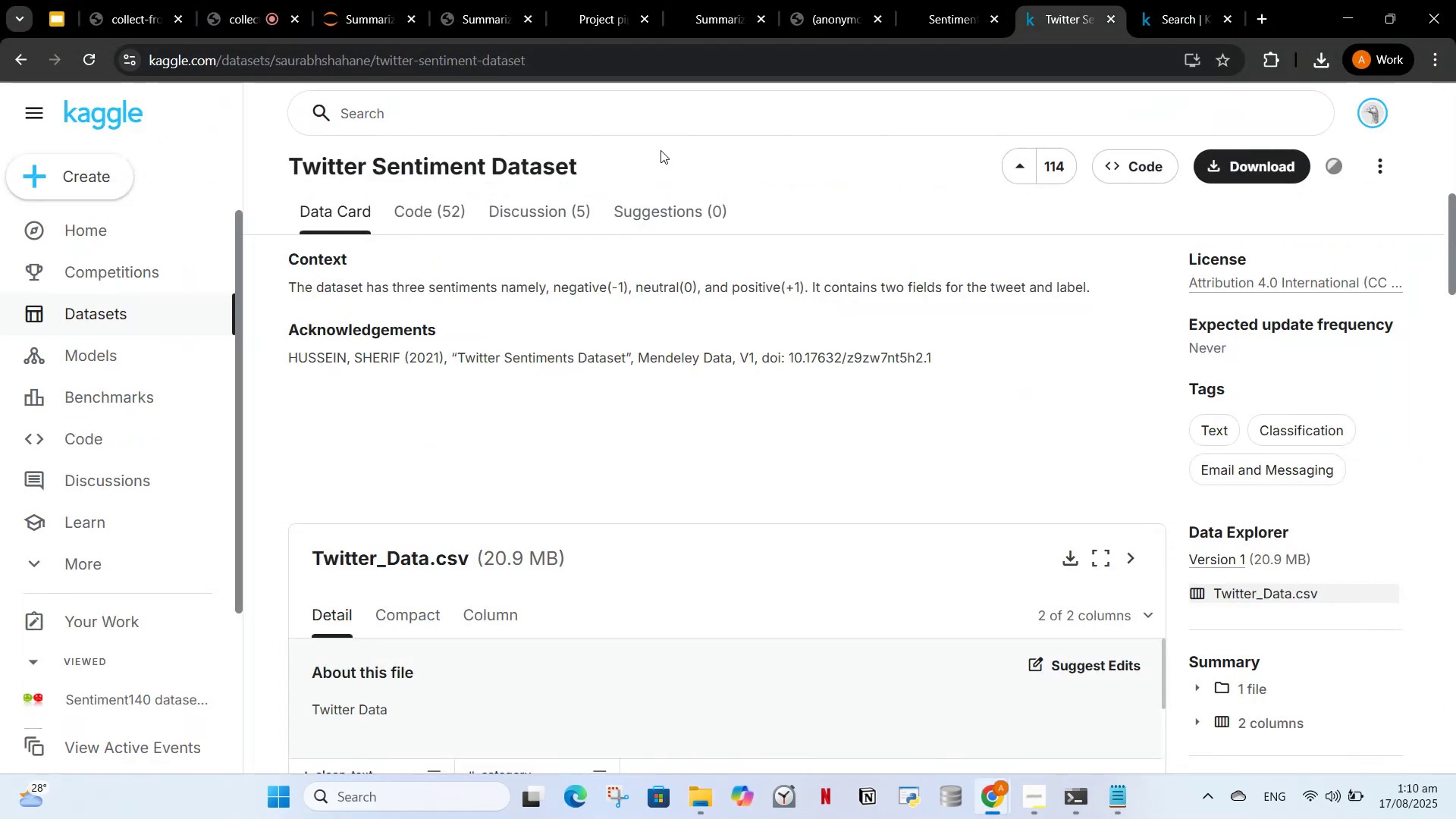 
left_click([943, 0])
 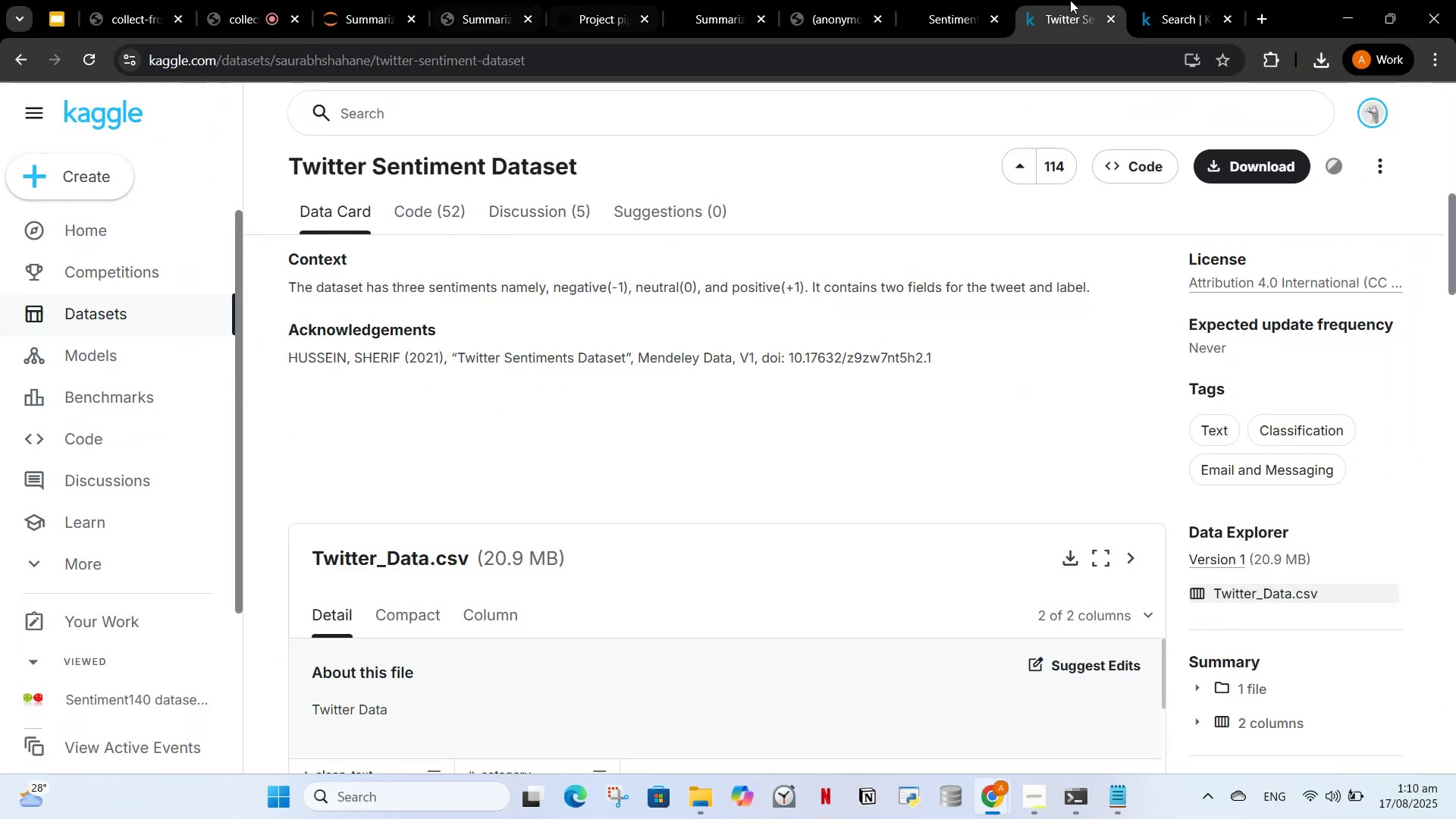 
left_click([446, 0])
 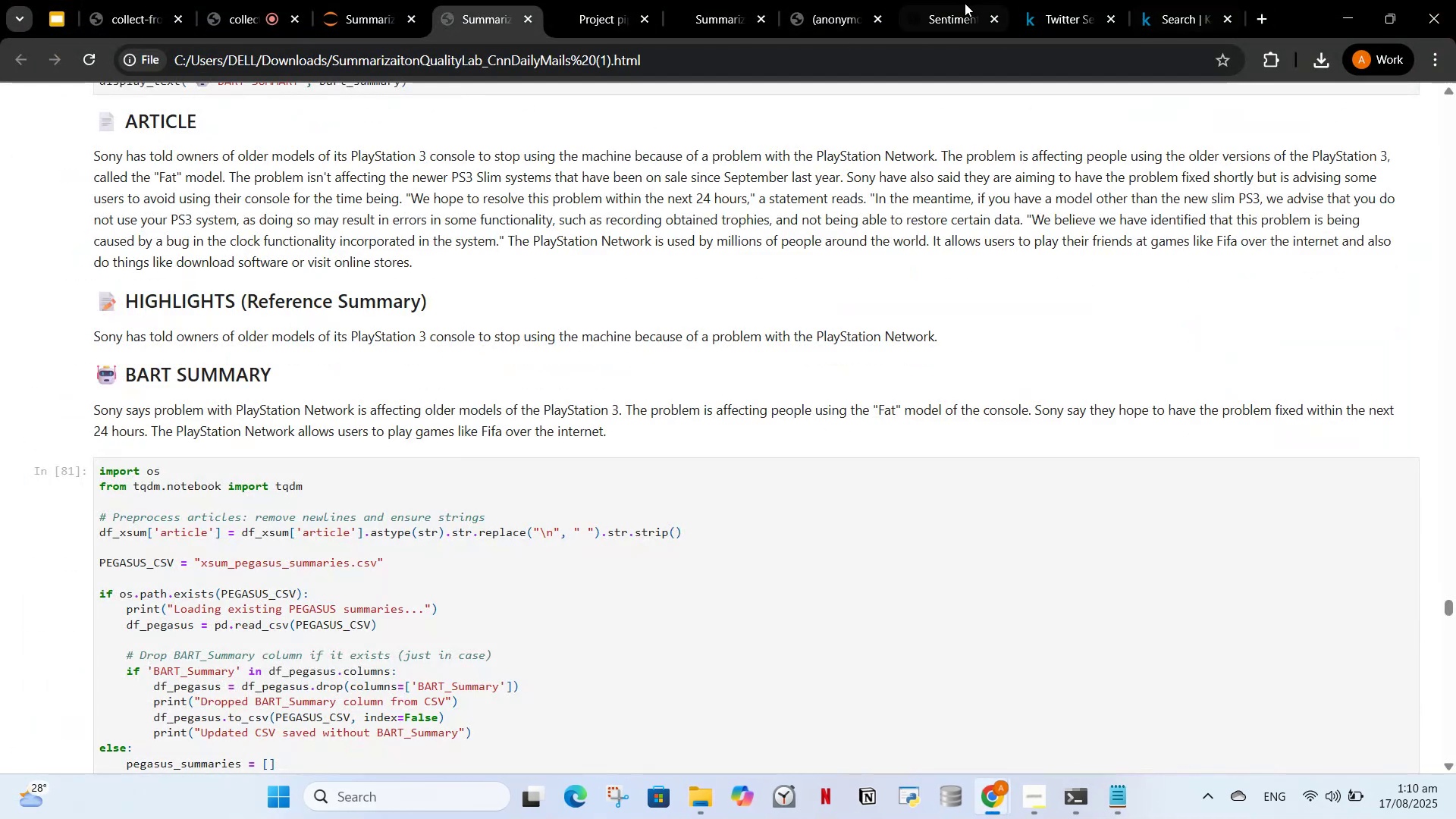 
left_click([965, 3])
 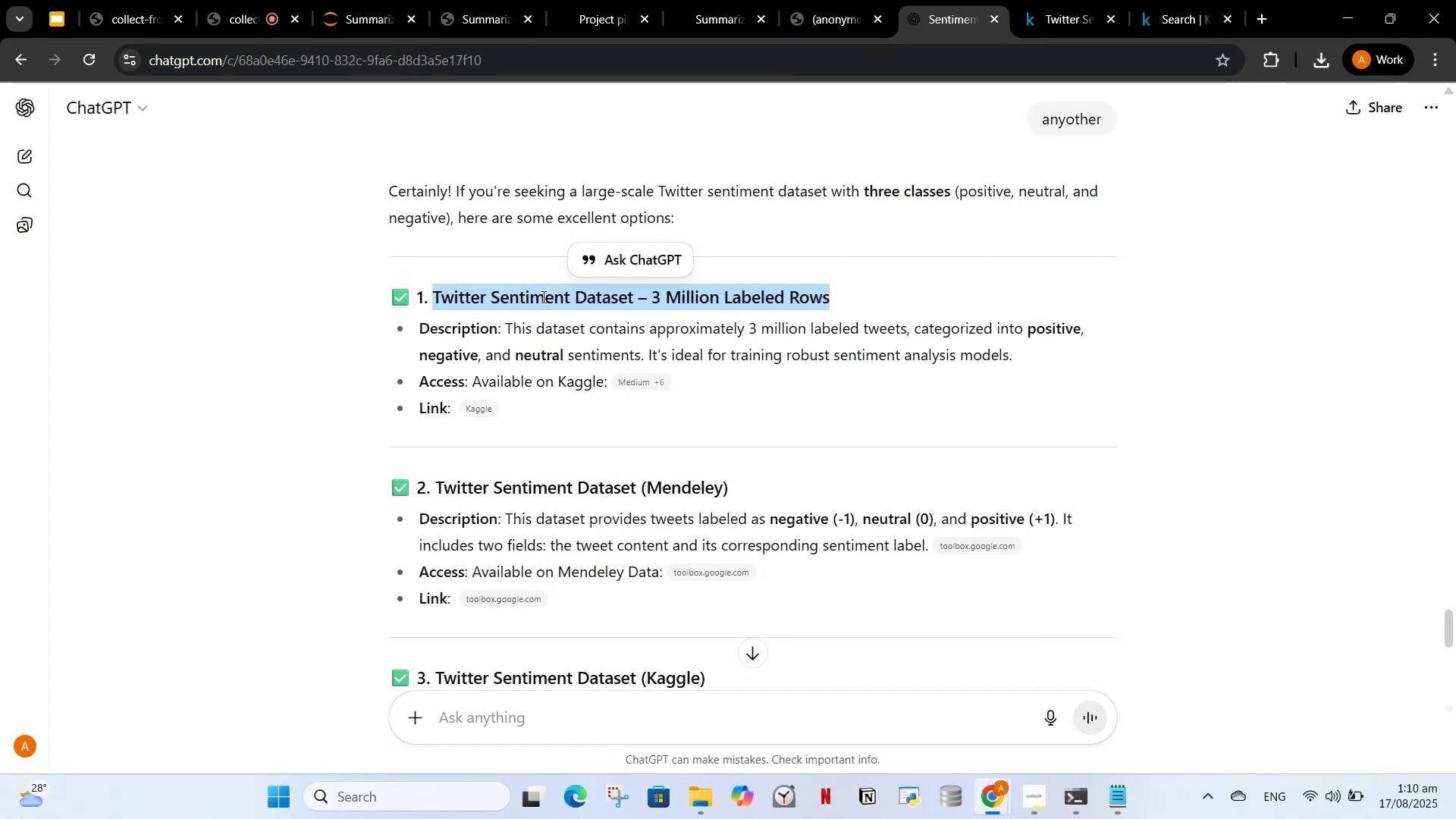 
scroll: coordinate [528, 302], scroll_direction: up, amount: 10.0
 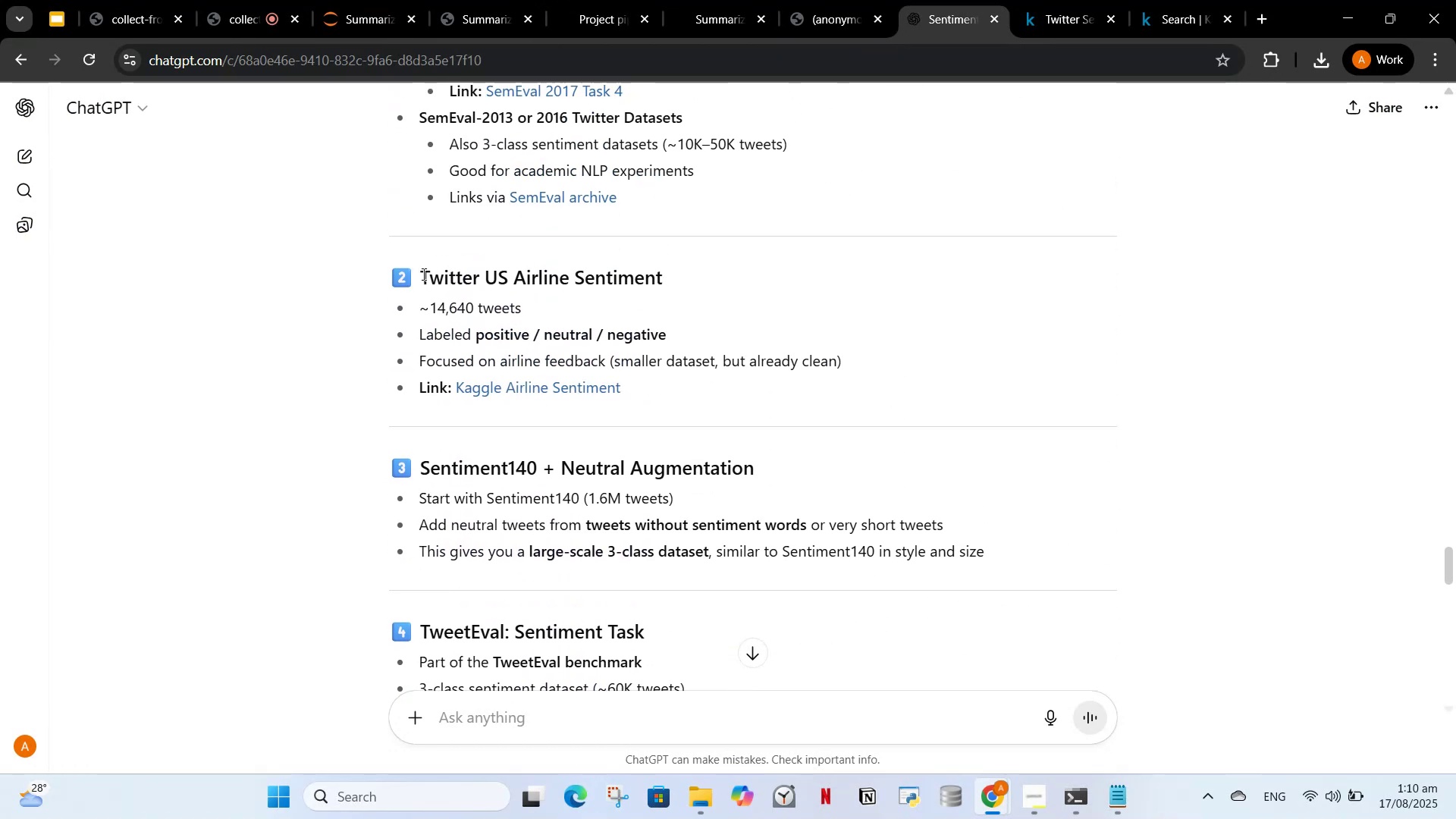 
left_click_drag(start_coordinate=[418, 270], to_coordinate=[707, 266])
 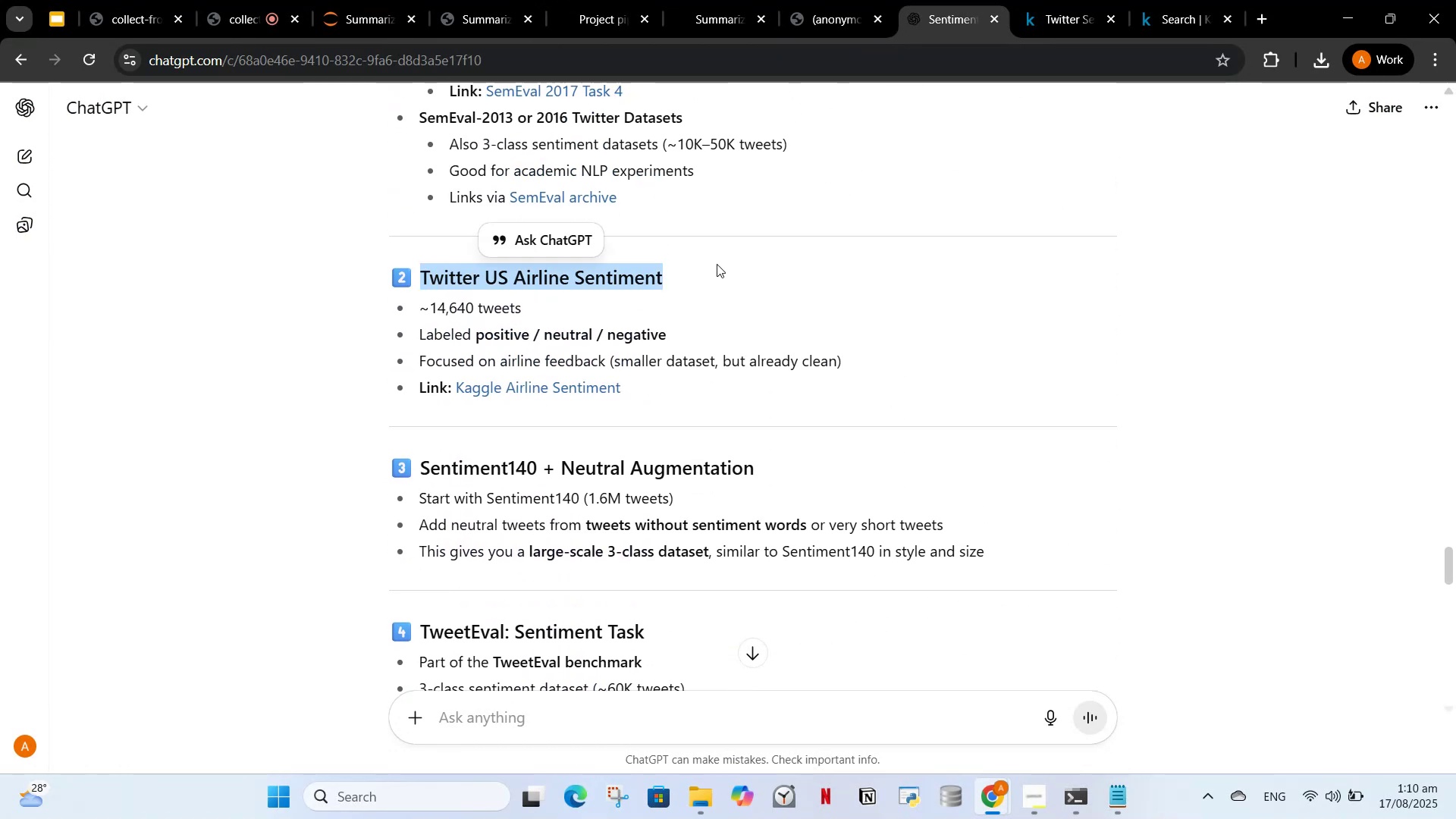 
key(Control+ControlLeft)
 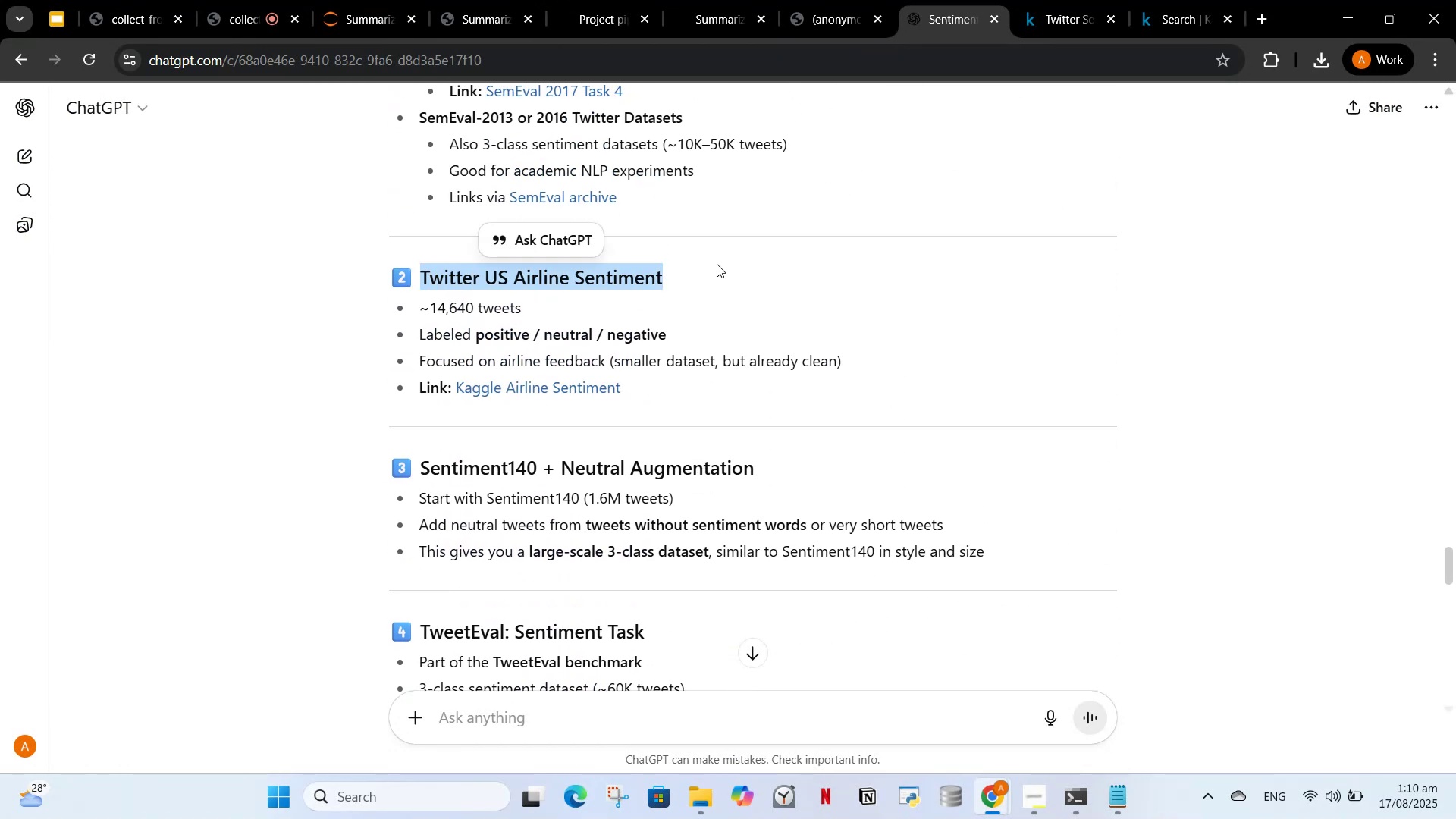 
key(Control+C)
 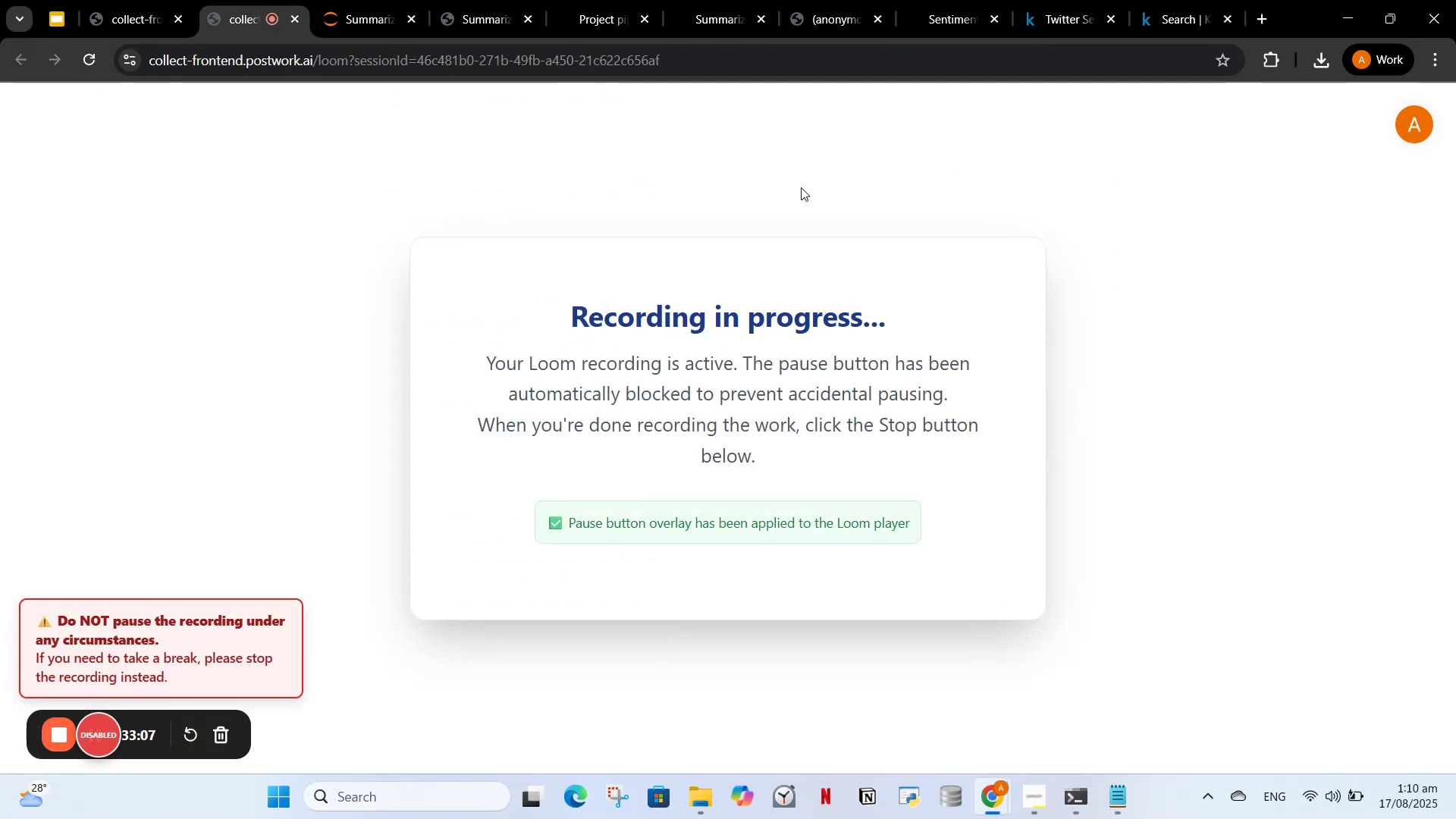 
left_click([1051, 0])
 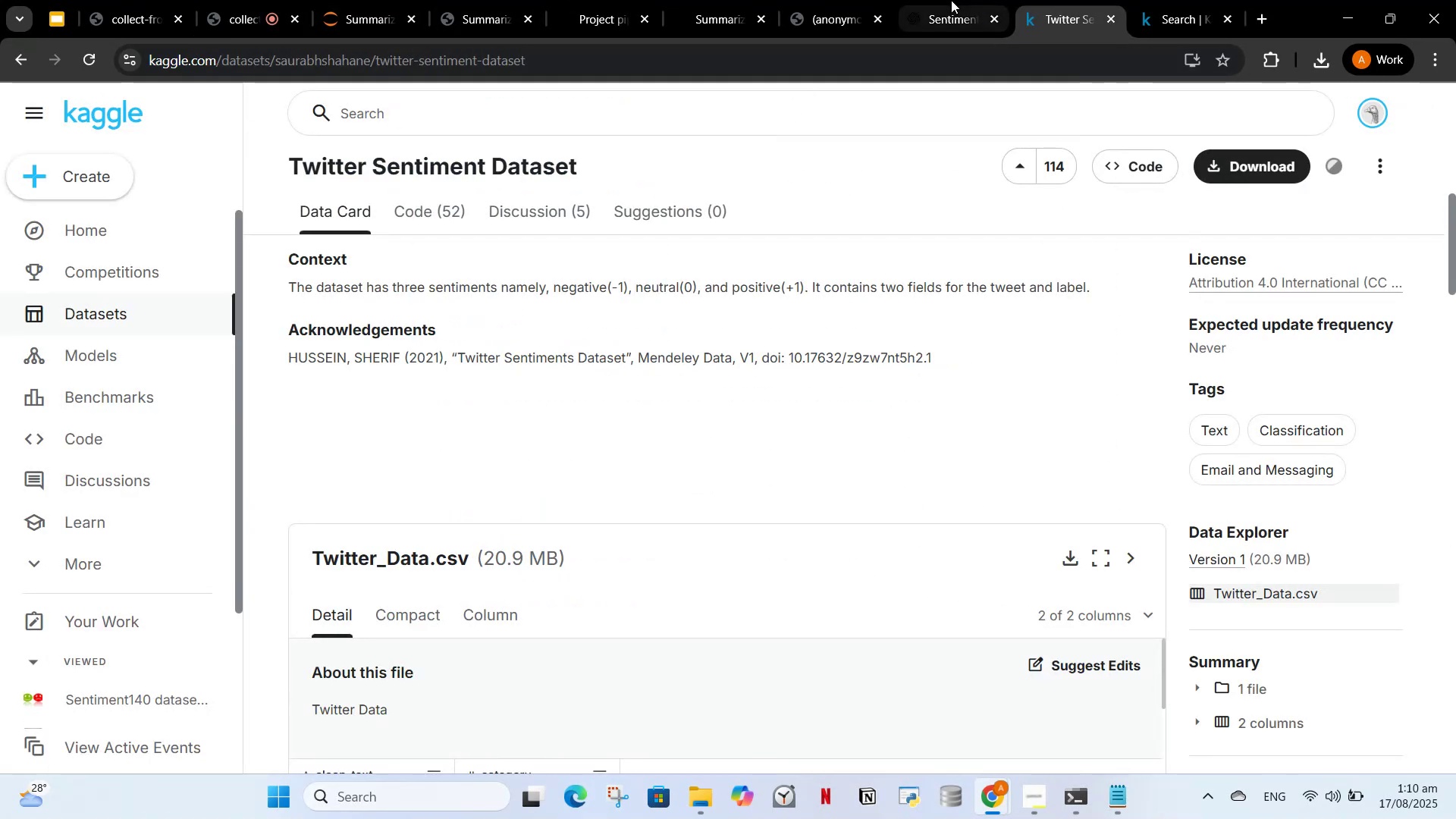 
left_click([951, 0])
 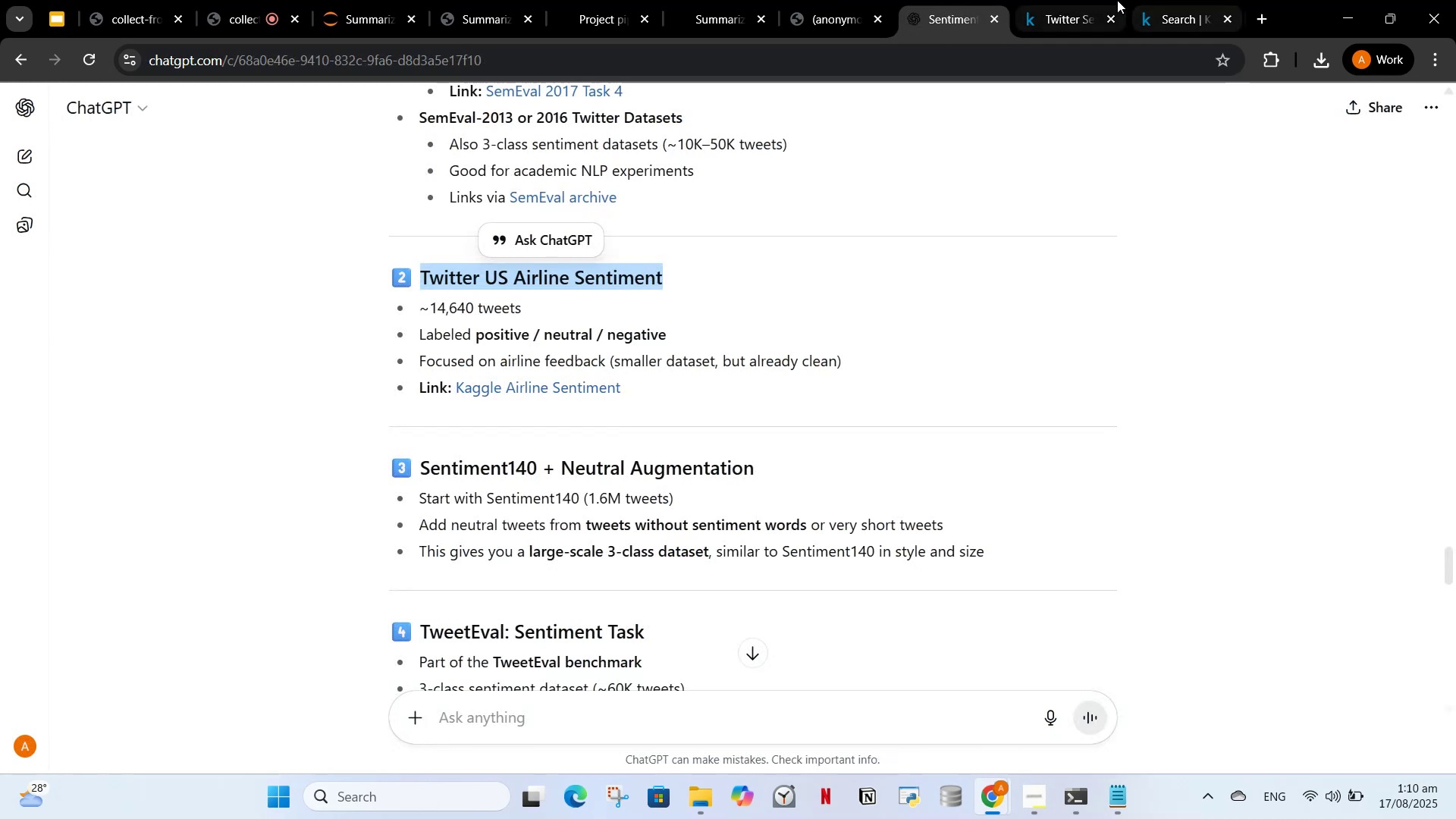 
mouse_move([1127, 5])
 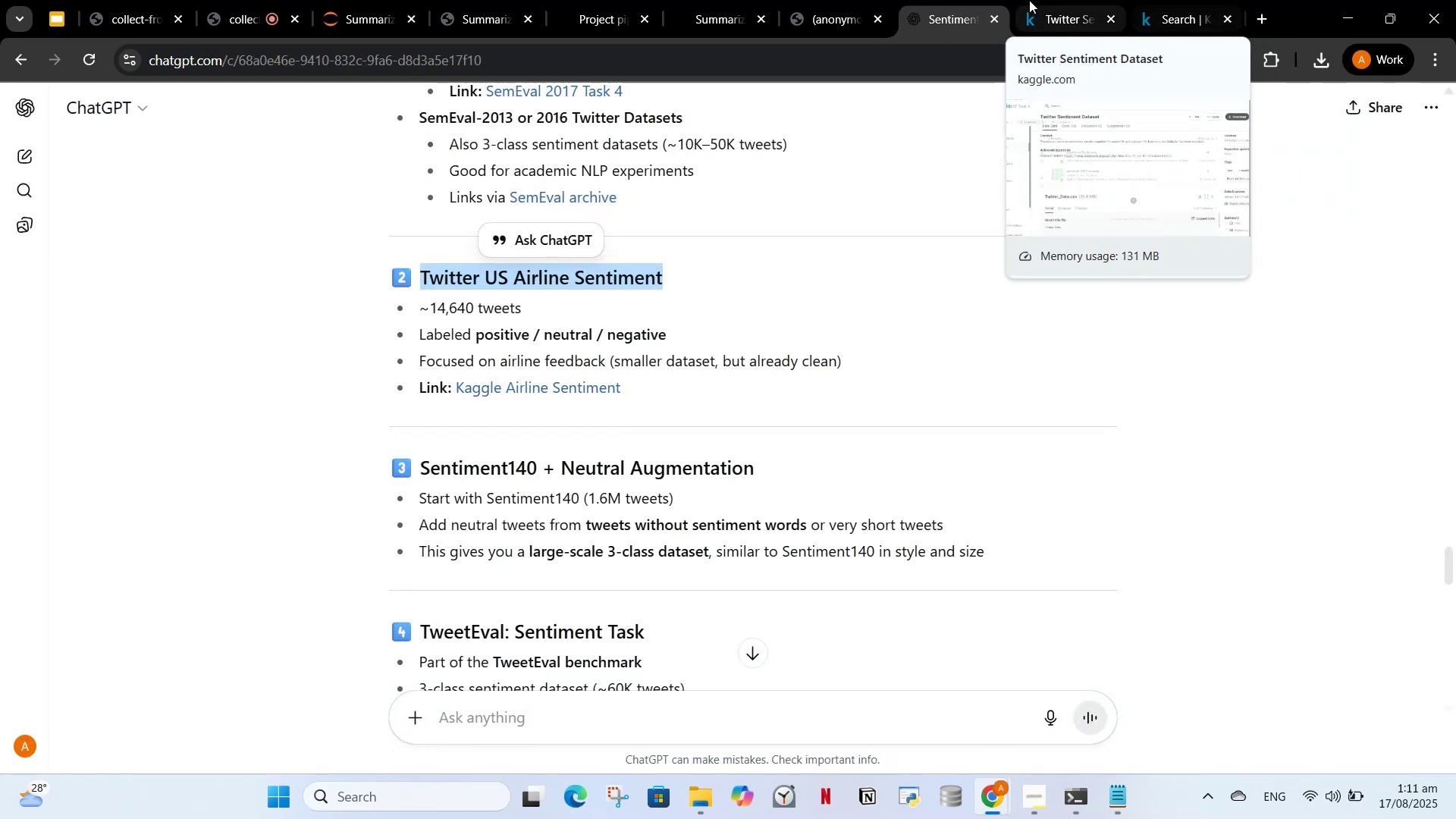 
left_click_drag(start_coordinate=[1024, 0], to_coordinate=[1018, 0])
 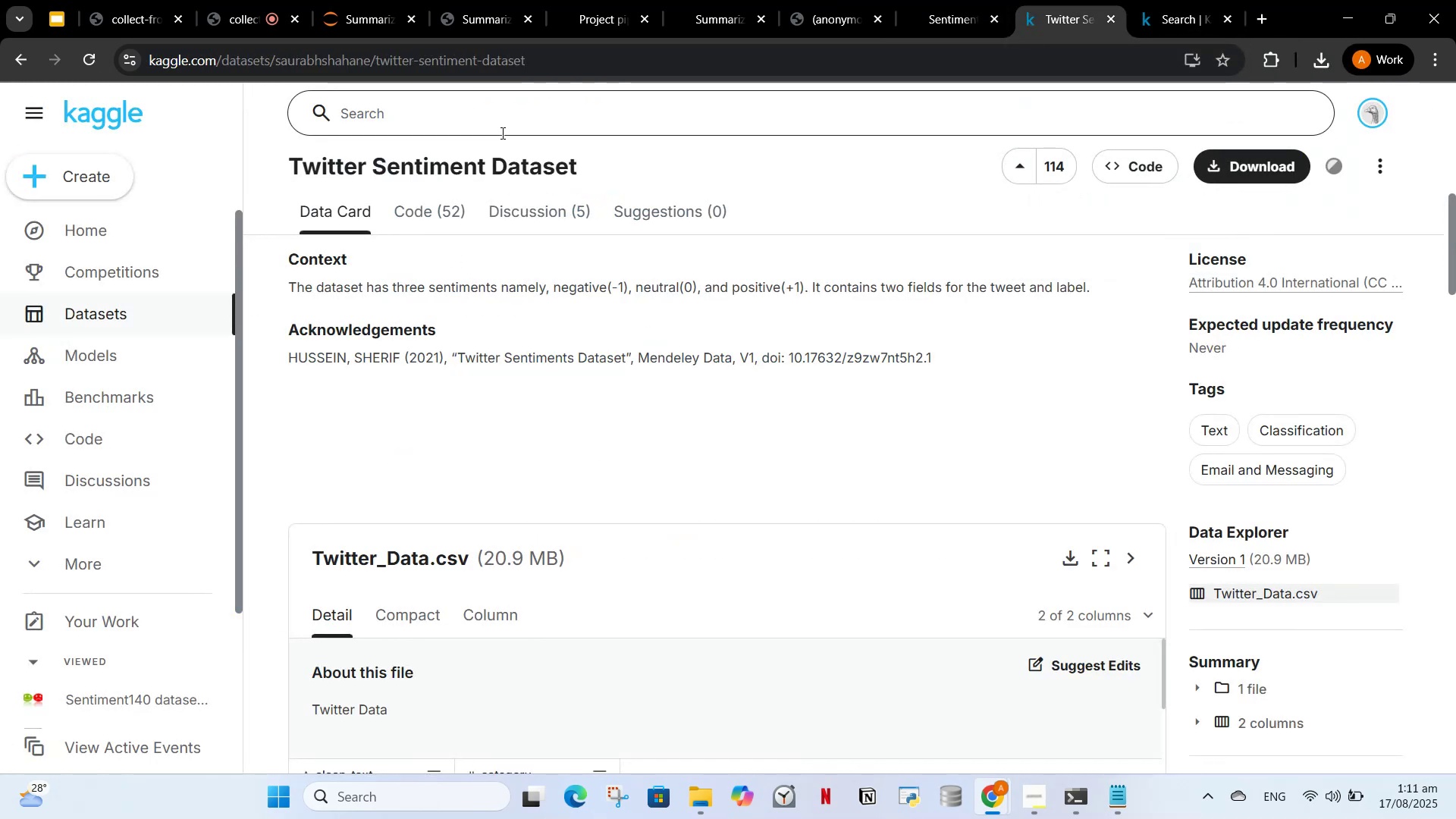 
left_click([501, 132])
 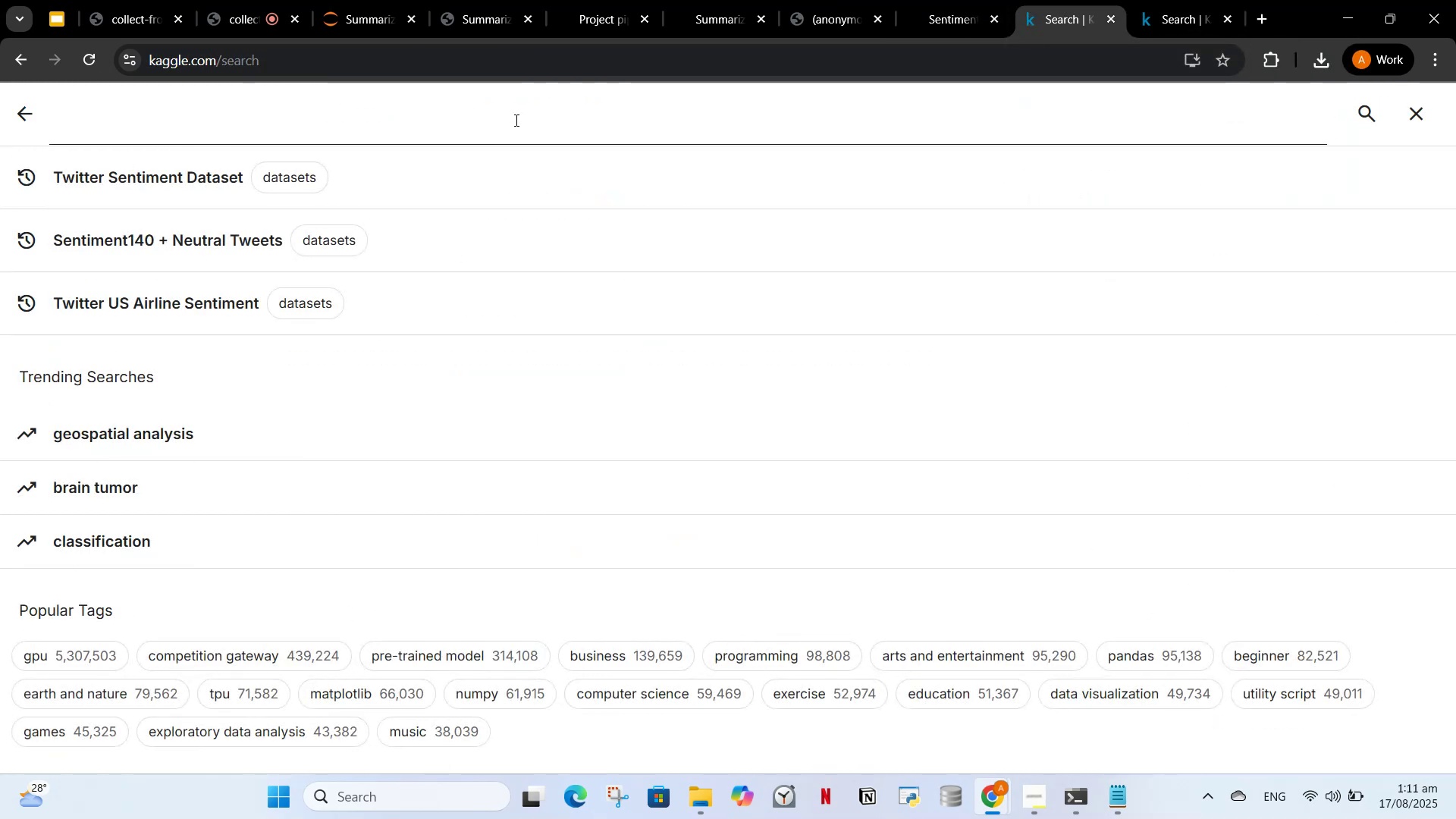 
key(Control+V)
 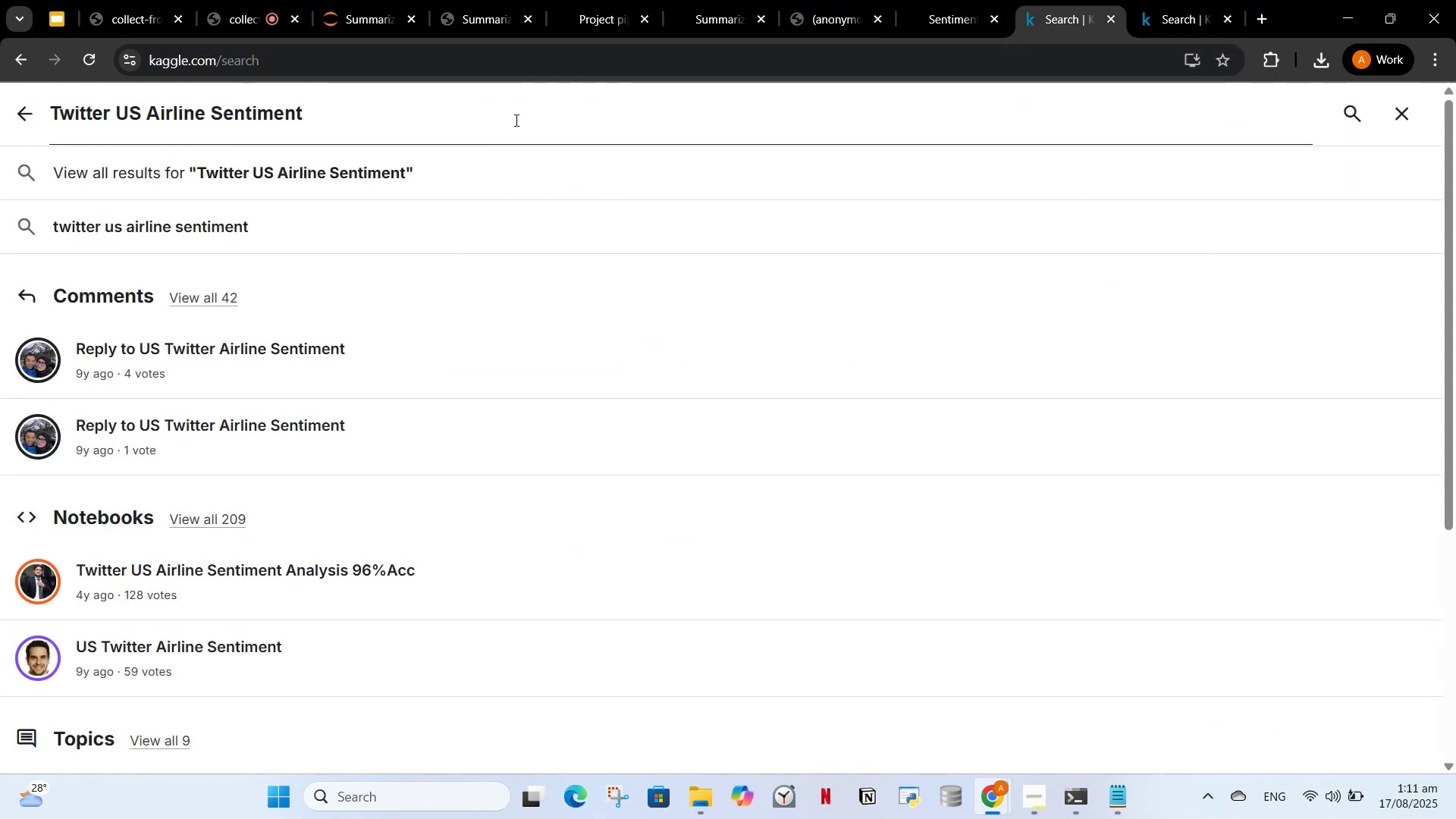 
key(Enter)
 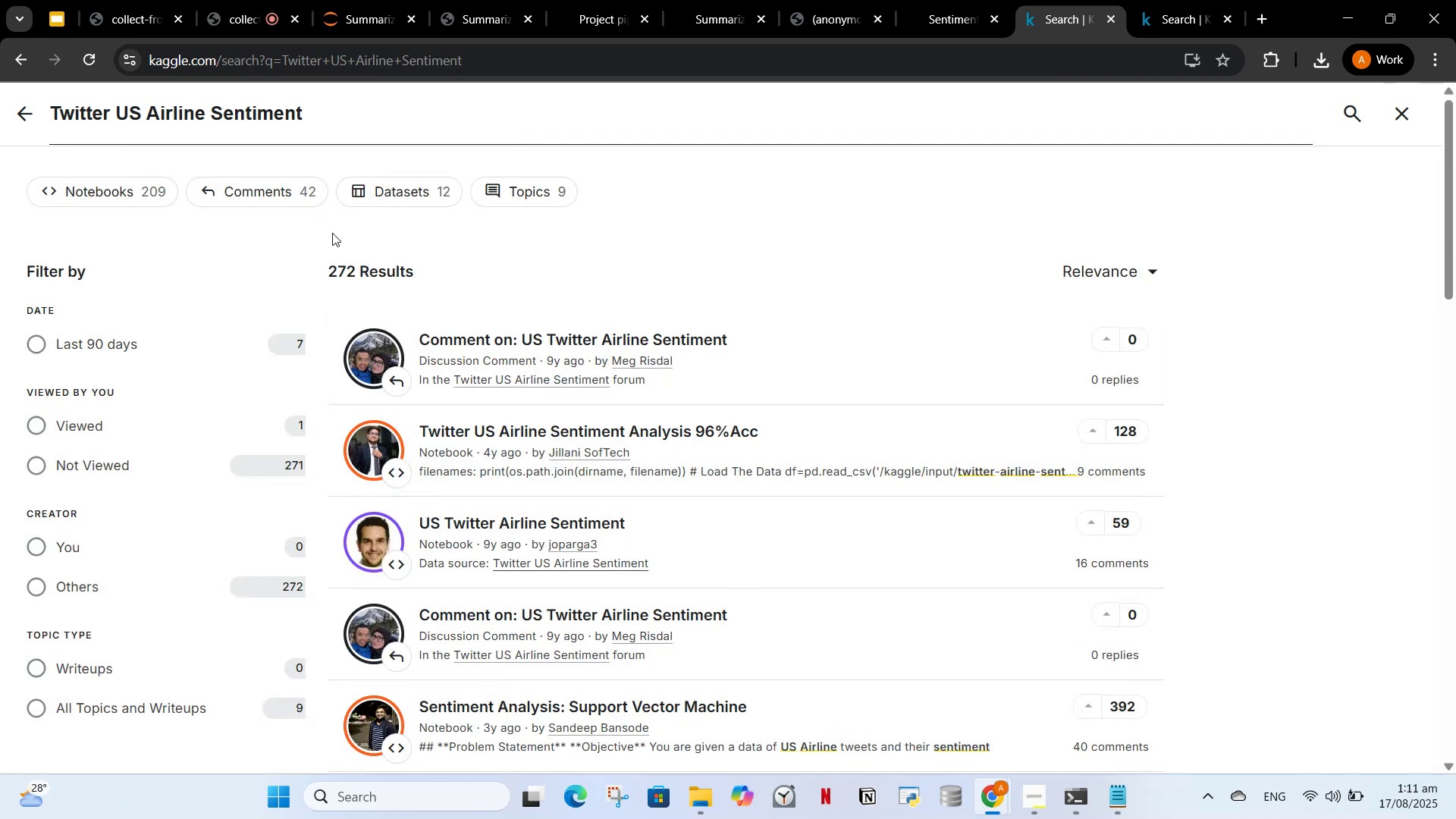 
left_click([369, 190])
 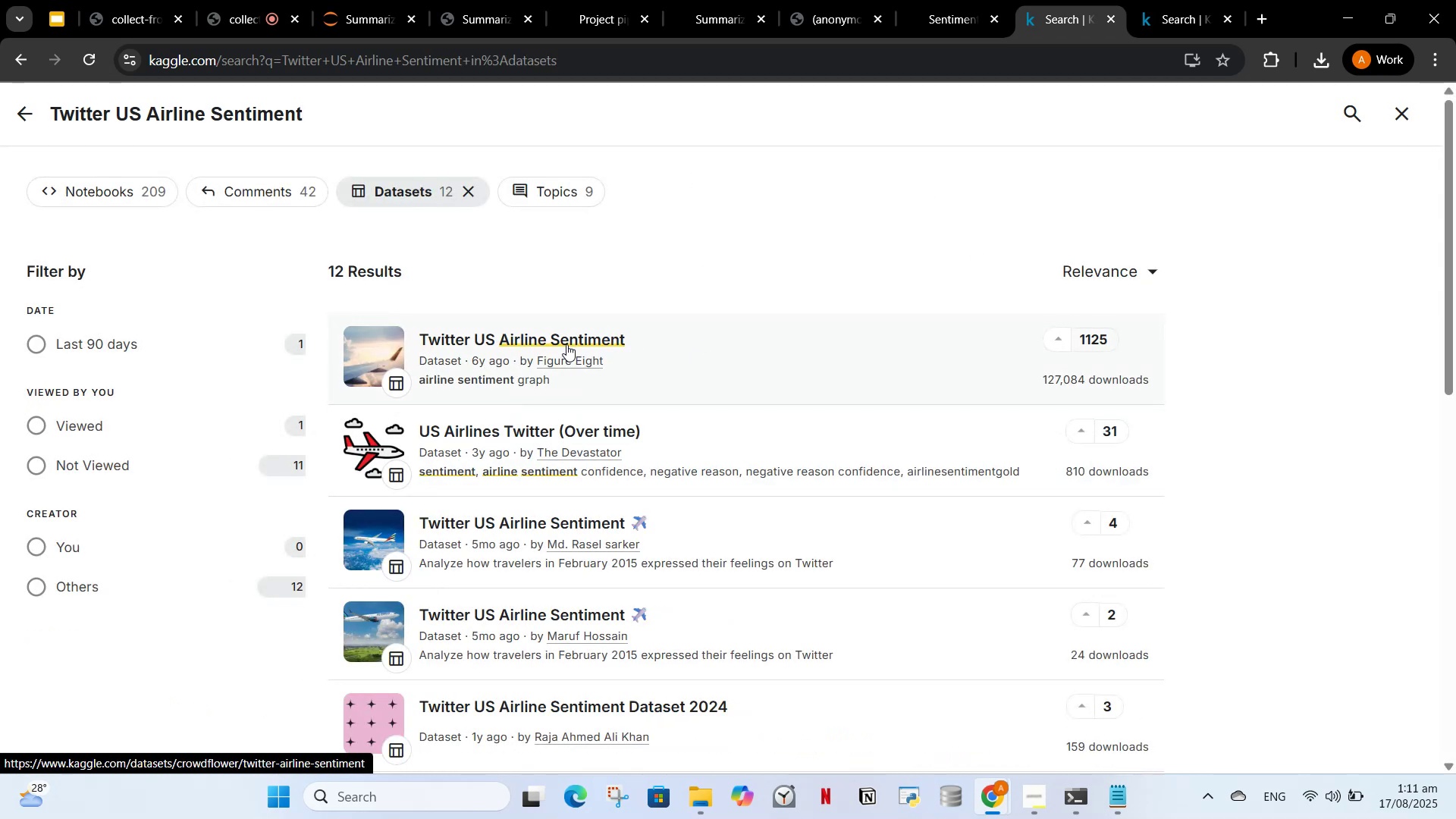 
wait(6.15)
 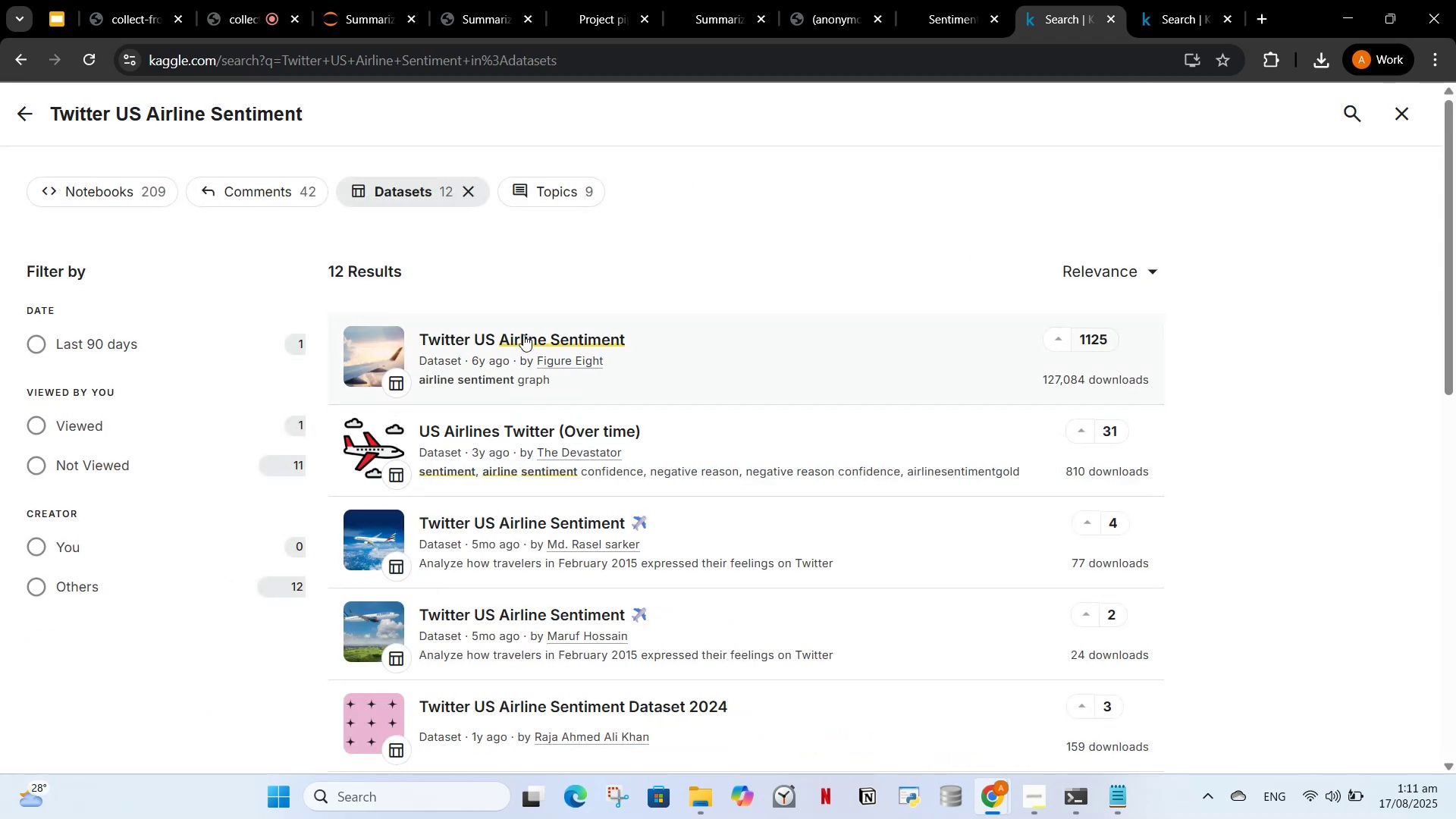 
left_click([563, 344])
 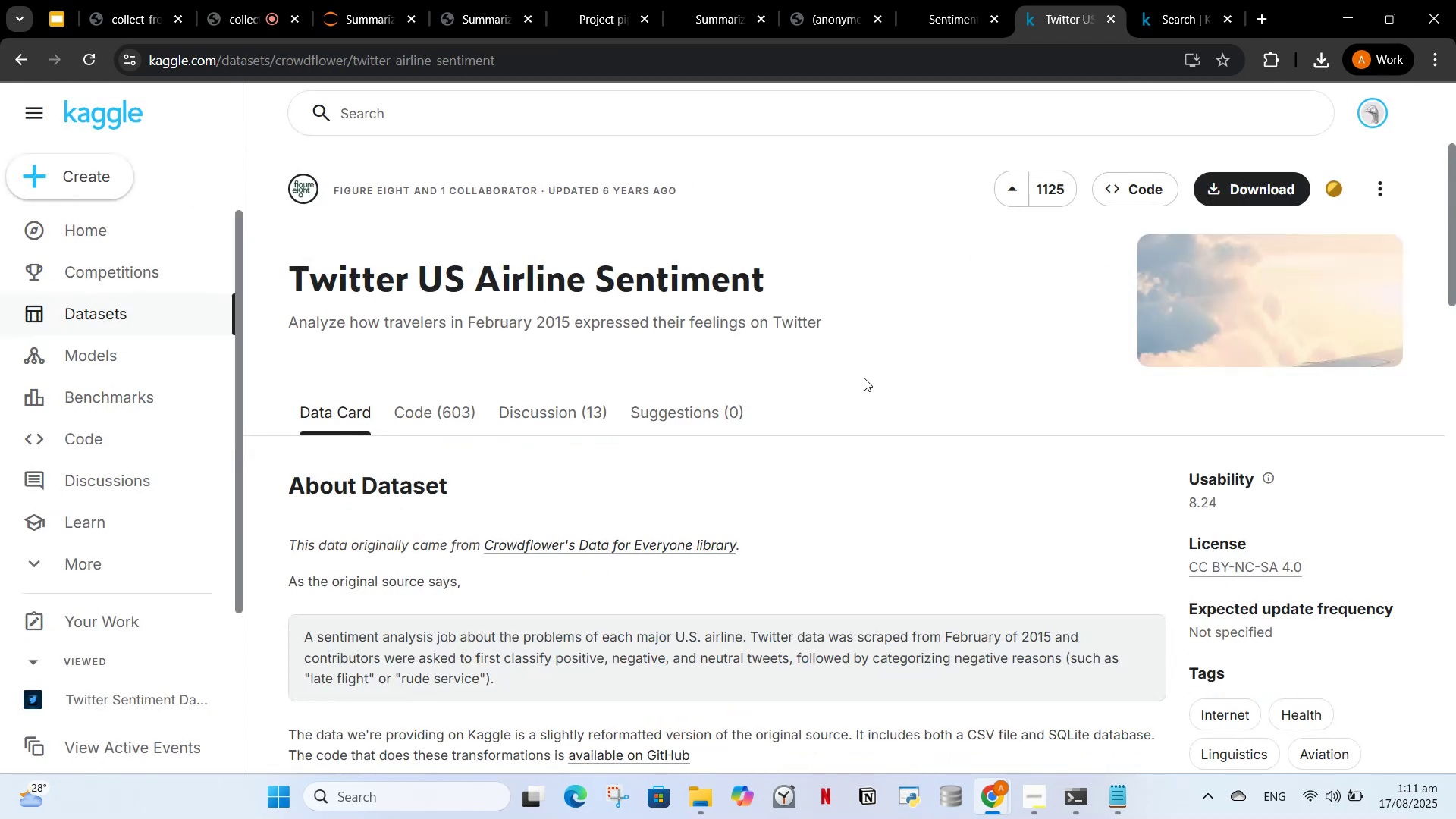 
scroll: coordinate [836, 353], scroll_direction: down, amount: 4.0
 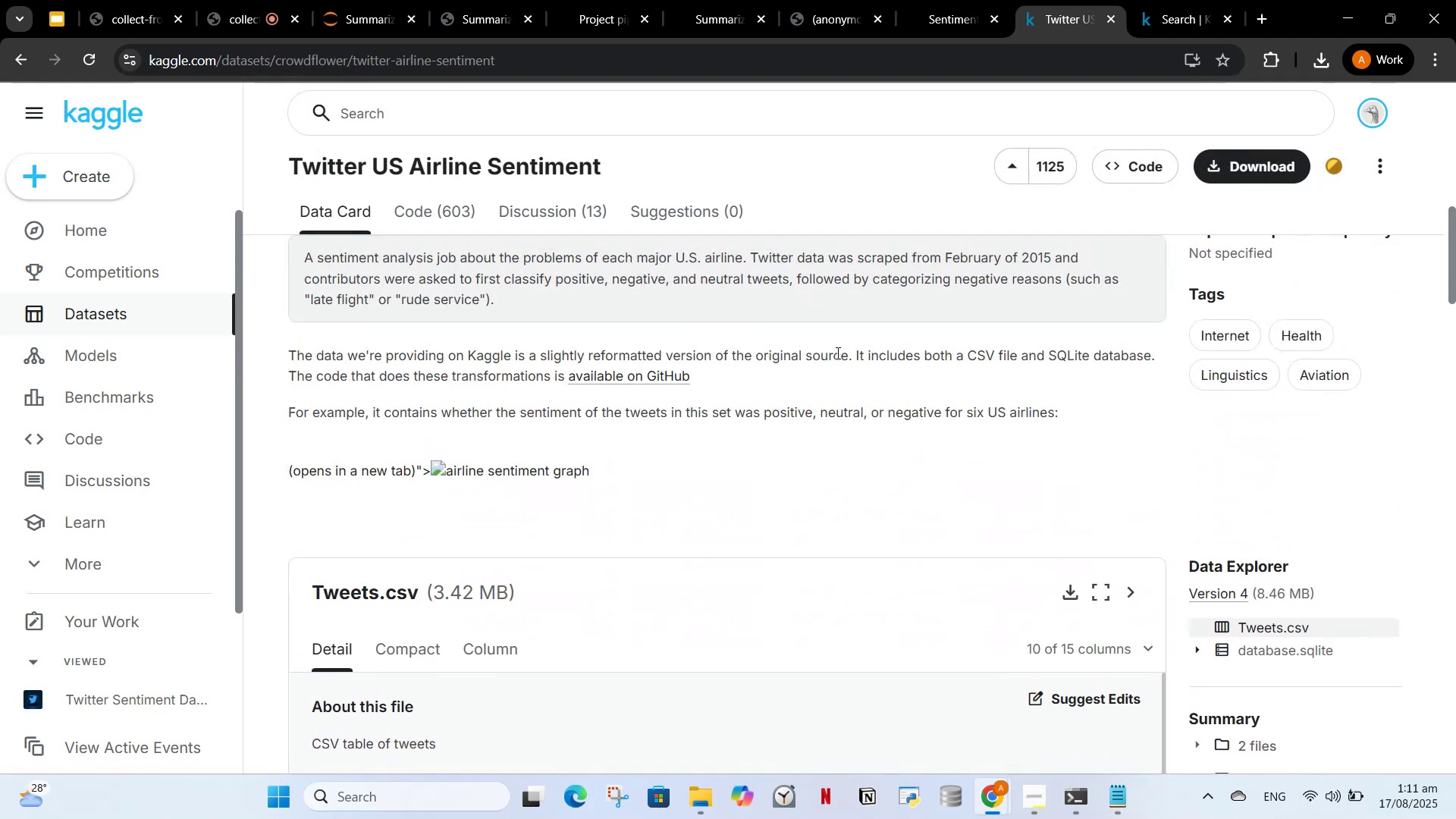 
scroll: coordinate [615, 369], scroll_direction: up, amount: 3.0
 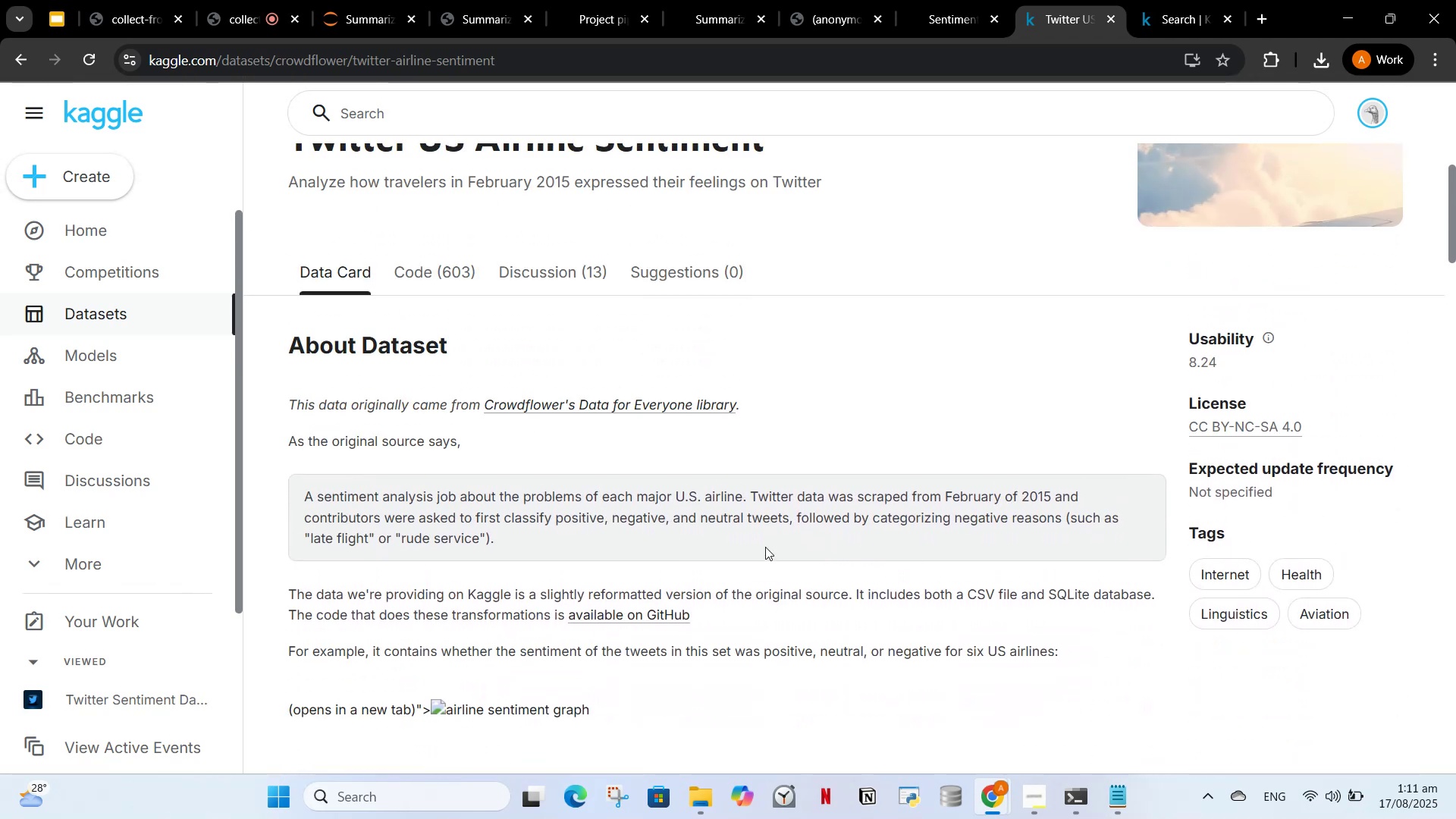 
scroll: coordinate [1235, 433], scroll_direction: down, amount: 10.0
 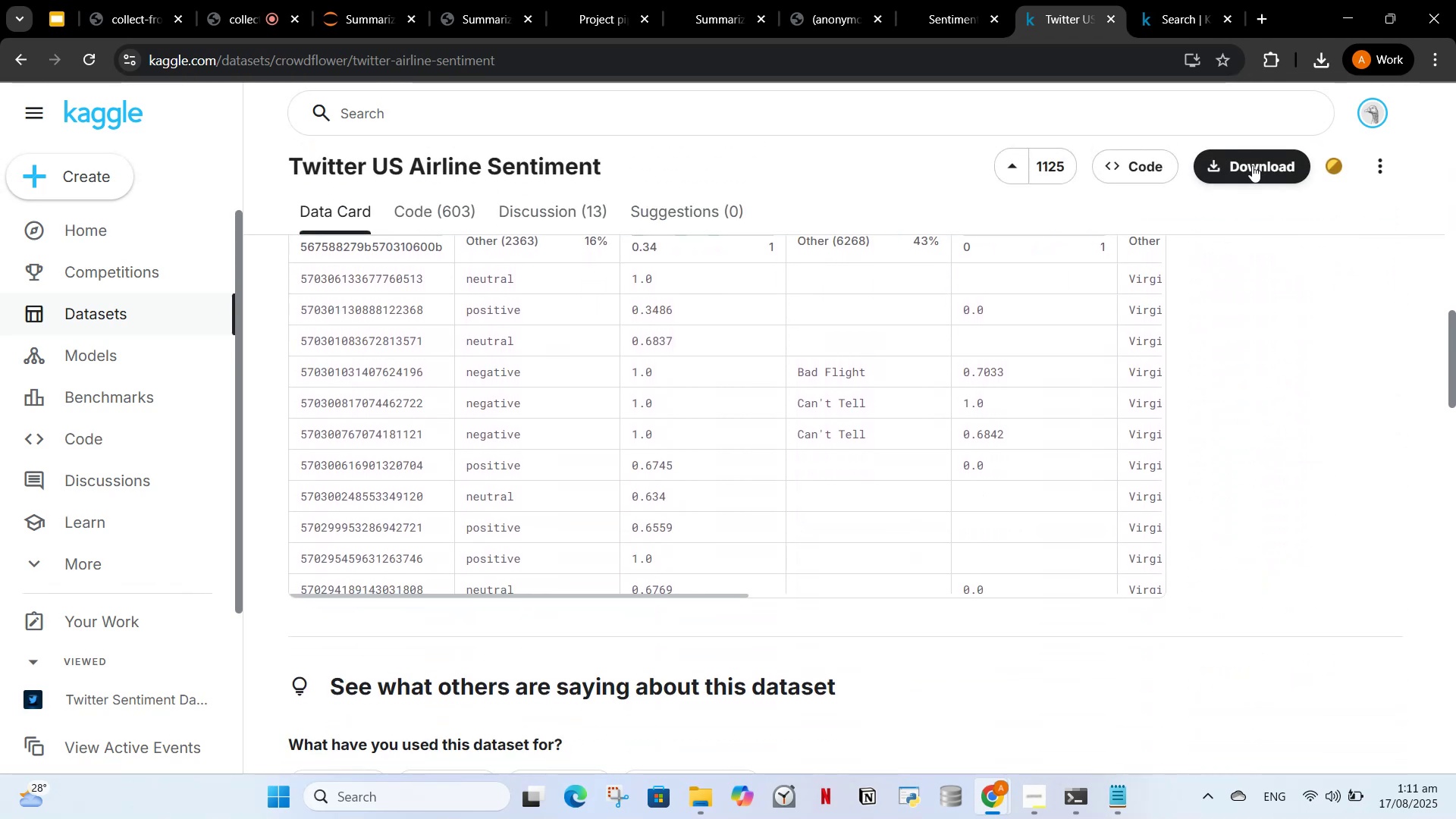 
left_click([1247, 152])
 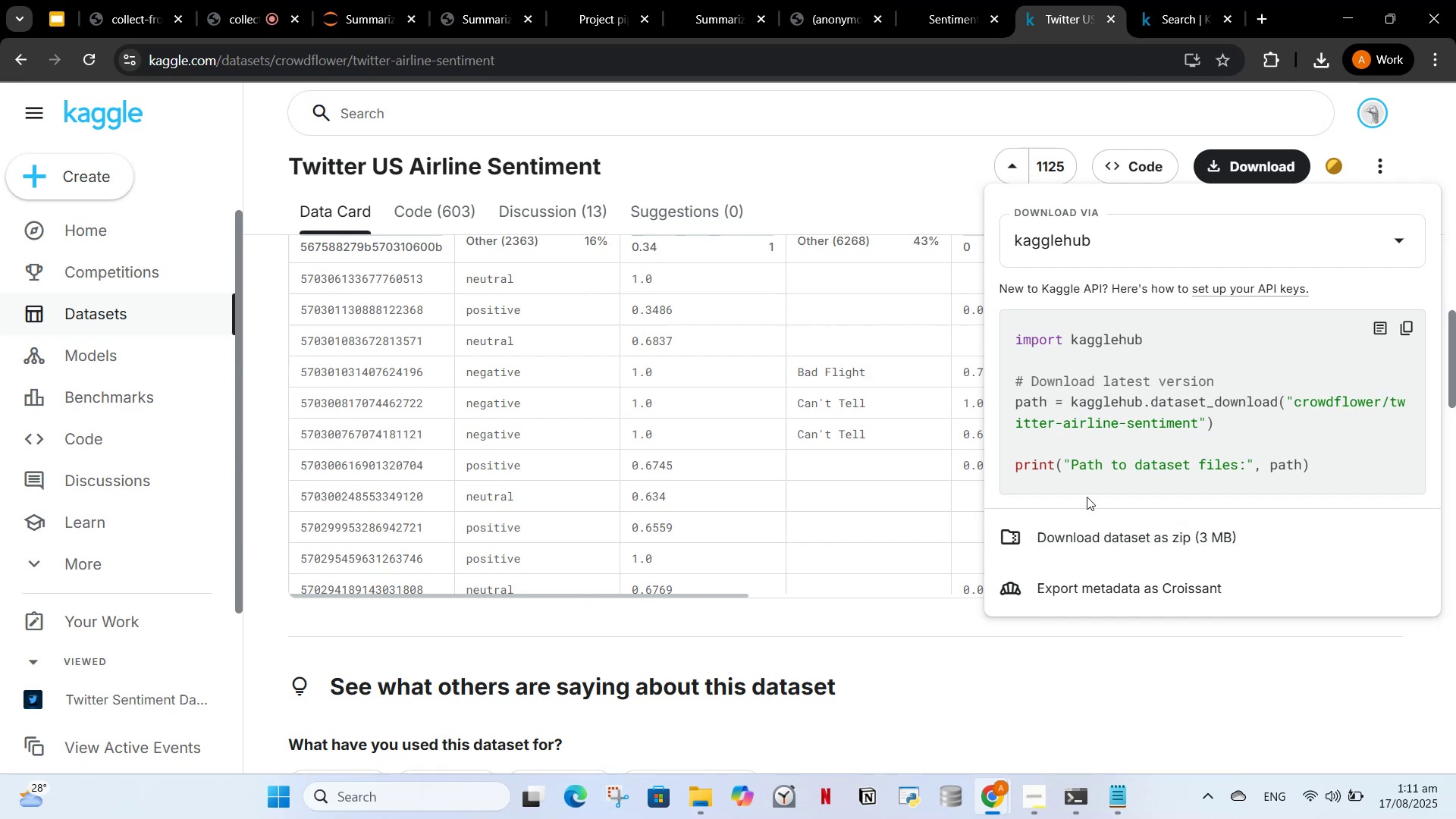 
left_click([1084, 522])
 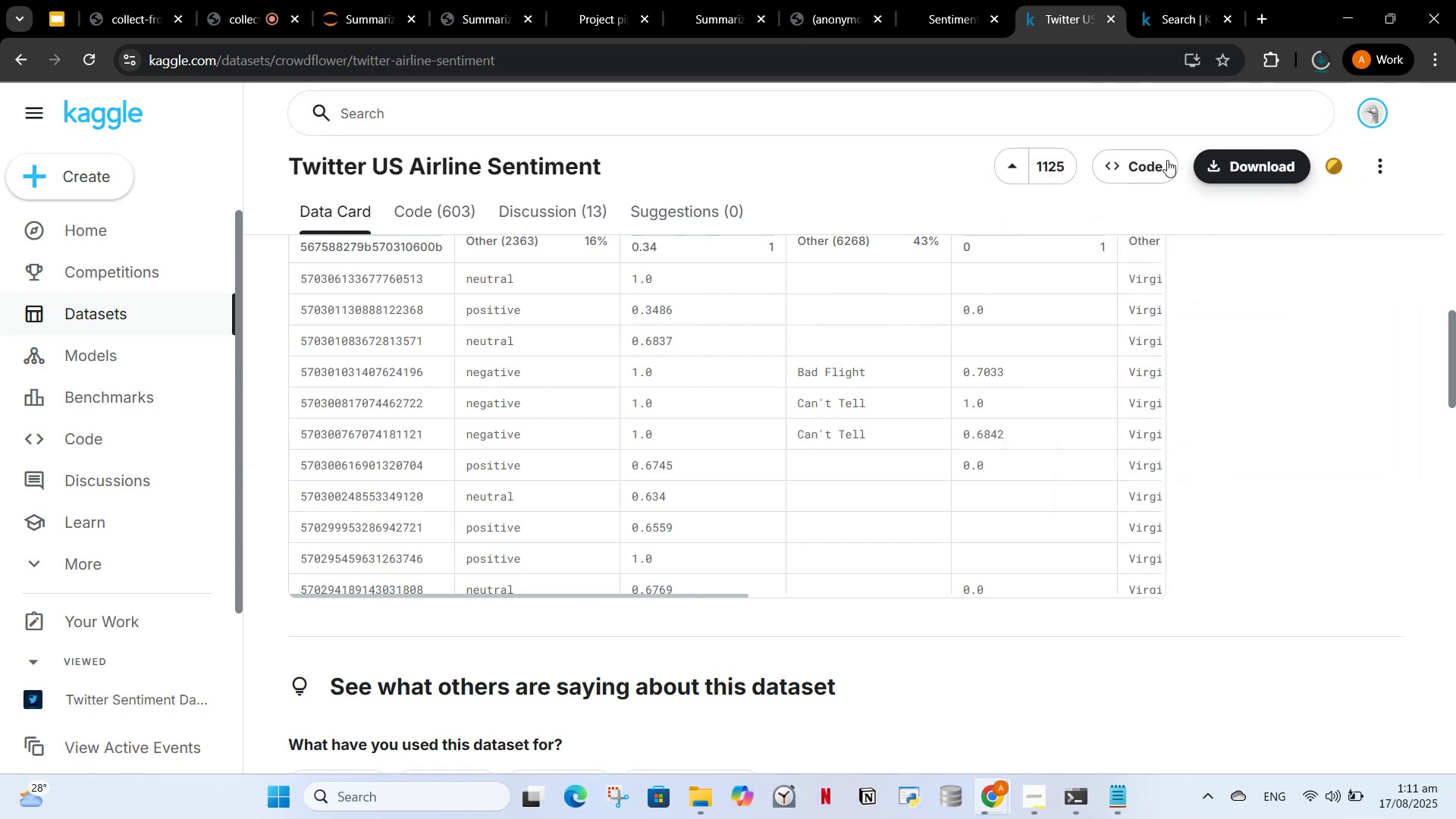 
scroll: coordinate [808, 417], scroll_direction: up, amount: 13.0
 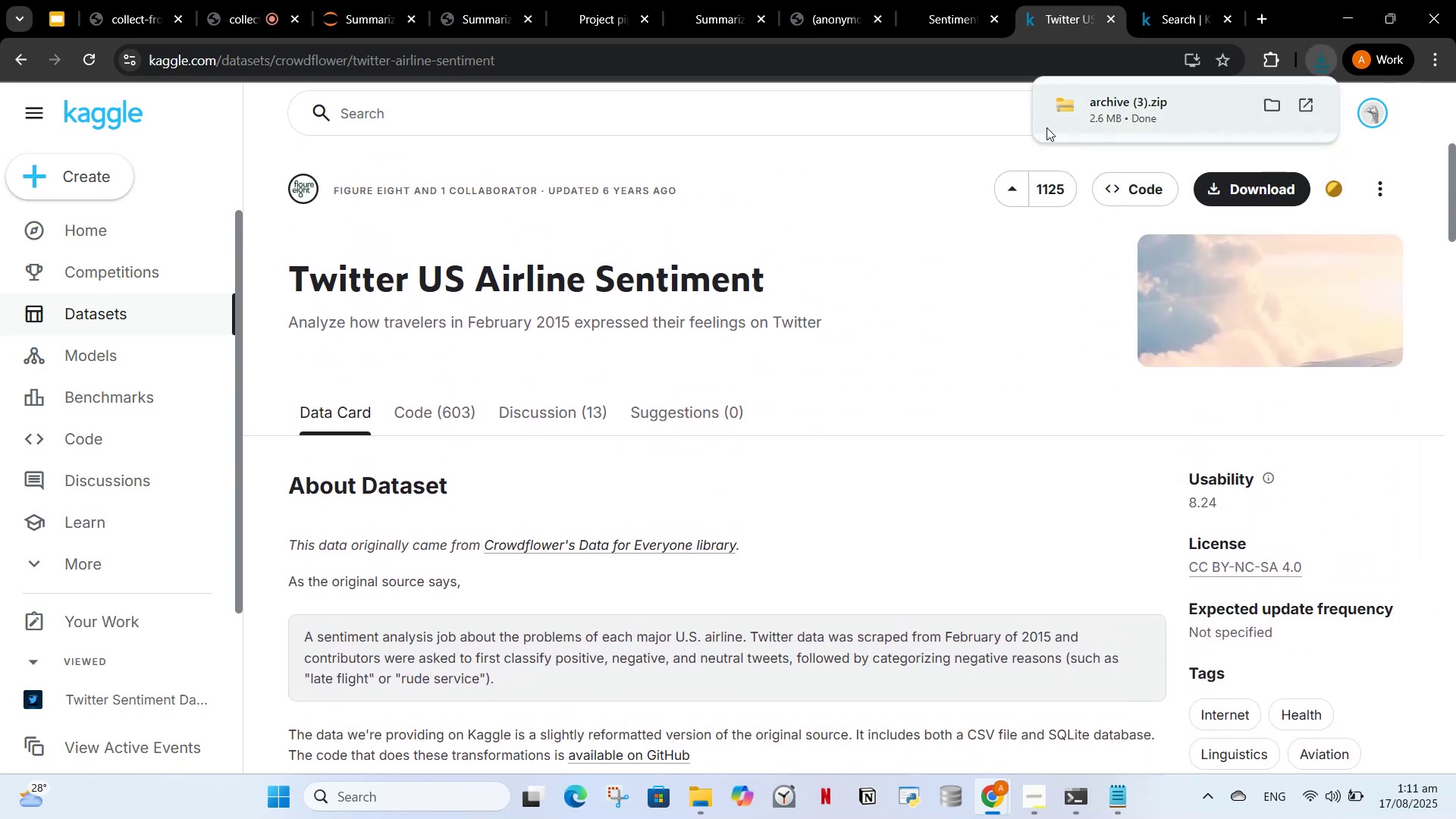 
left_click([1126, 102])
 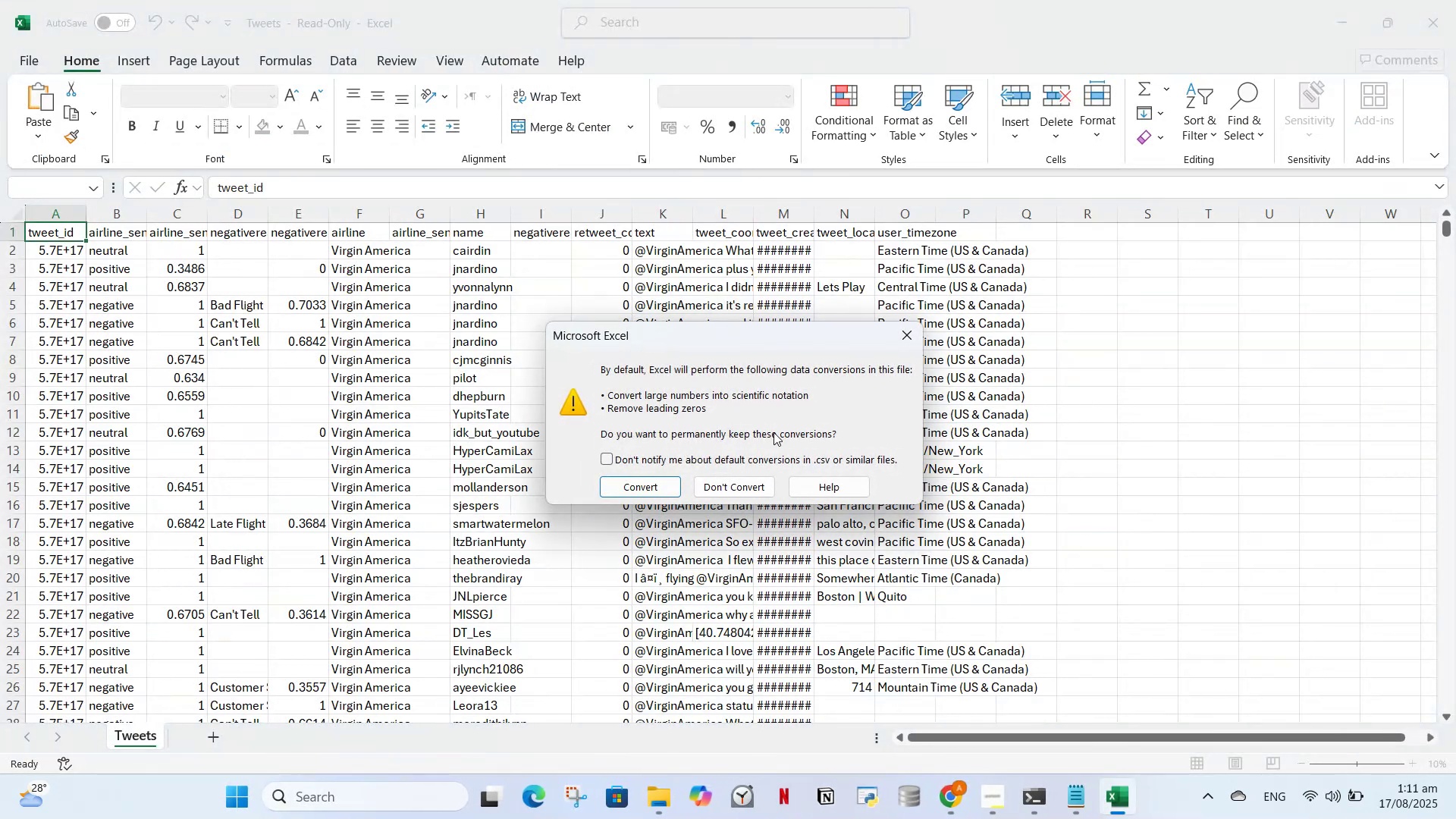 
wait(5.58)
 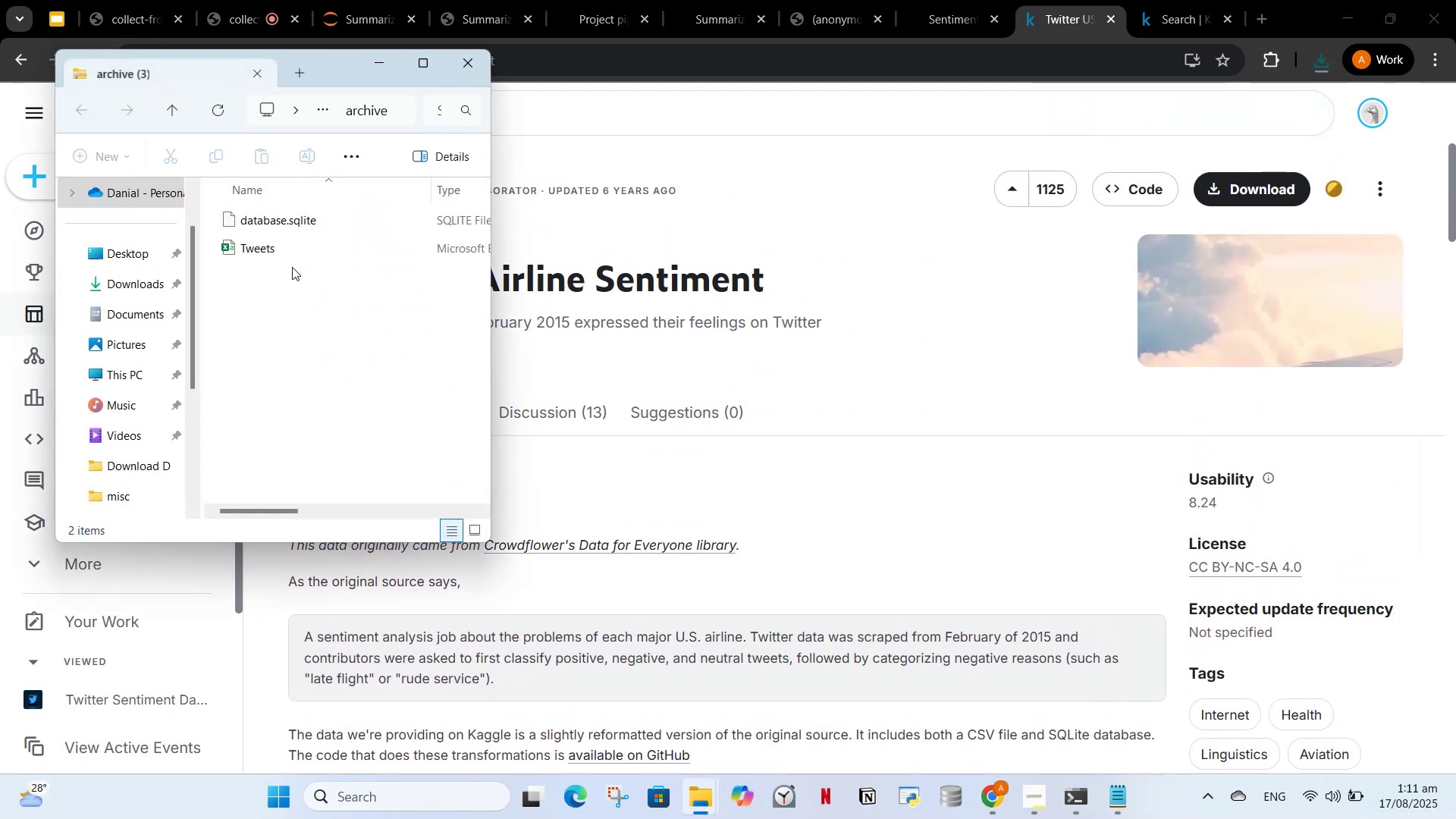 
left_click_drag(start_coordinate=[662, 488], to_coordinate=[753, 356])
 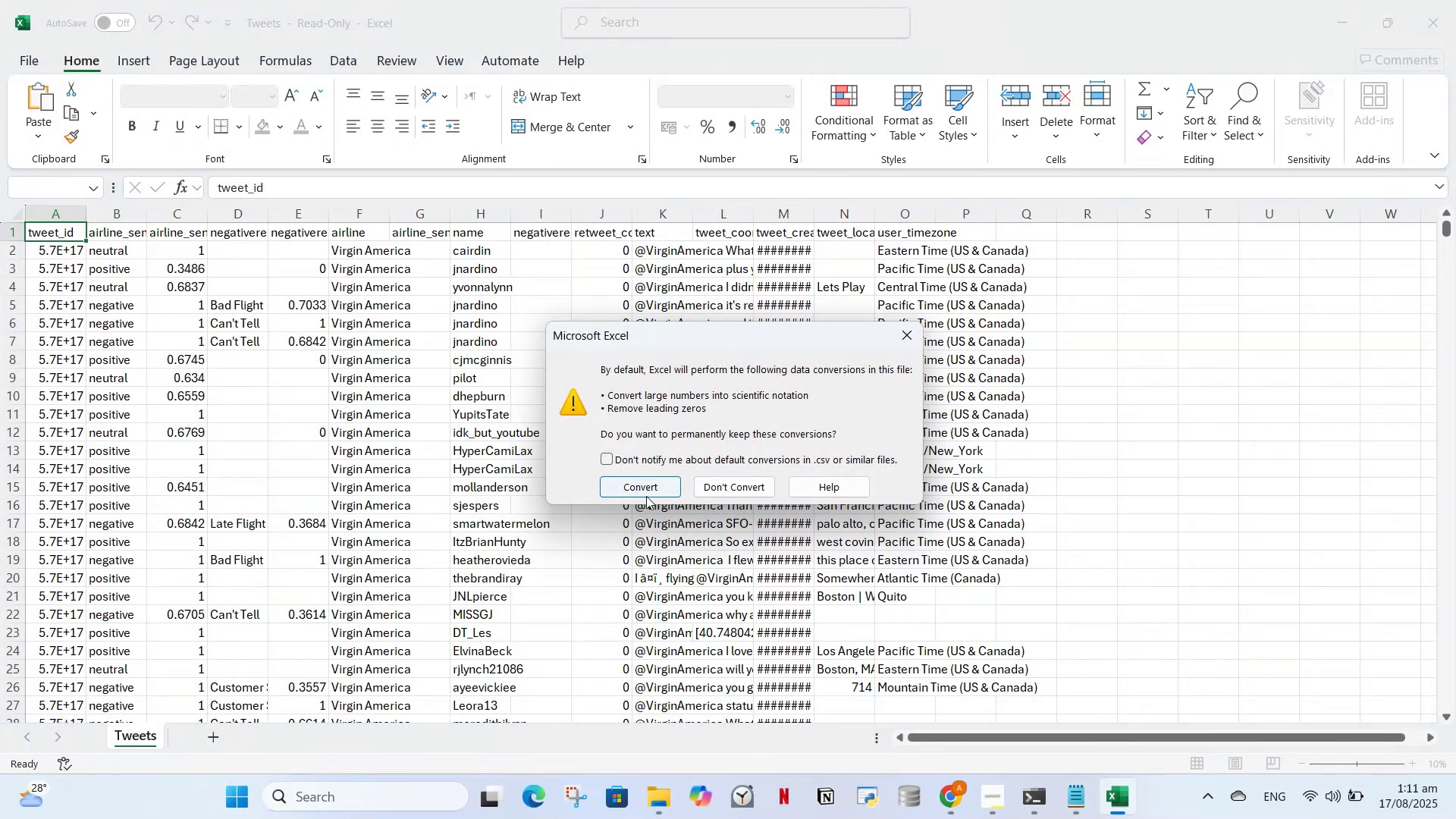 
left_click([651, 487])
 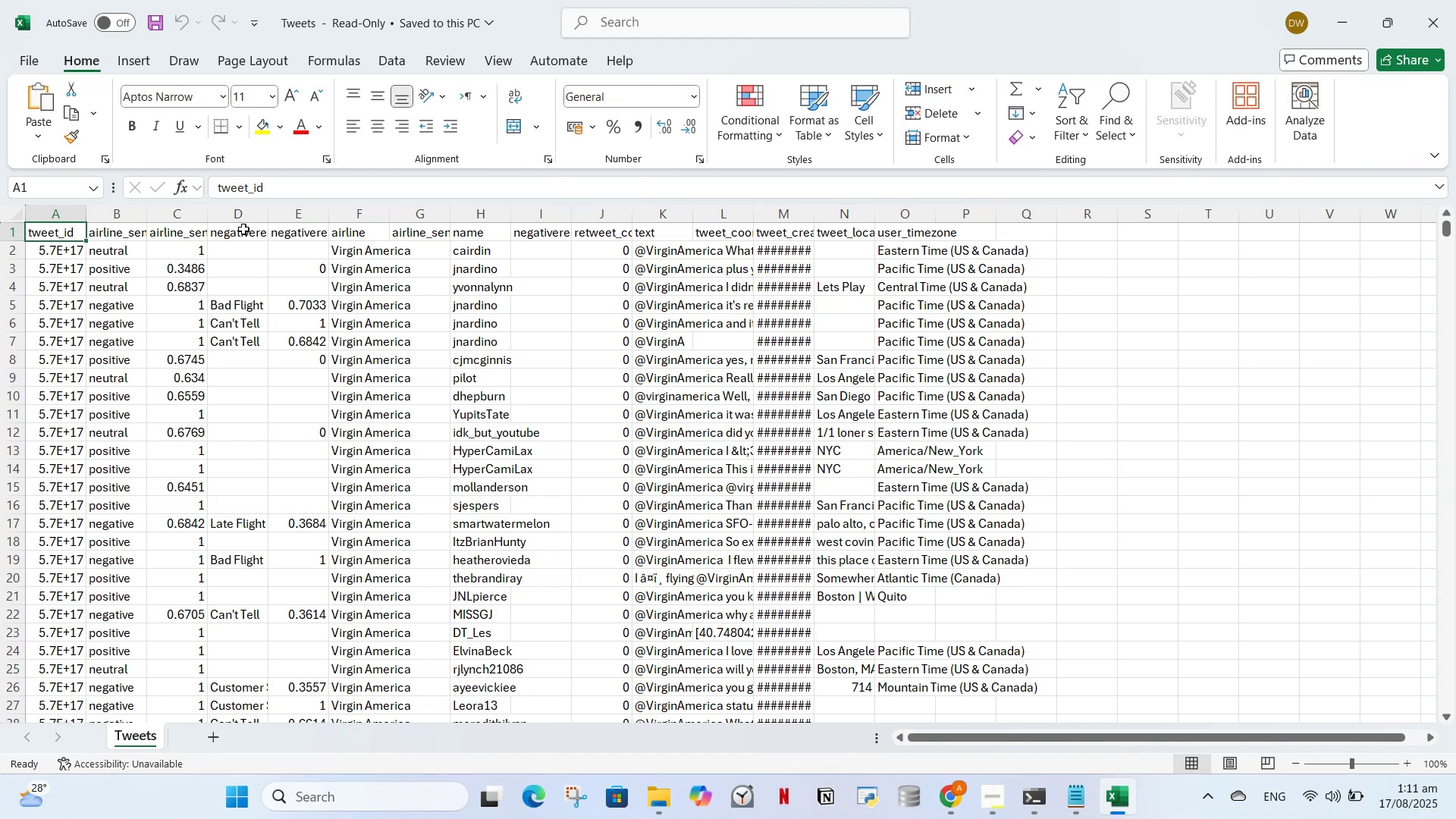 
left_click([74, 226])
 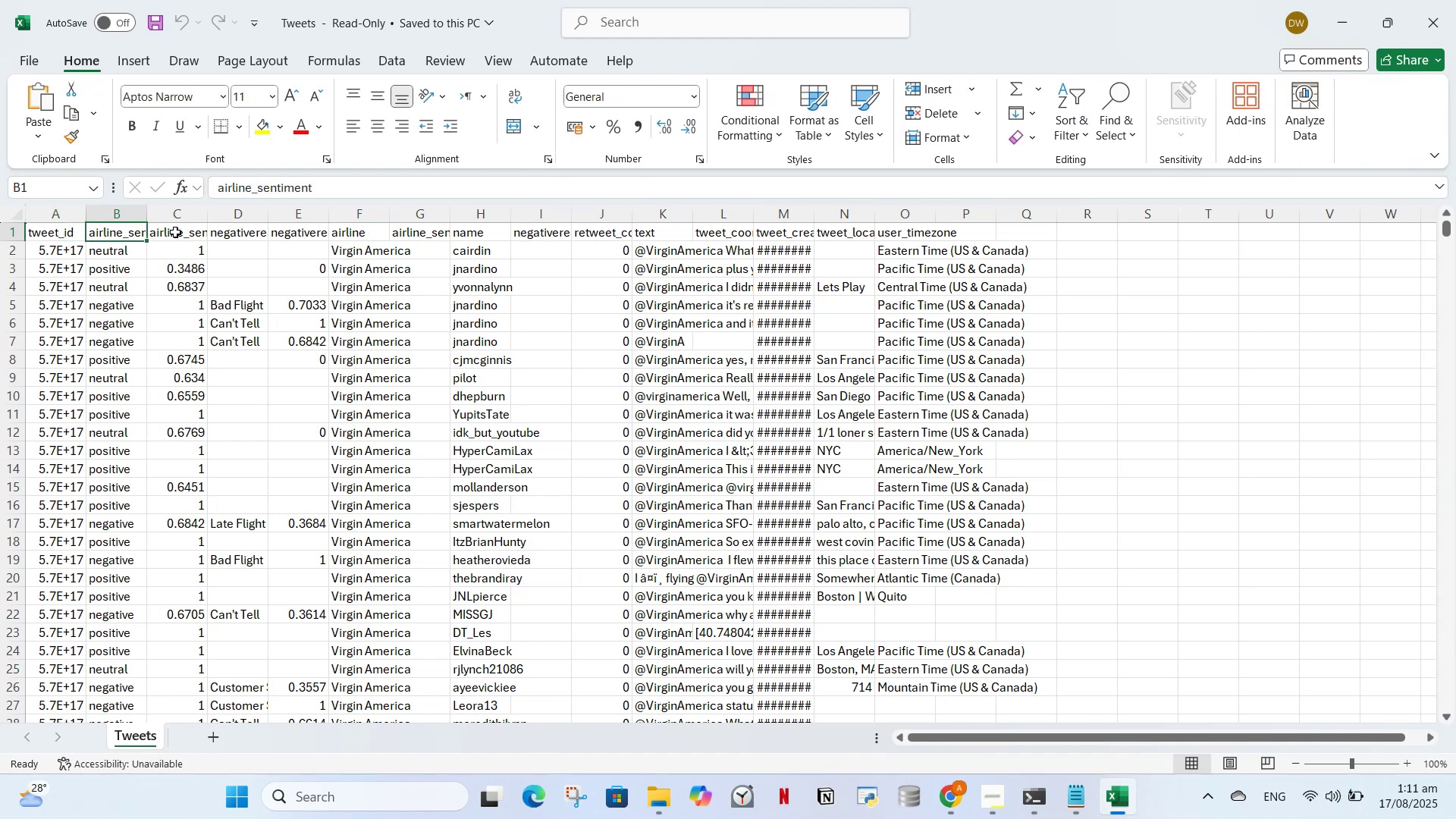 
double_click([189, 231])
 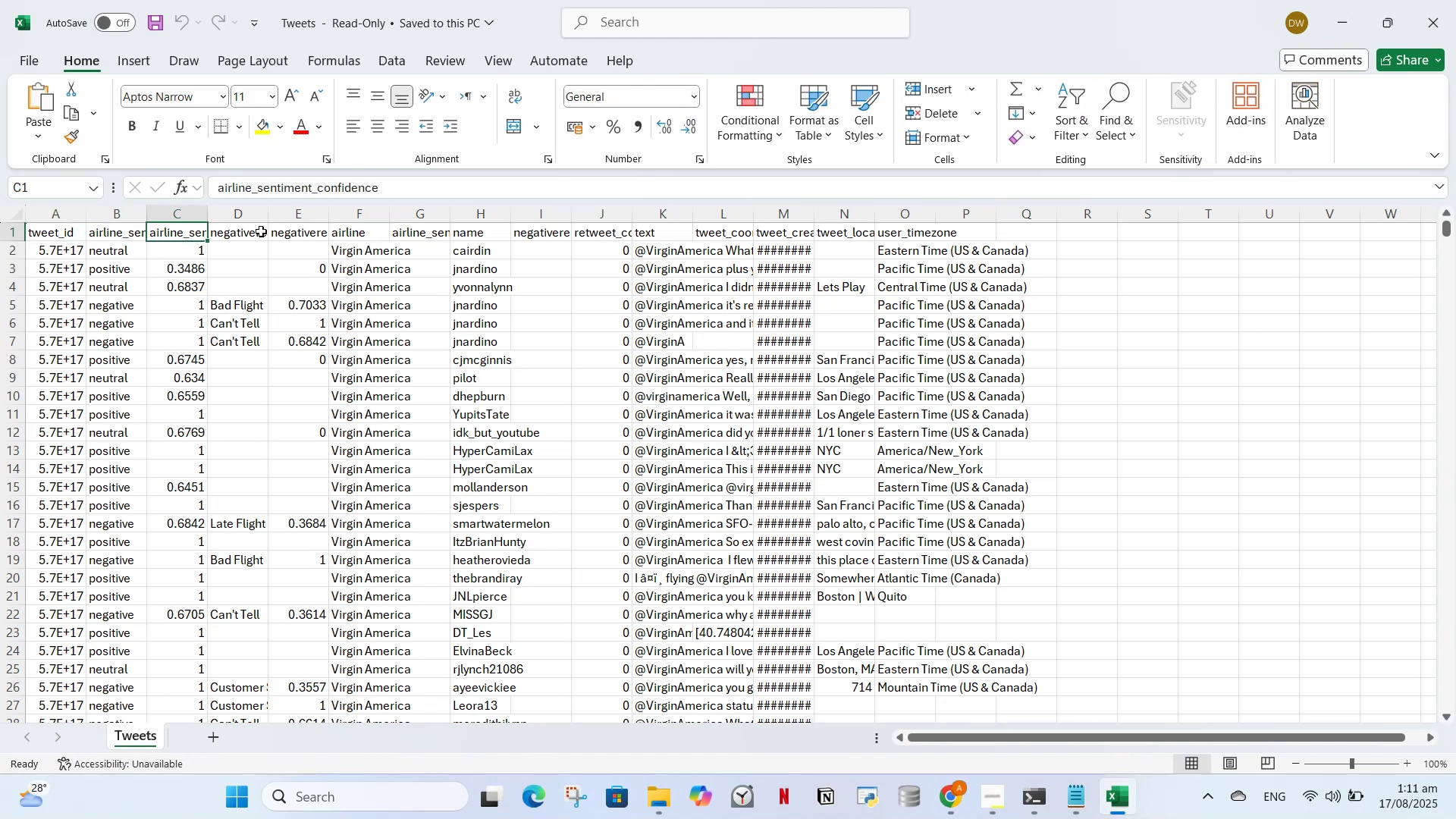 
left_click([261, 231])
 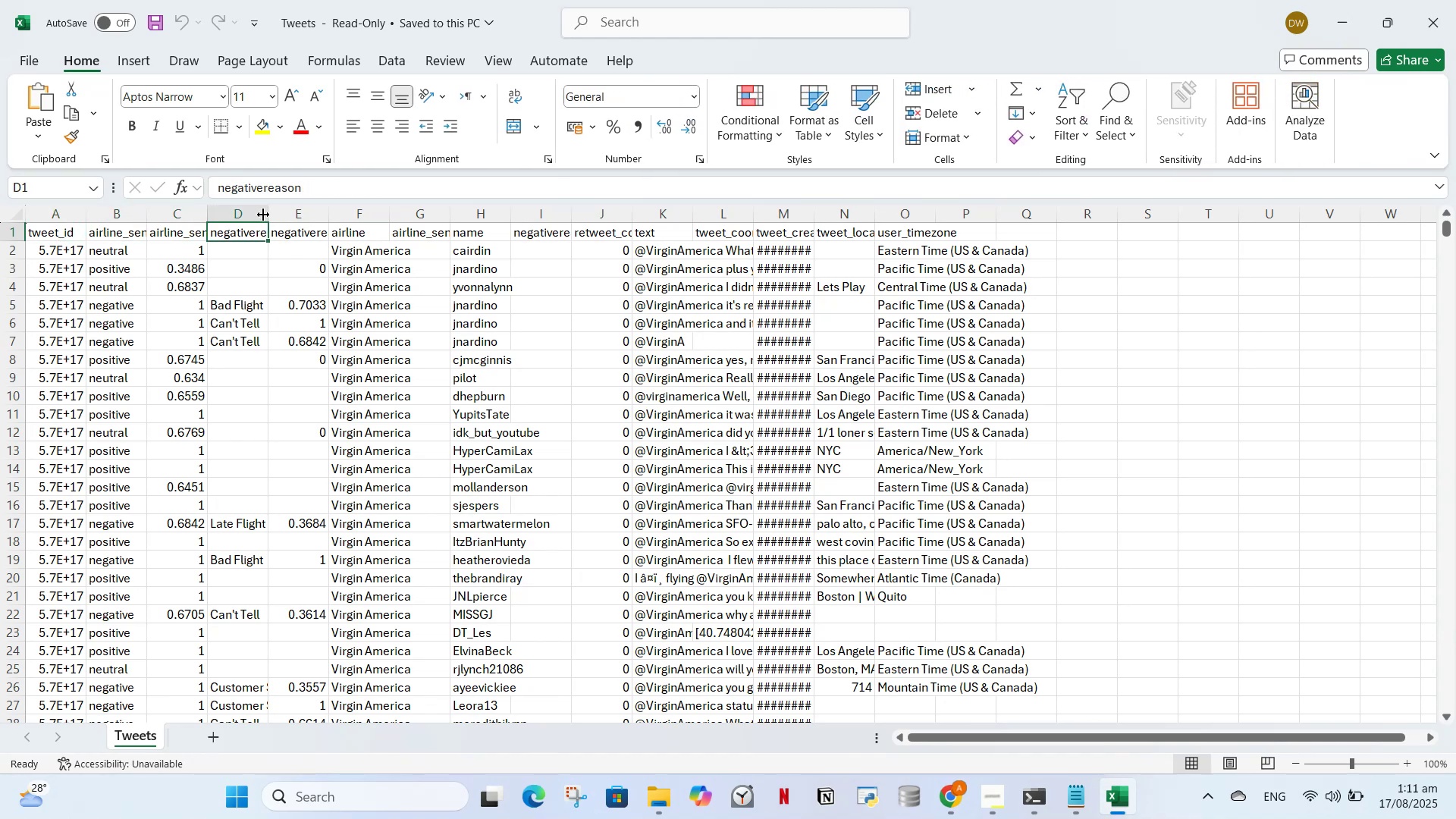 
left_click_drag(start_coordinate=[268, 212], to_coordinate=[347, 230])
 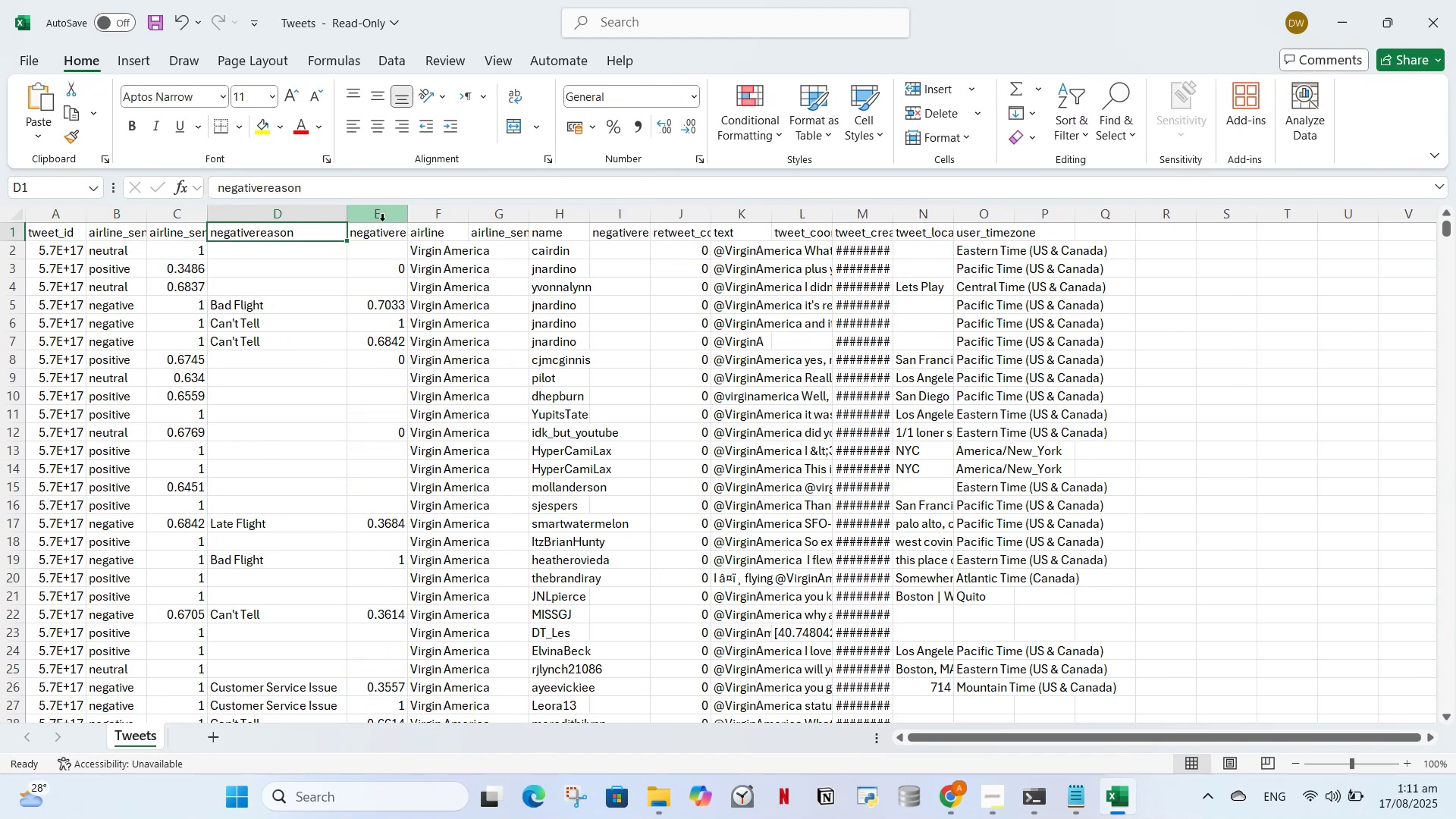 
left_click([384, 221])
 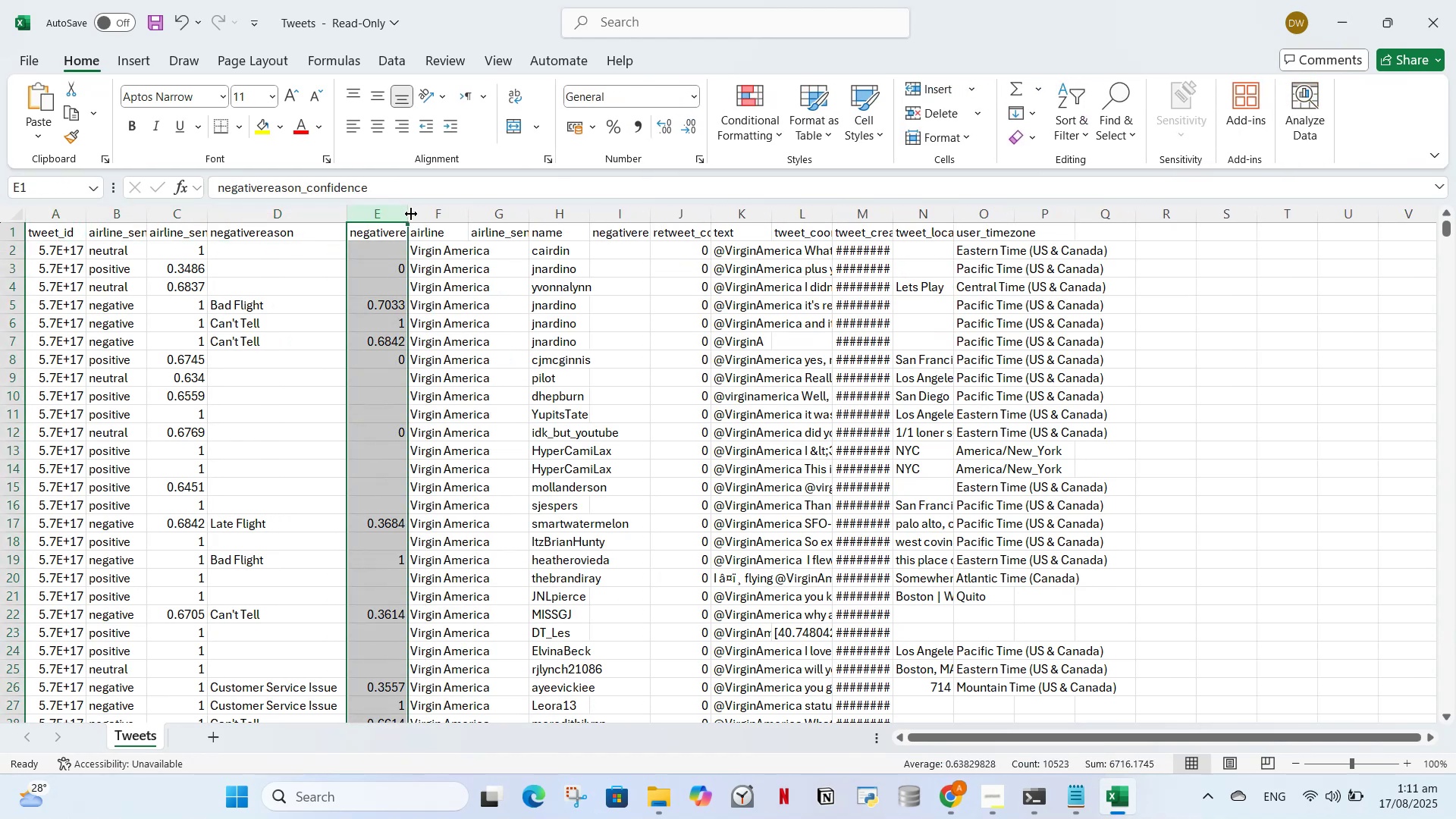 
left_click_drag(start_coordinate=[407, 212], to_coordinate=[553, 199])
 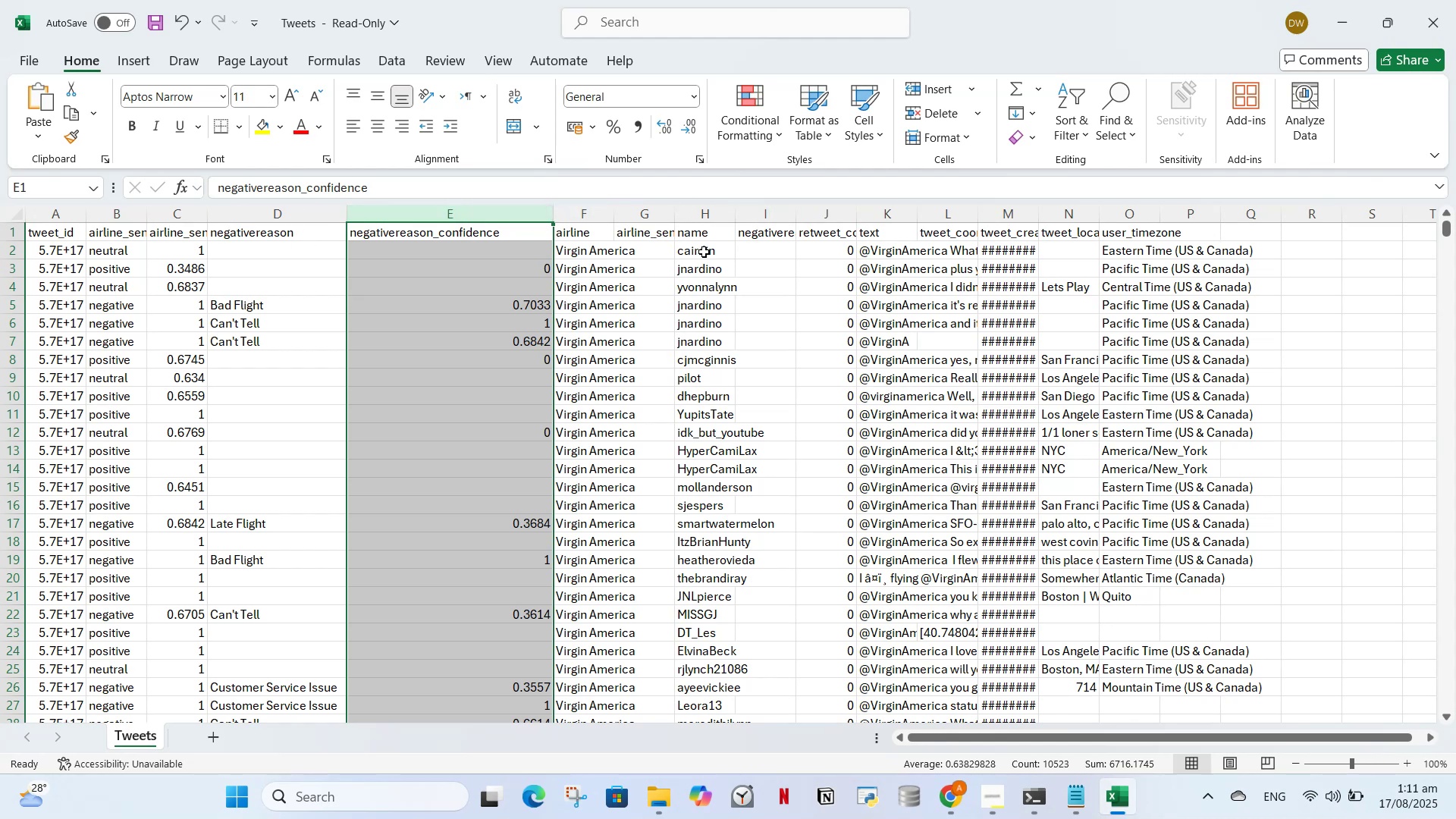 
wait(5.42)
 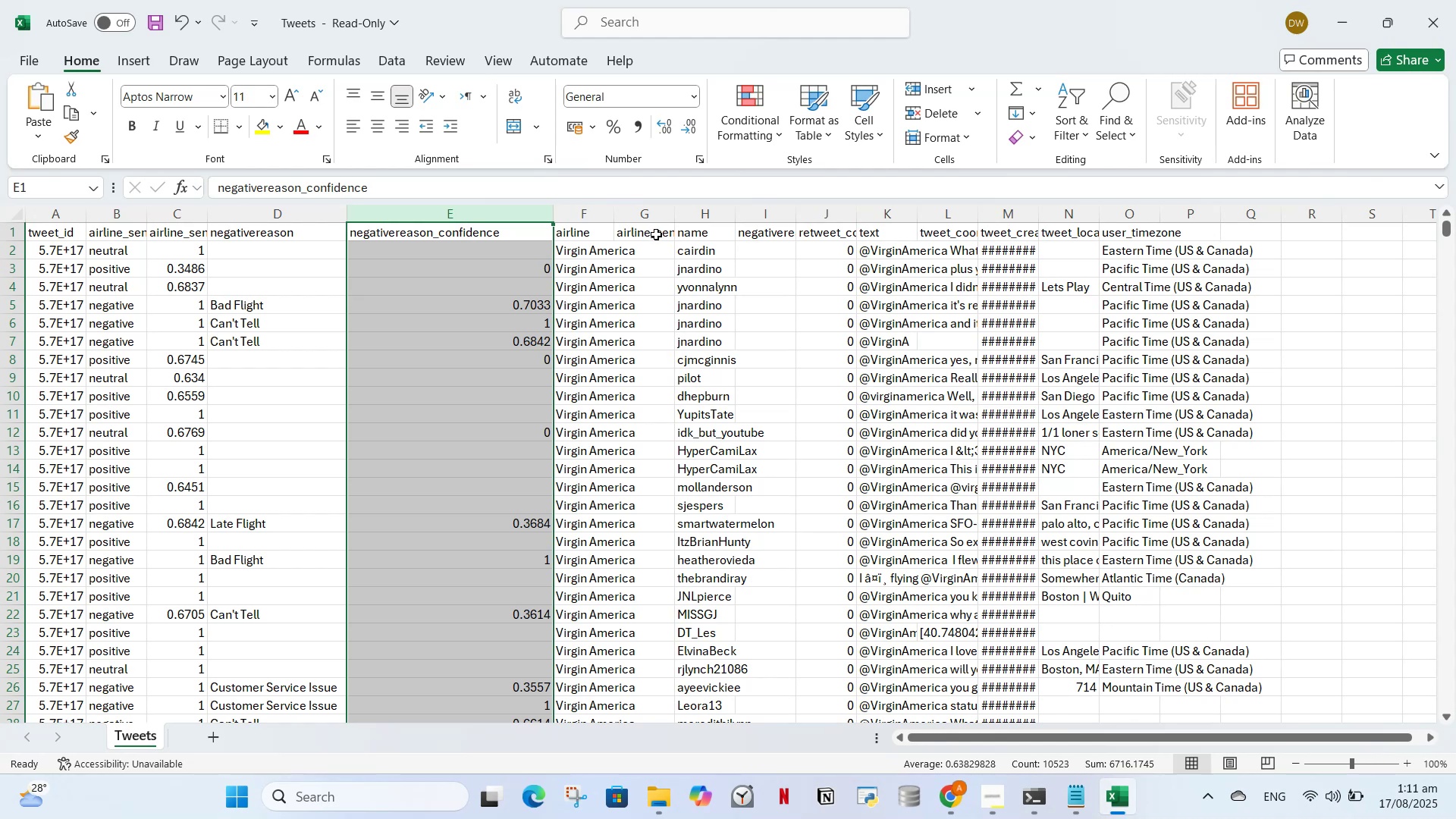 
scroll: coordinate [1015, 238], scroll_direction: up, amount: 8.0
 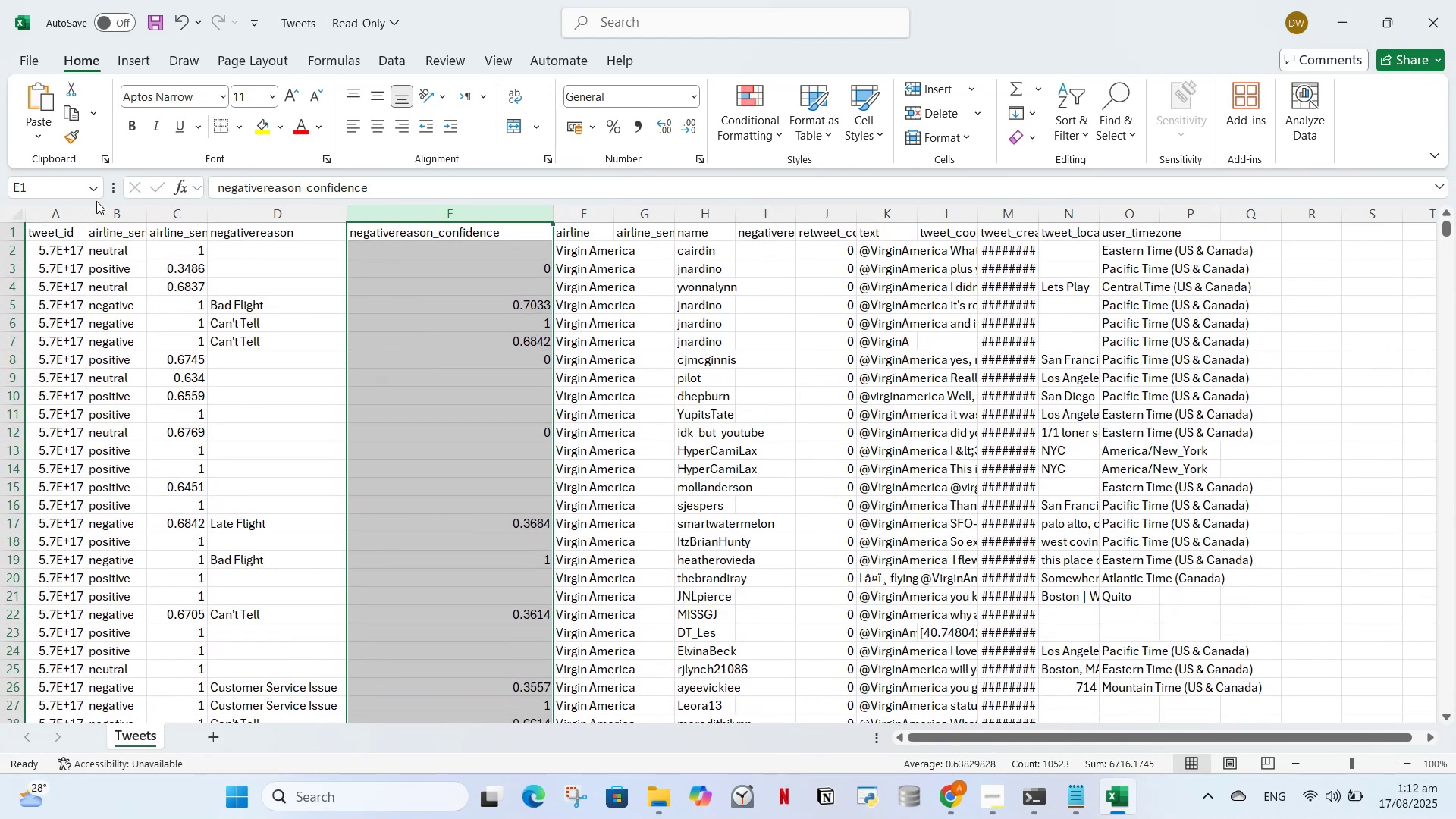 
left_click([107, 212])
 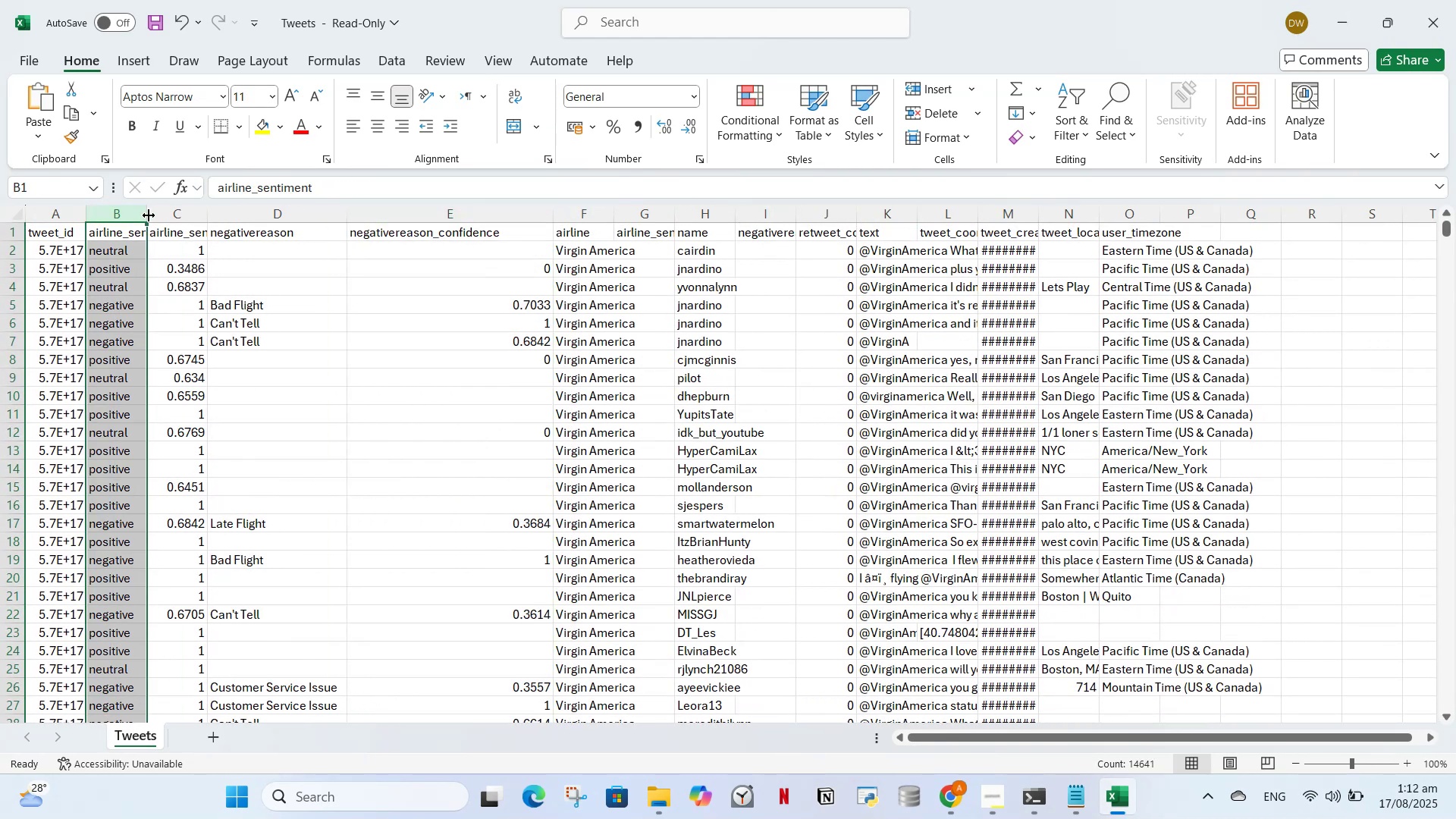 
left_click_drag(start_coordinate=[148, 215], to_coordinate=[403, 245])
 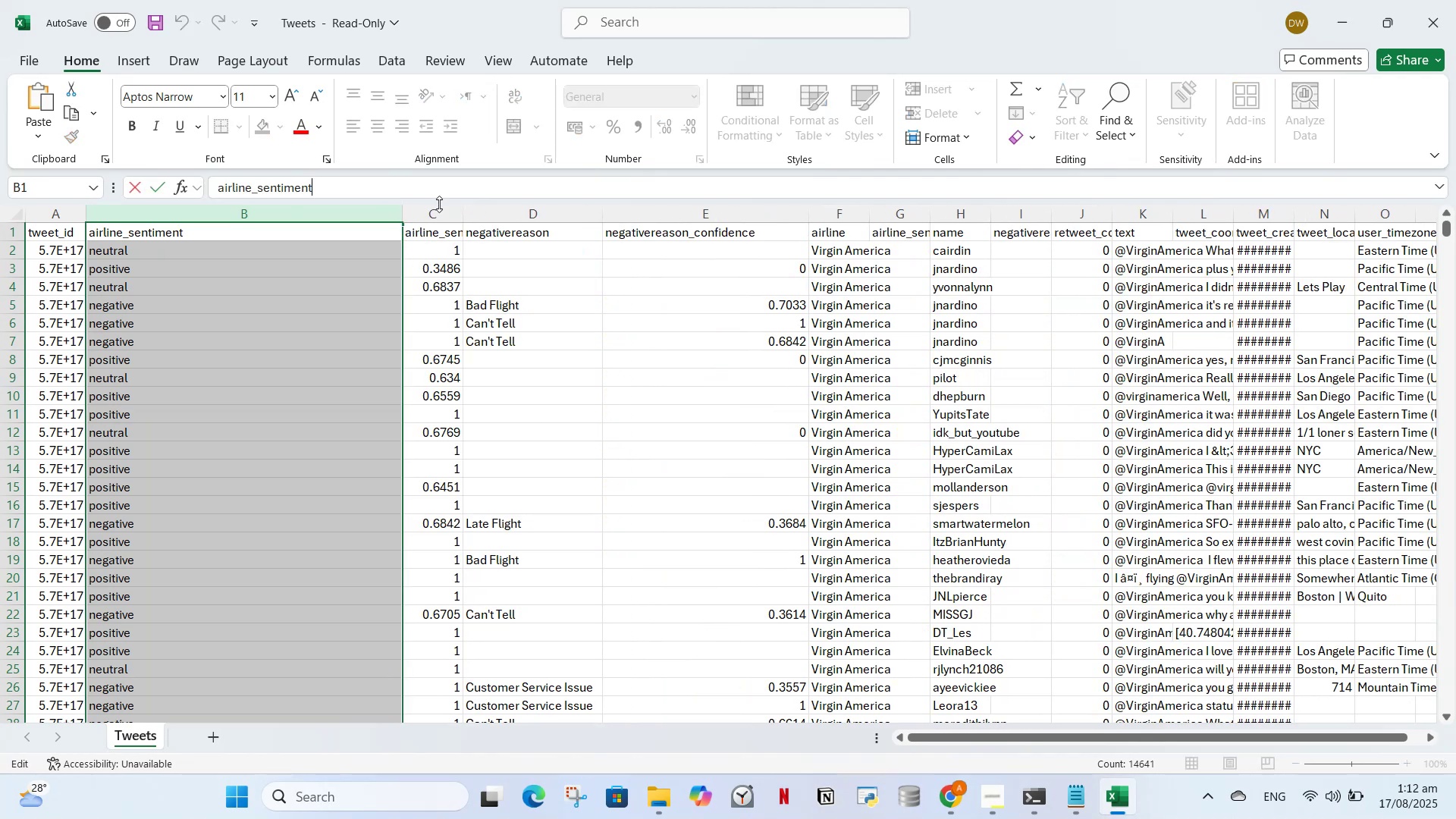 
left_click([438, 215])
 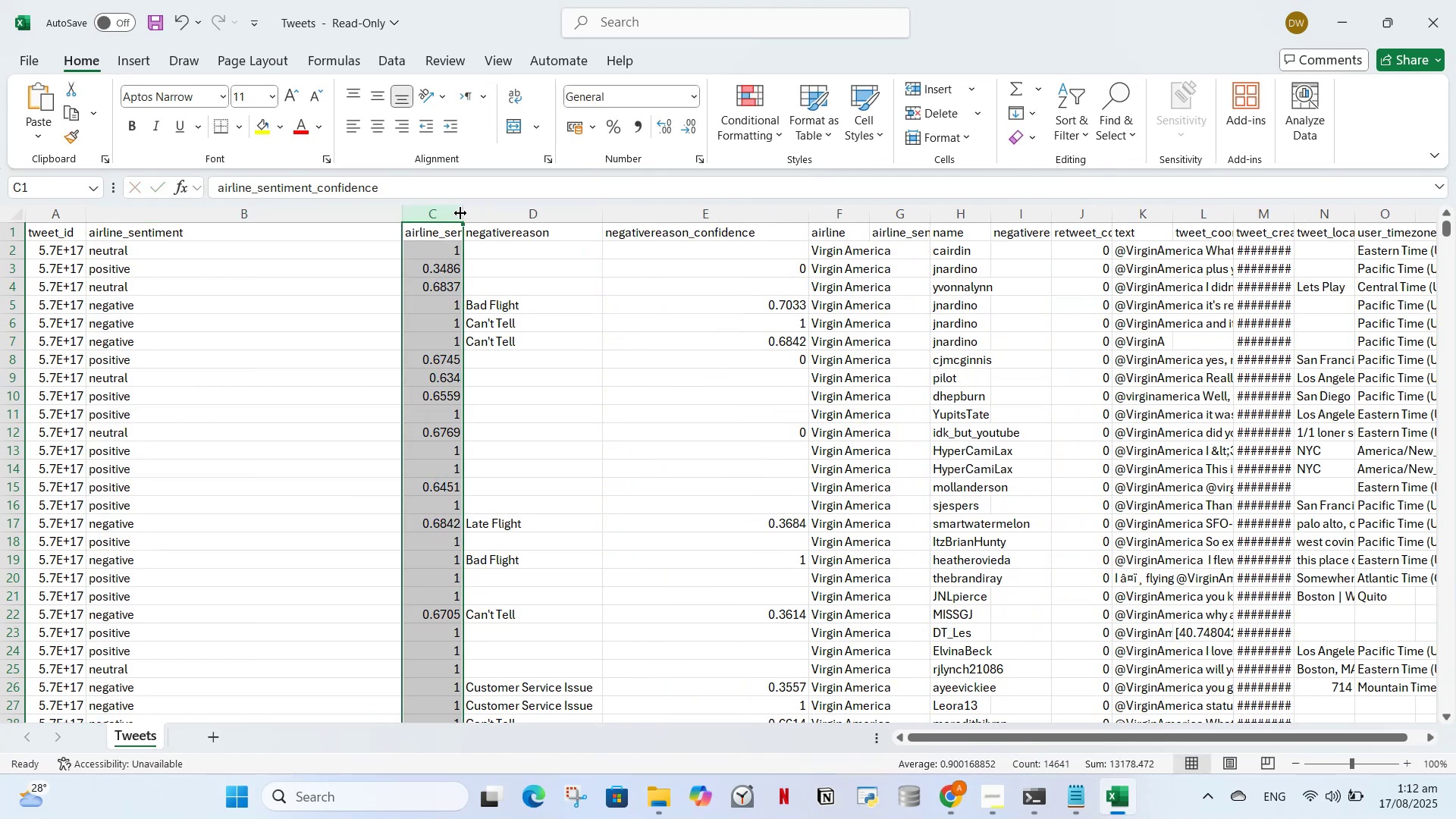 
left_click_drag(start_coordinate=[461, 214], to_coordinate=[524, 199])
 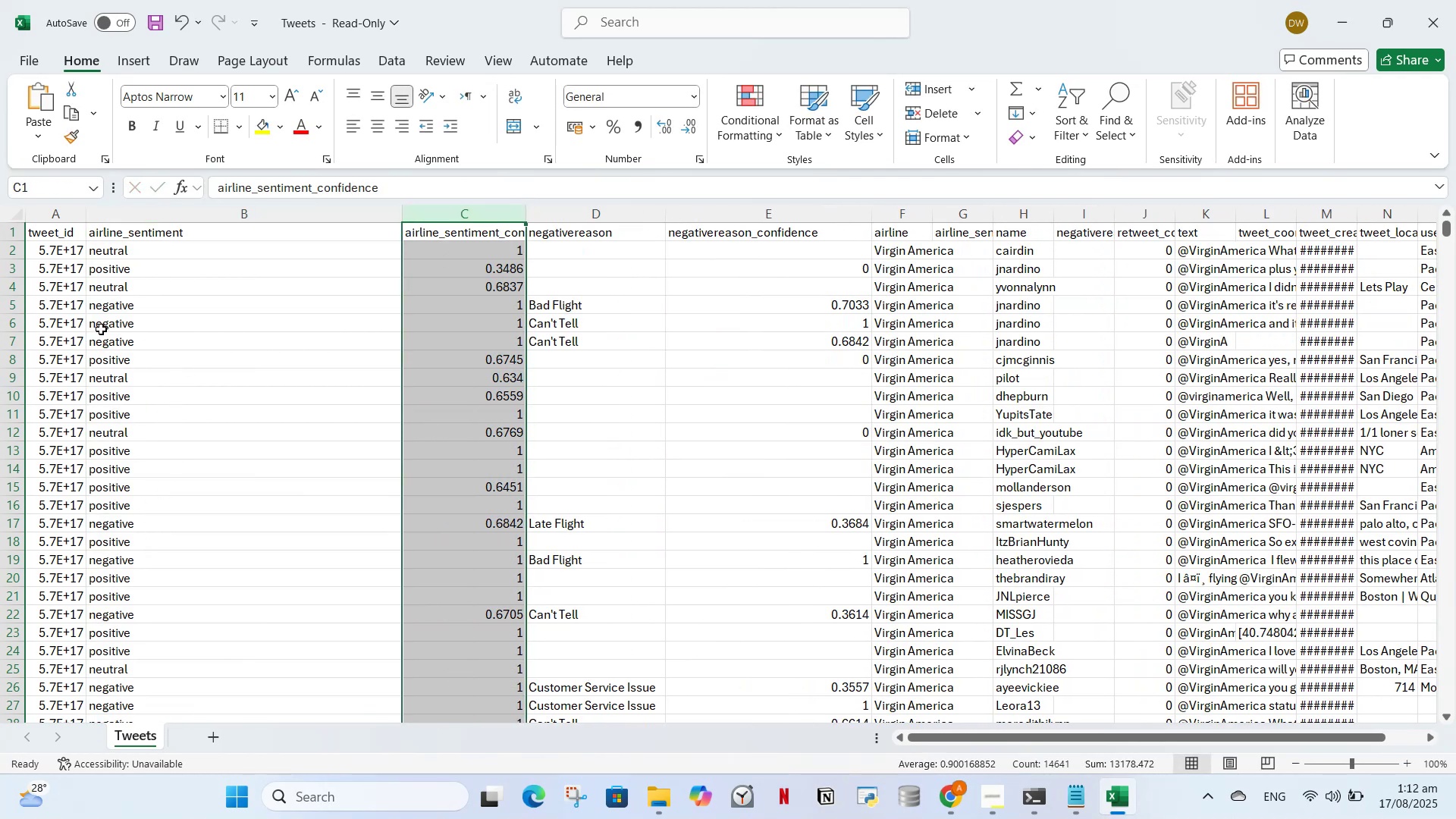 
wait(8.7)
 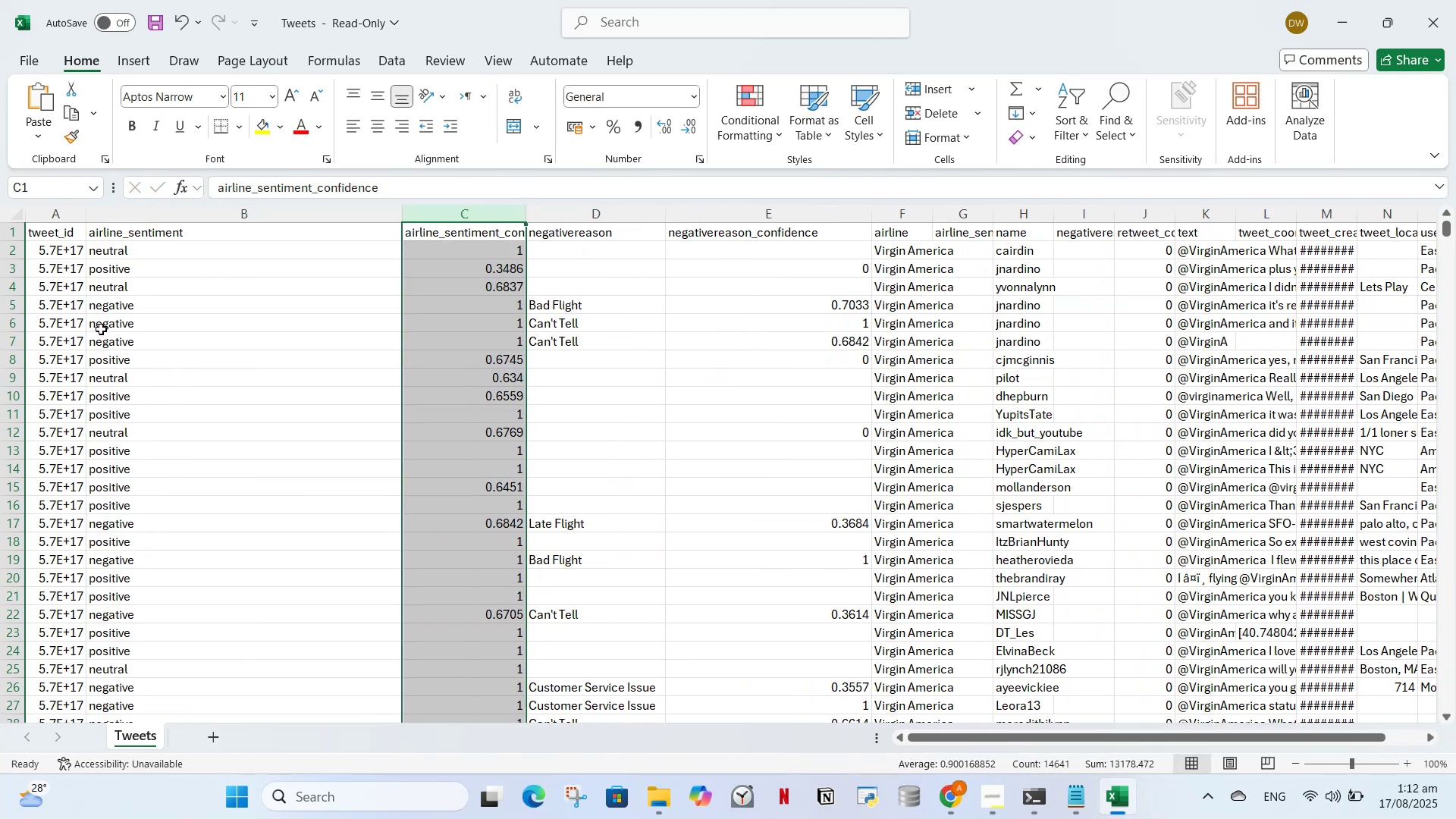 
left_click([1455, 0])
 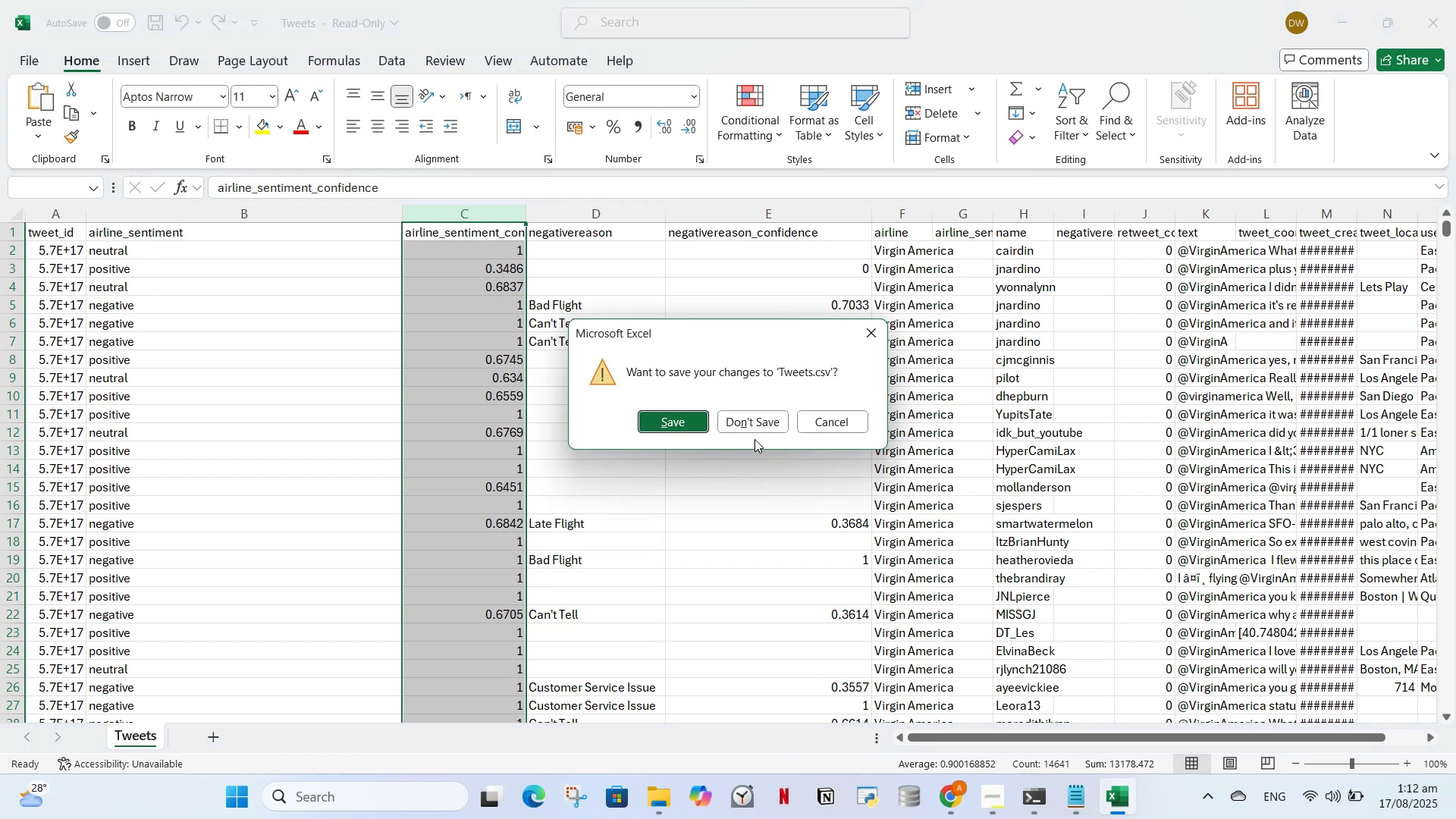 
left_click([751, 432])
 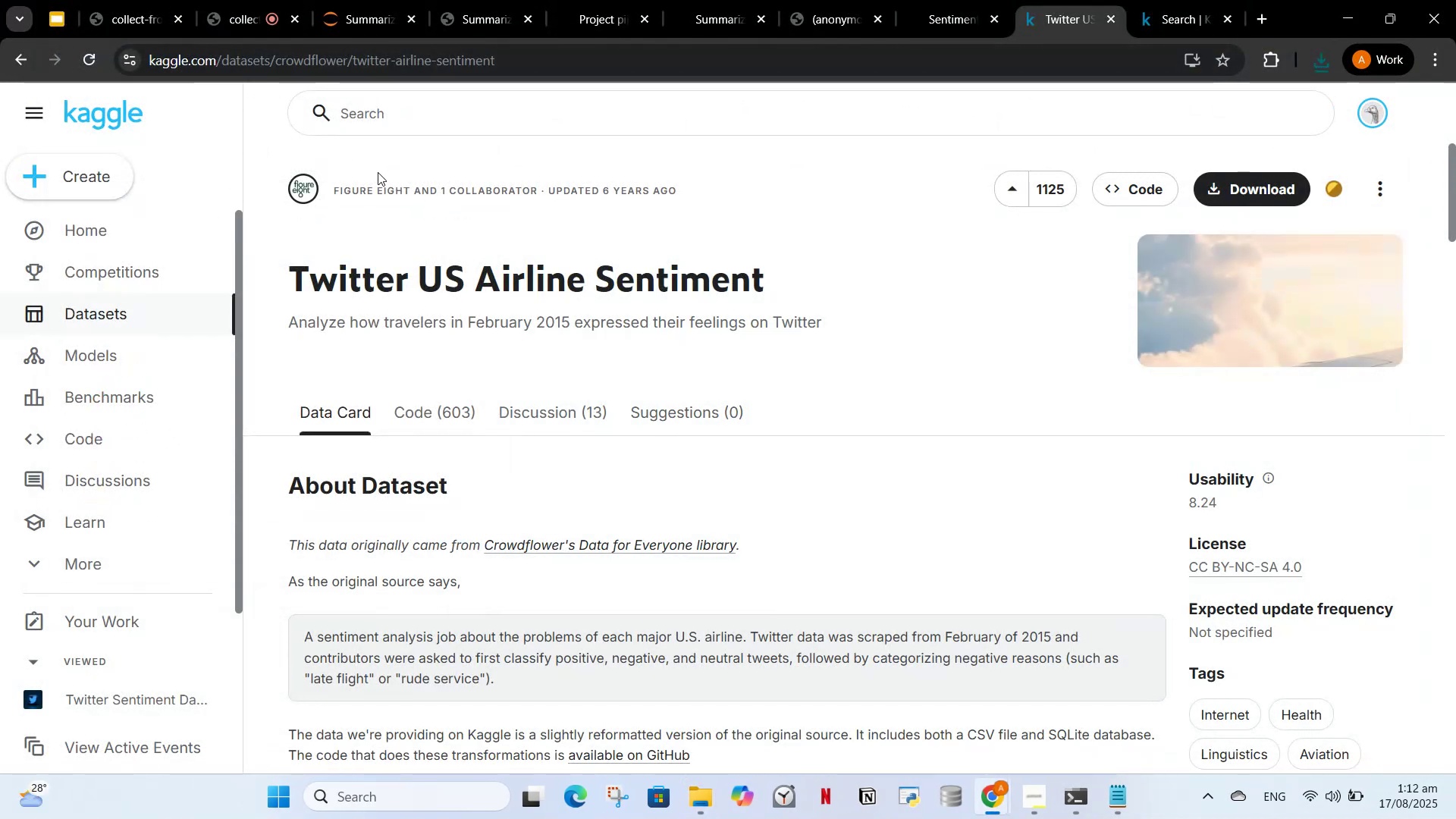 
left_click([433, 121])
 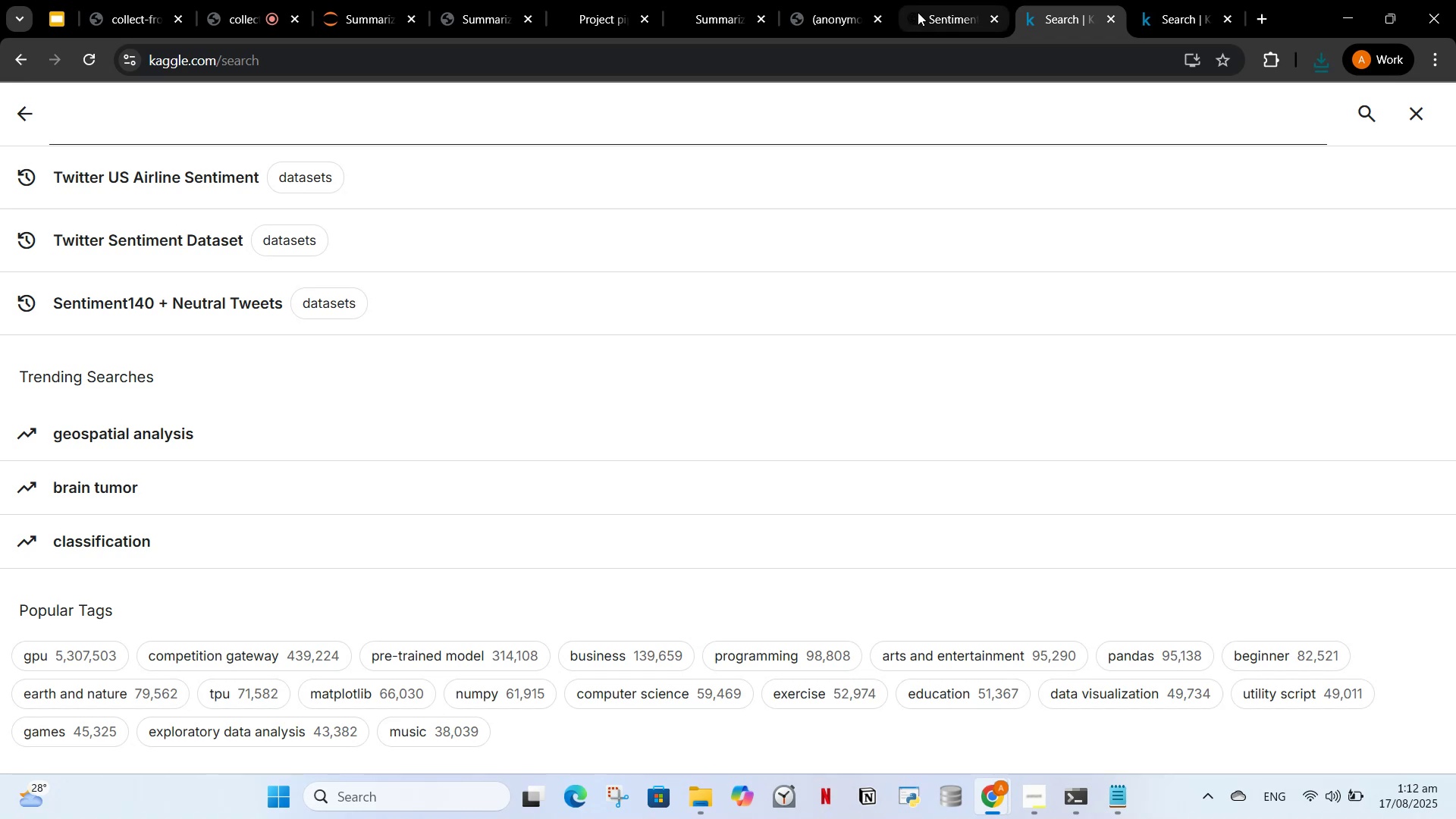 
left_click([355, 0])
 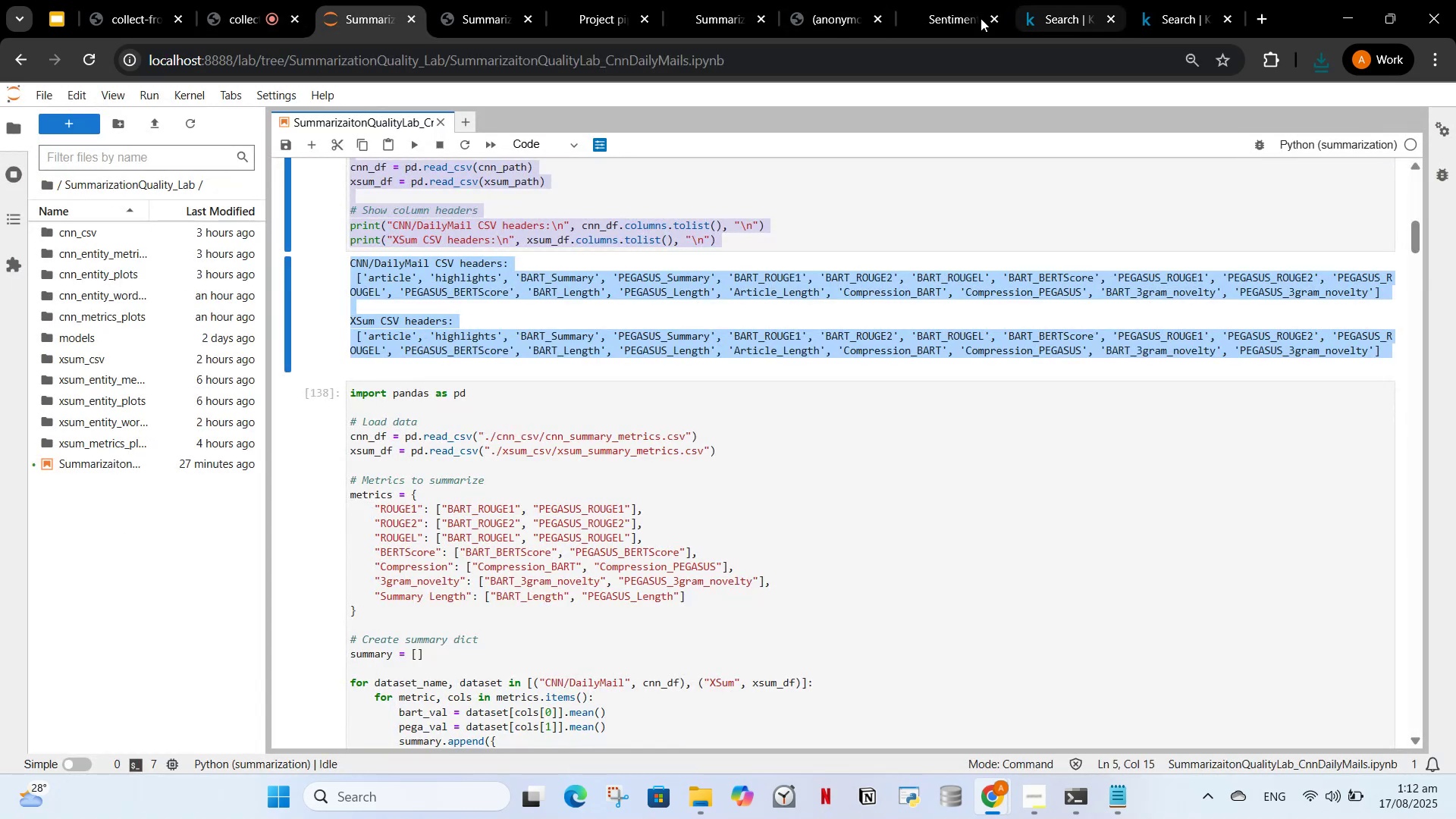 
left_click([924, 4])
 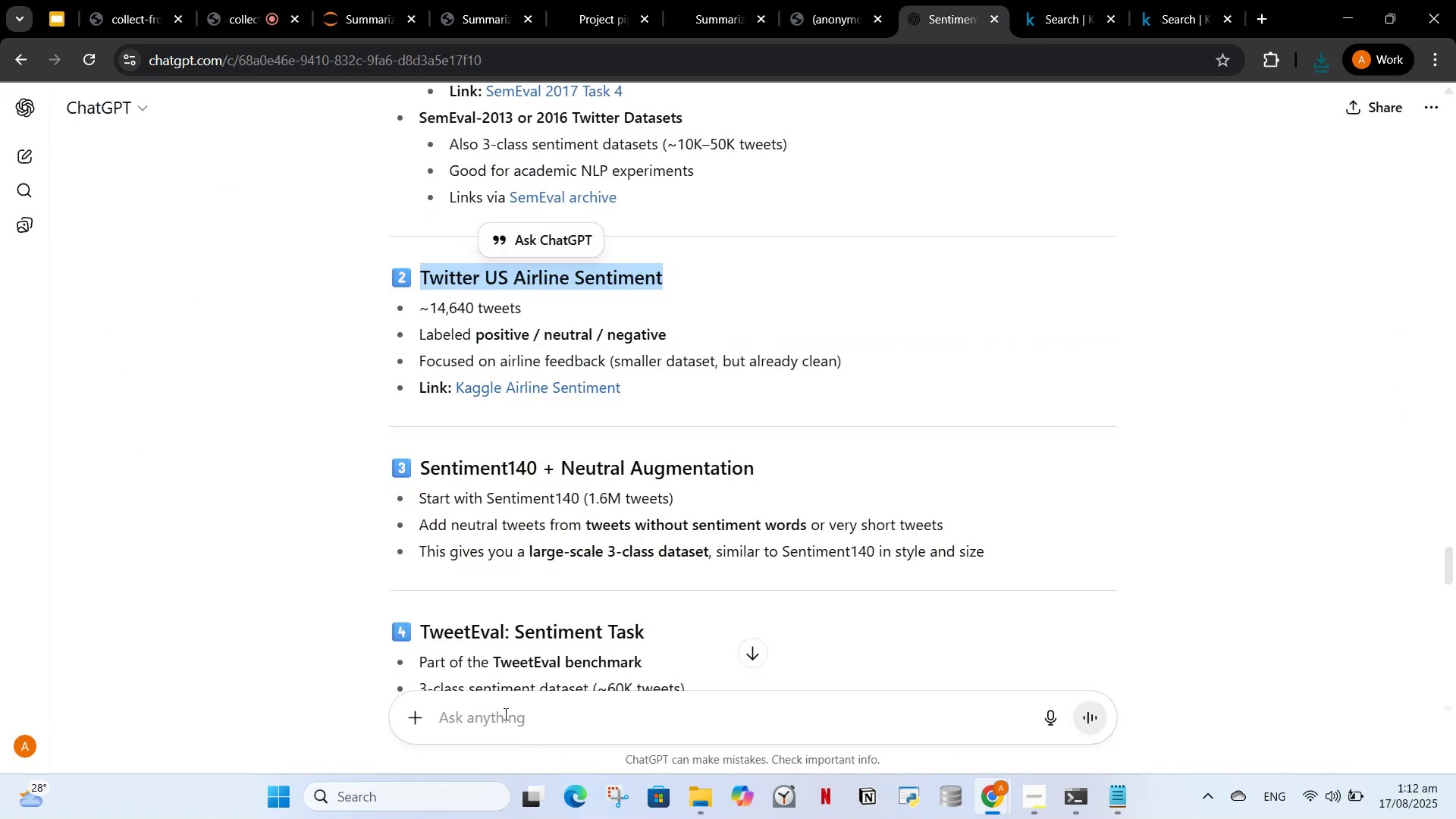 
left_click([504, 723])
 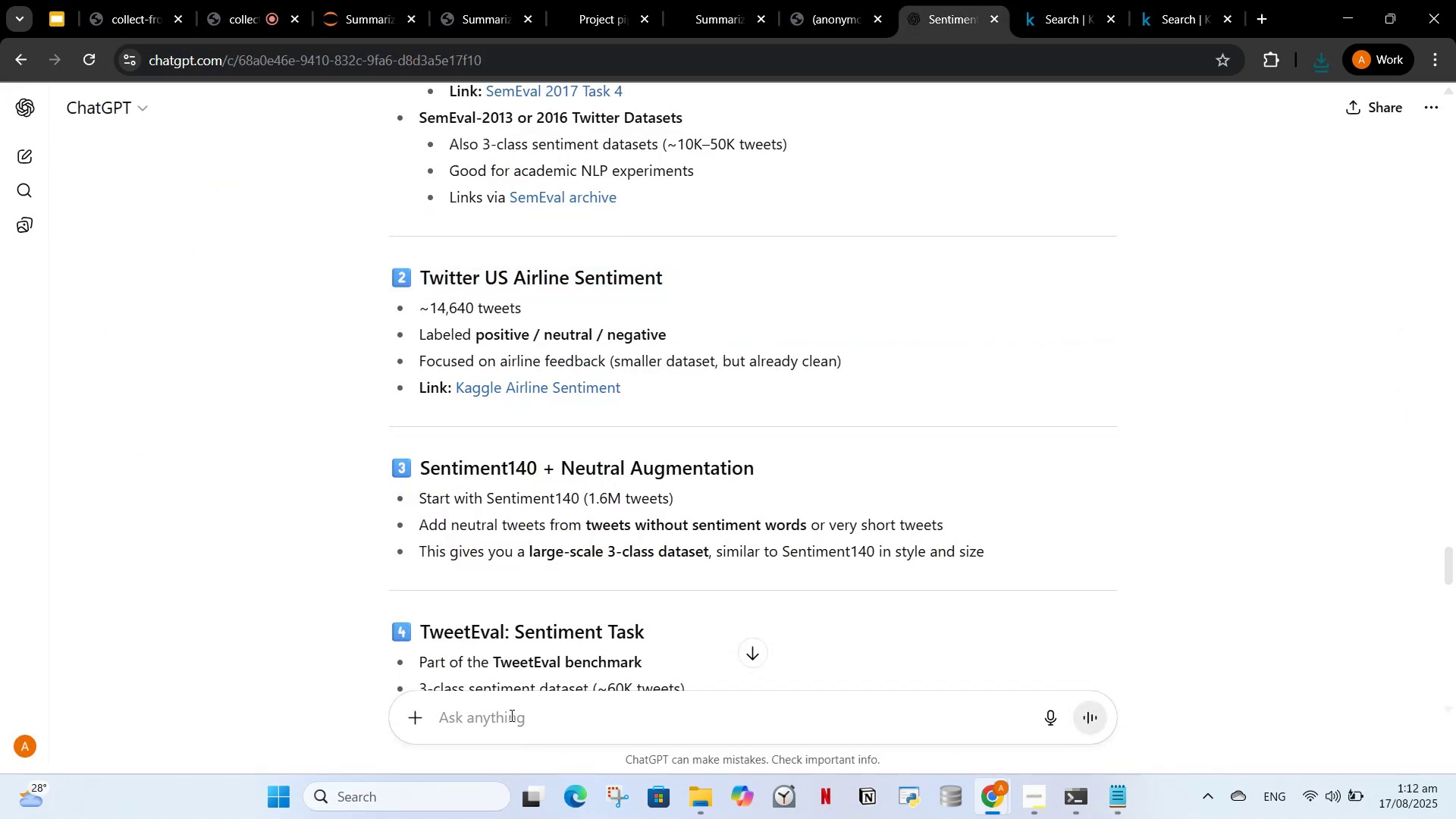 
type(give me any three examples 3 class e)
key(Backspace)
type(sentiment dataset)
 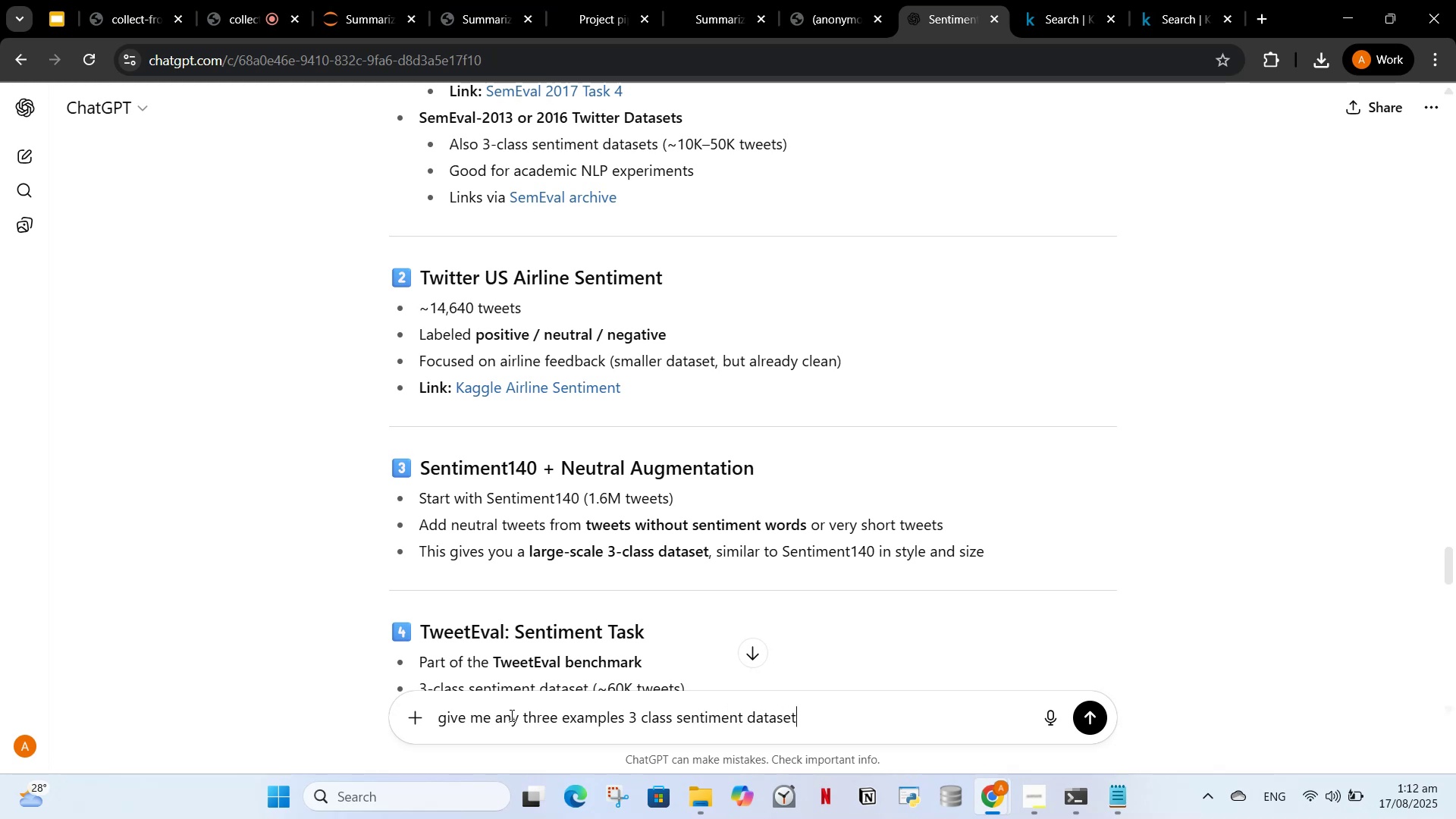 
key(Enter)
 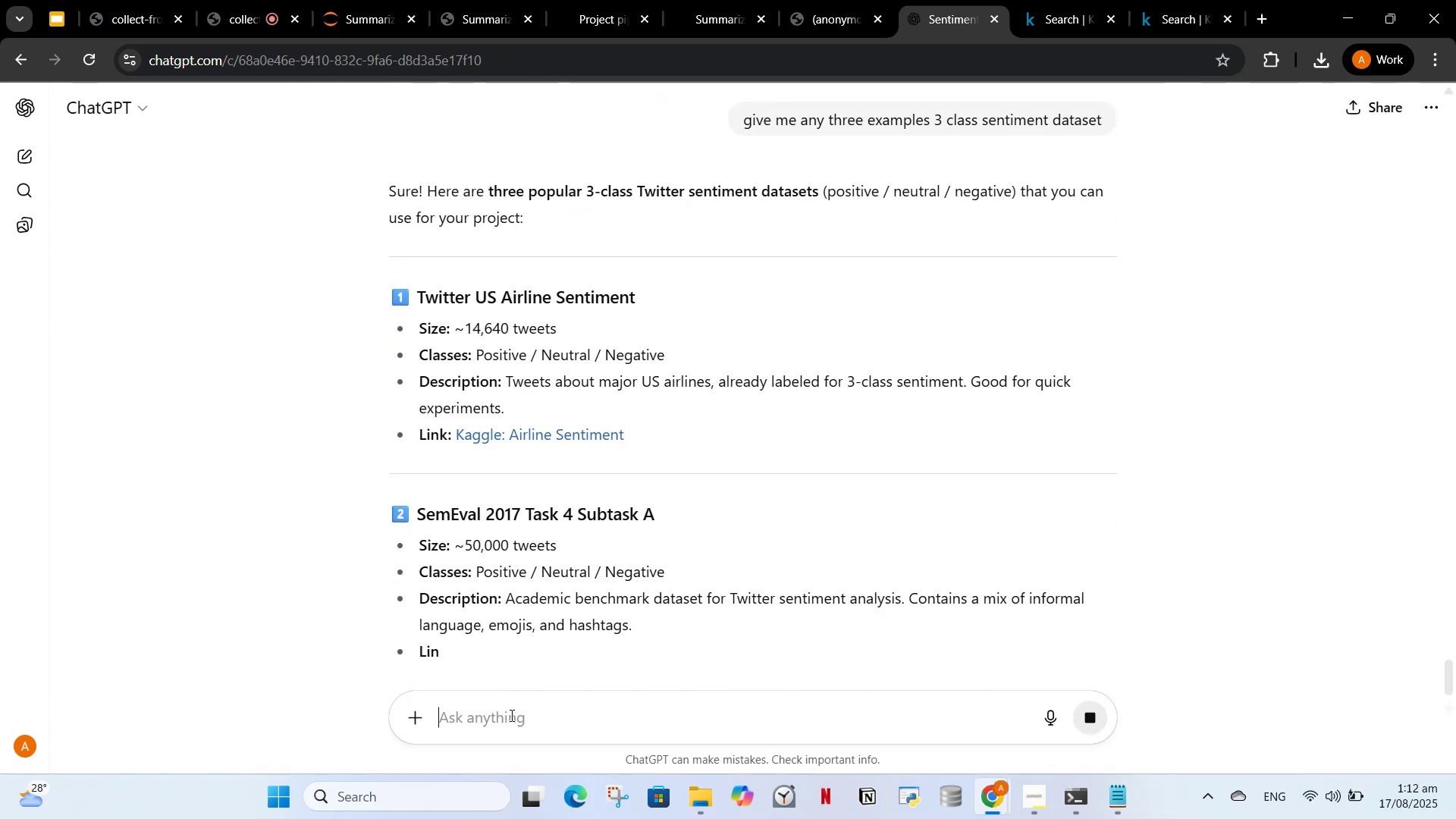 
wait(5.07)
 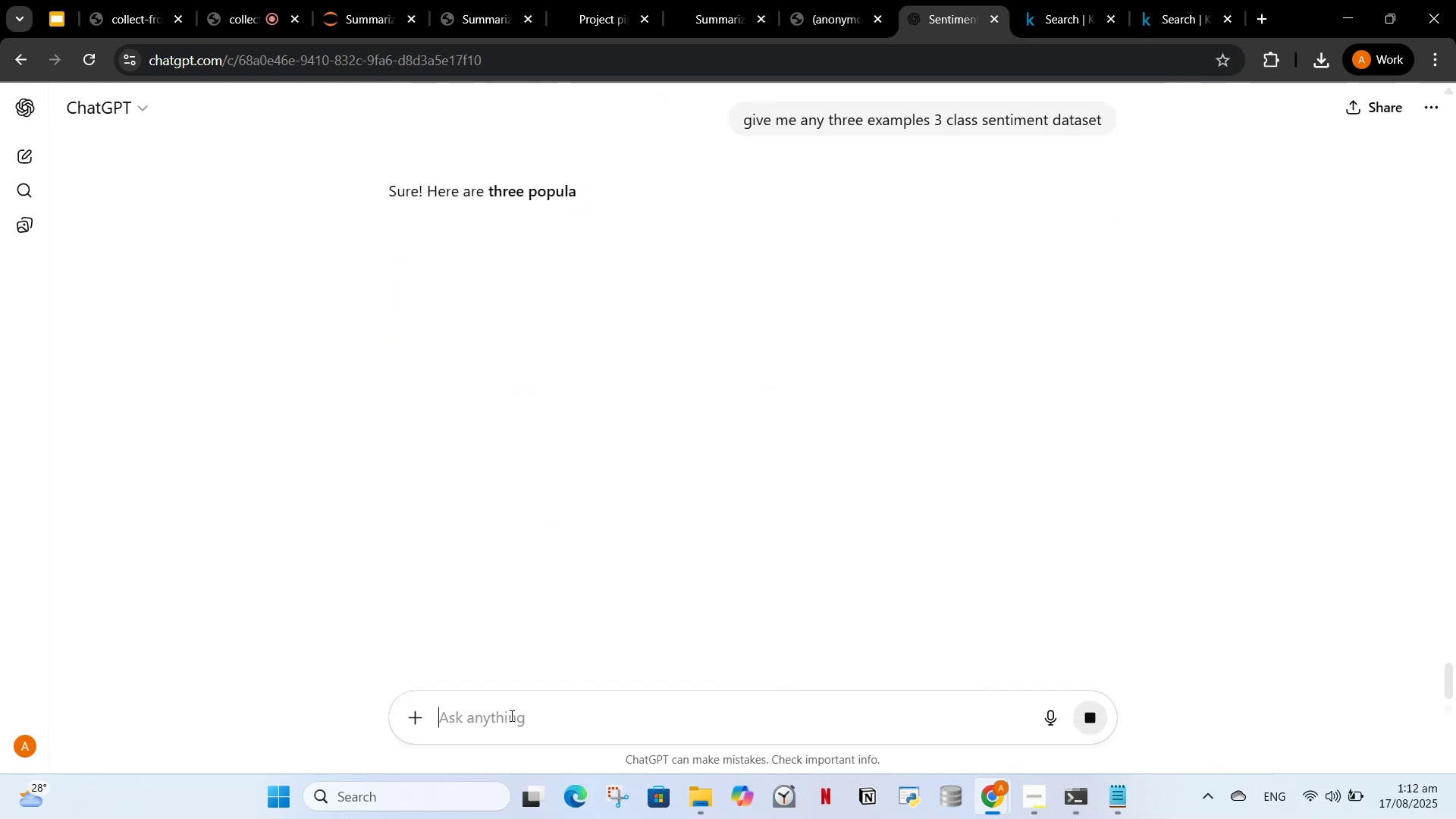 
scroll: coordinate [591, 579], scroll_direction: down, amount: 5.0
 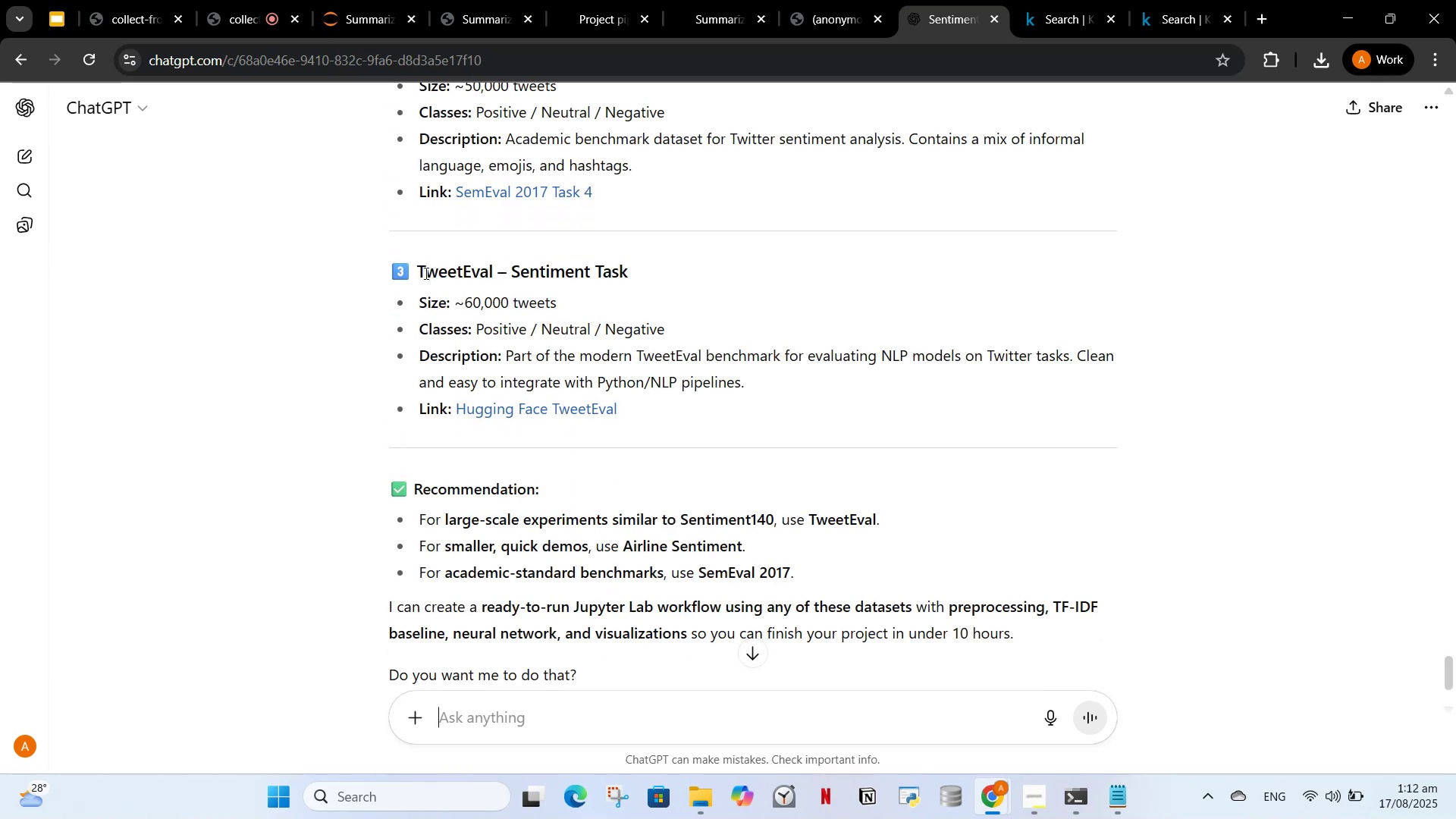 
left_click_drag(start_coordinate=[416, 272], to_coordinate=[639, 271])
 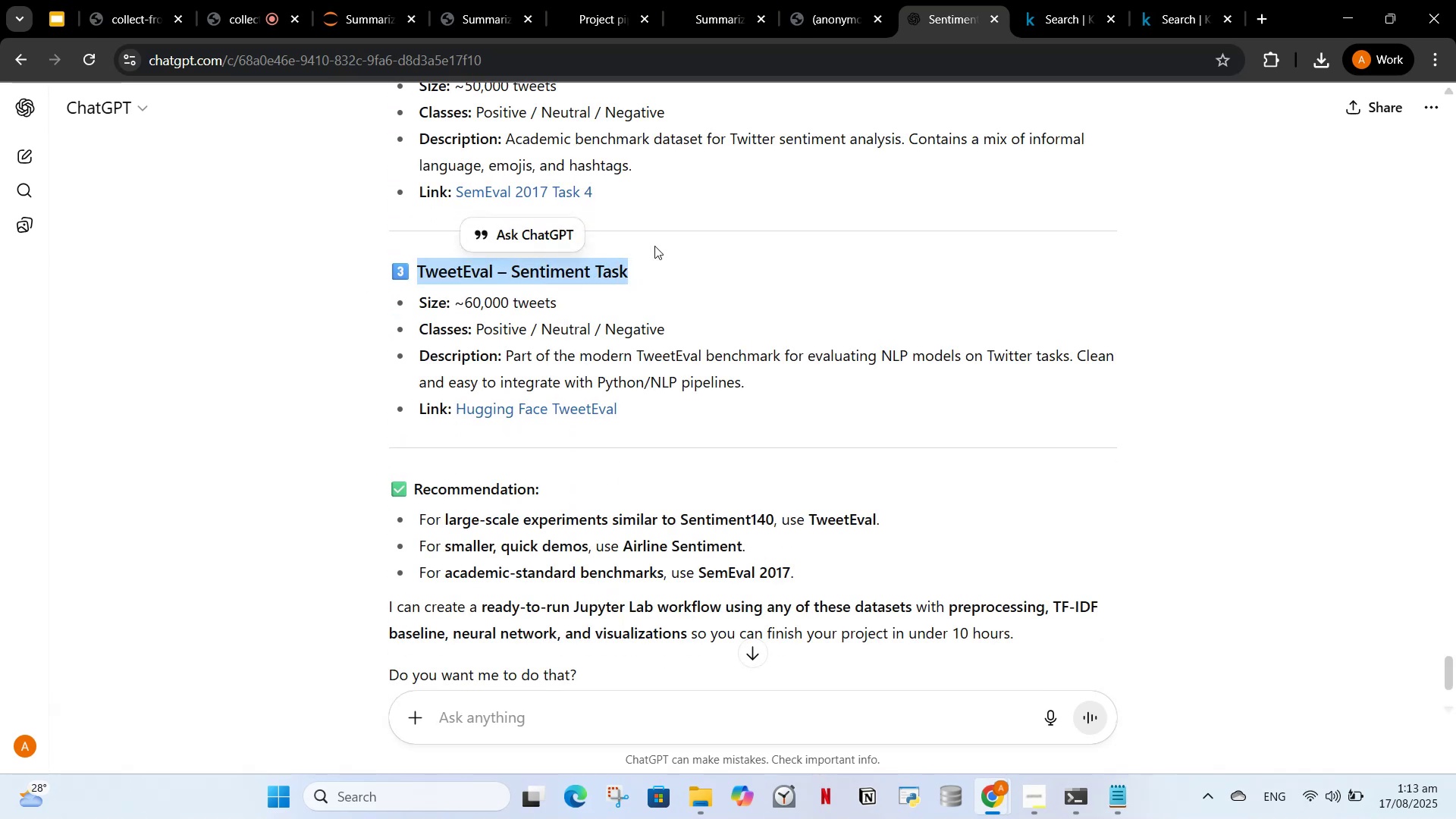 
key(Control+C)
 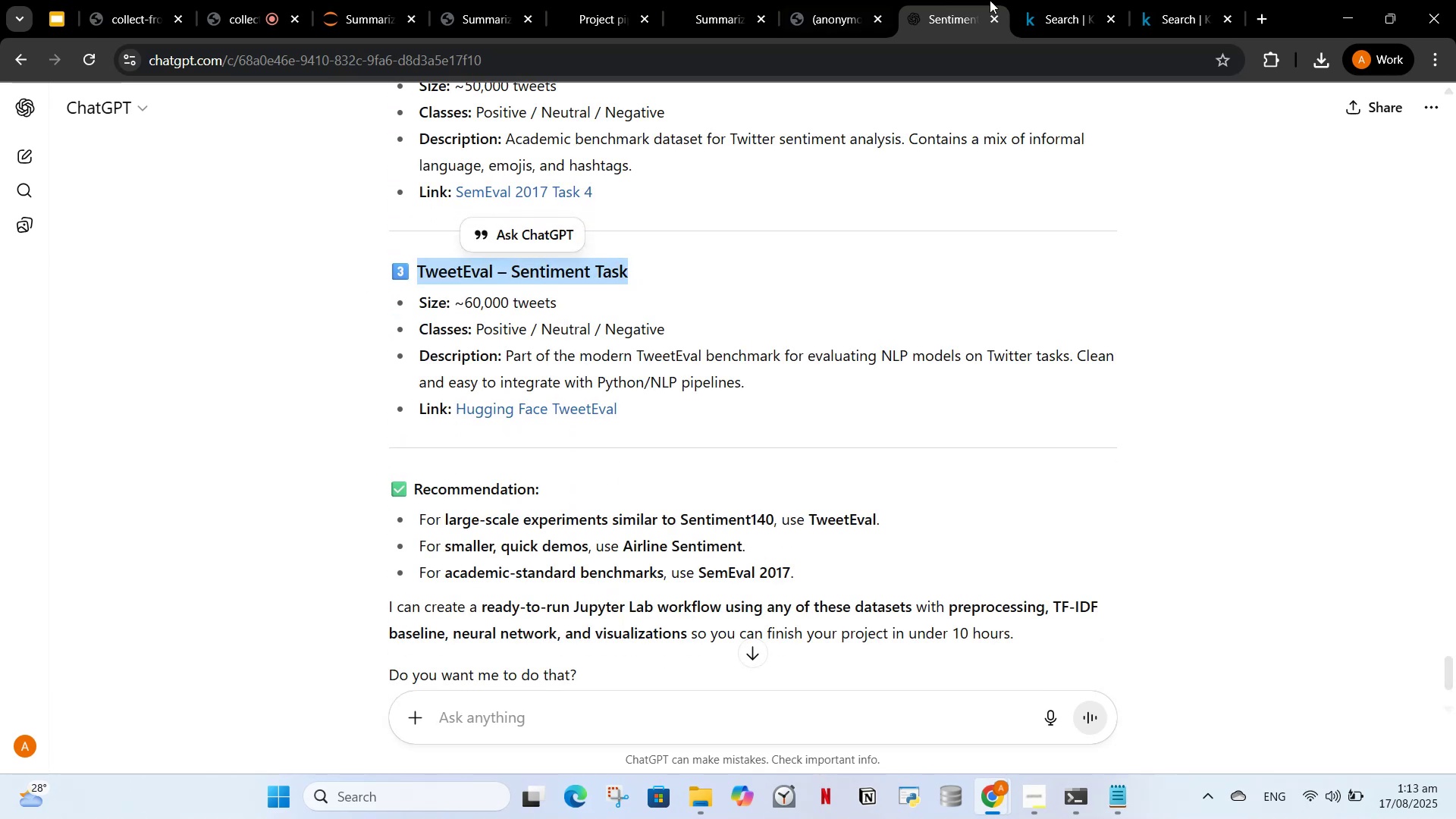 
left_click([1060, 1])
 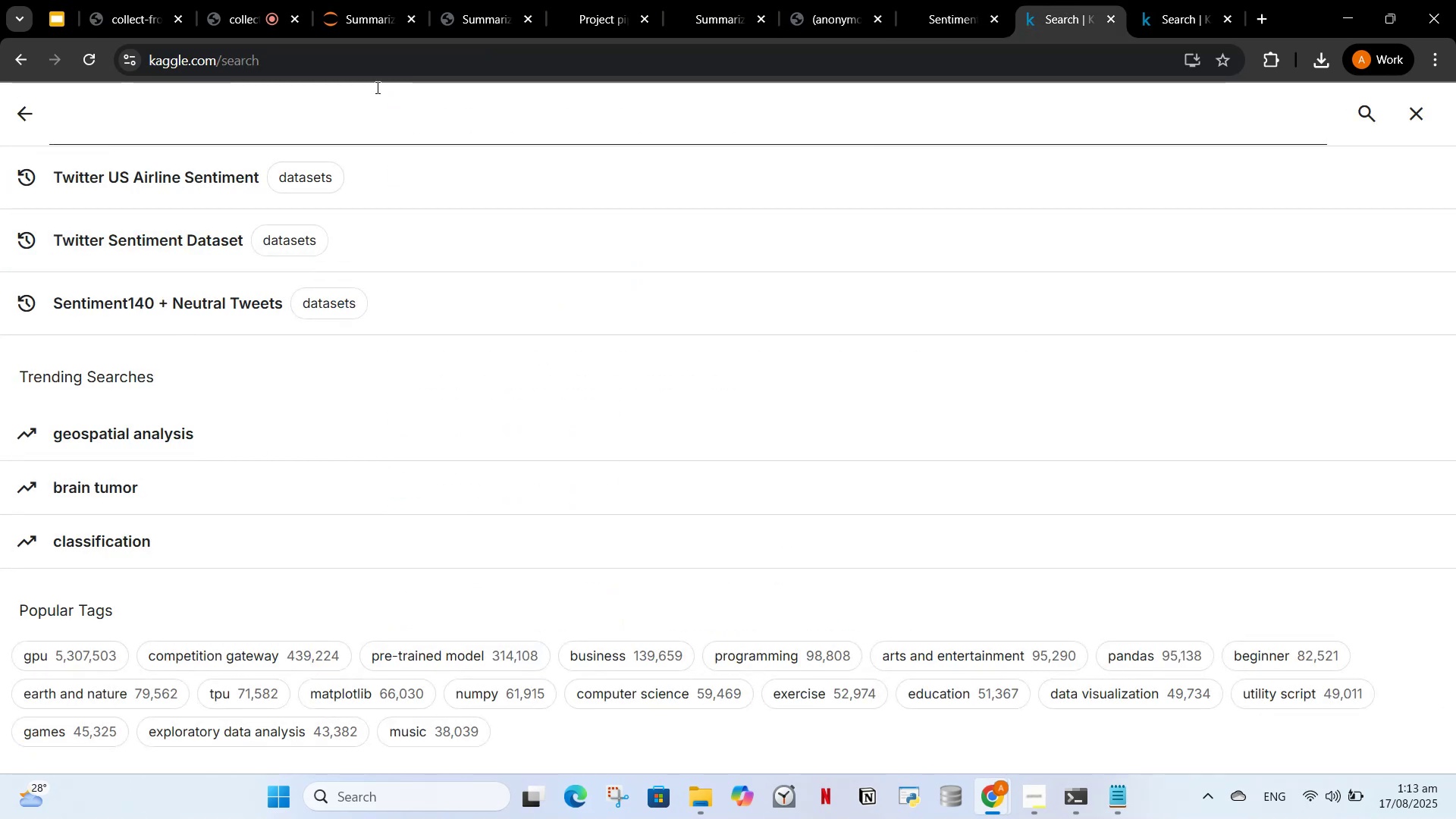 
left_click([375, 111])
 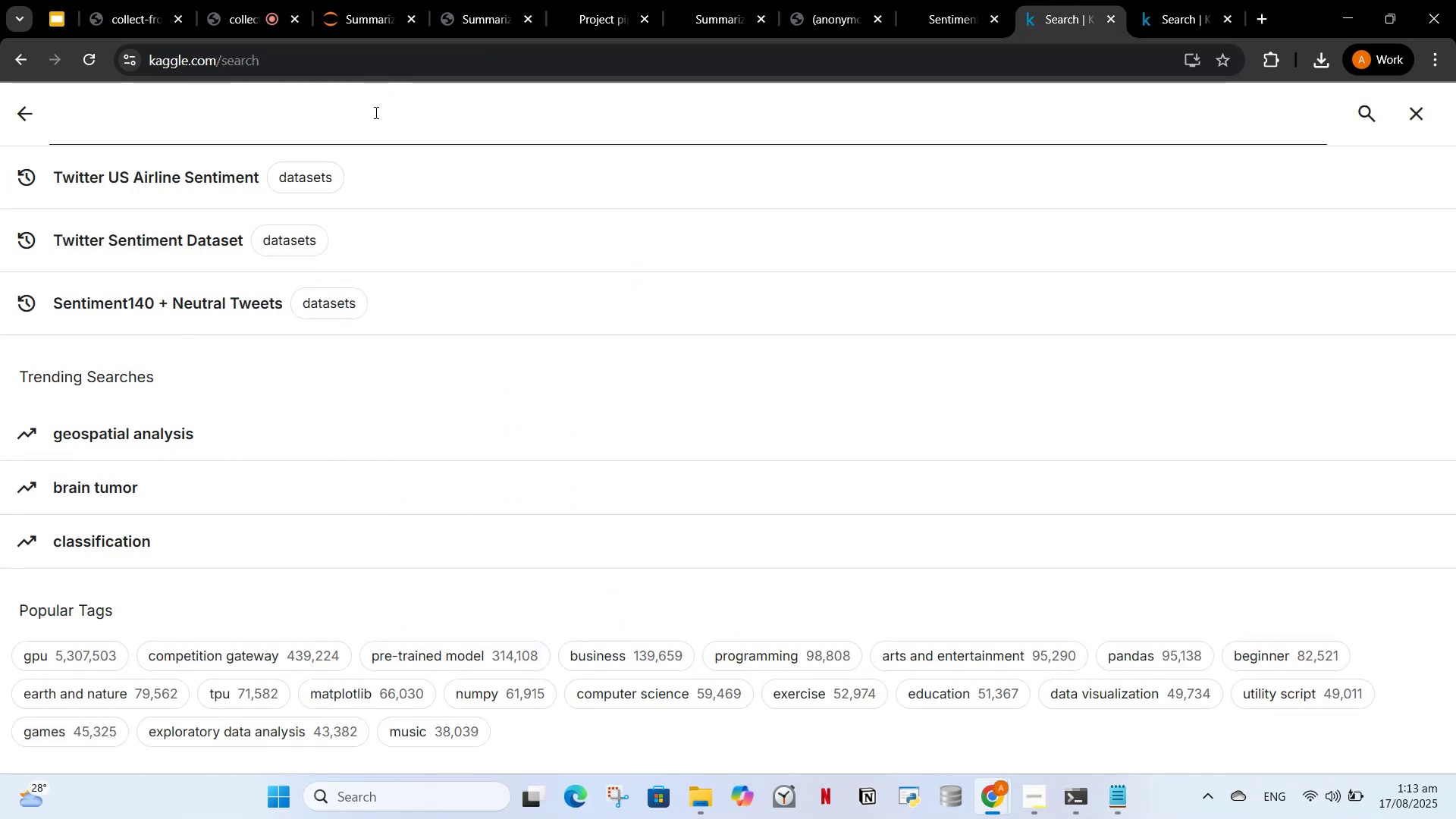 
key(Control+V)
 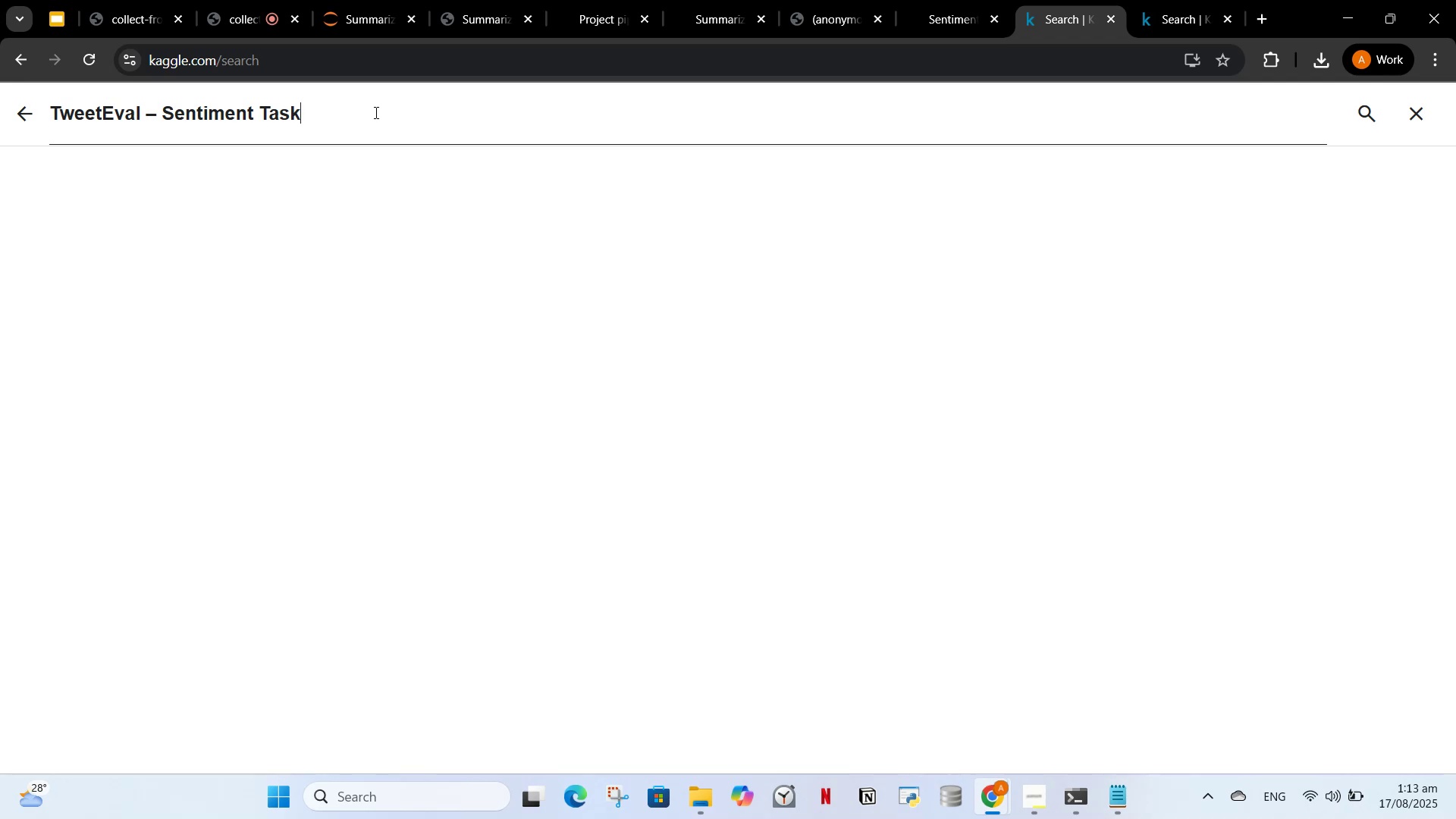 
key(Enter)
 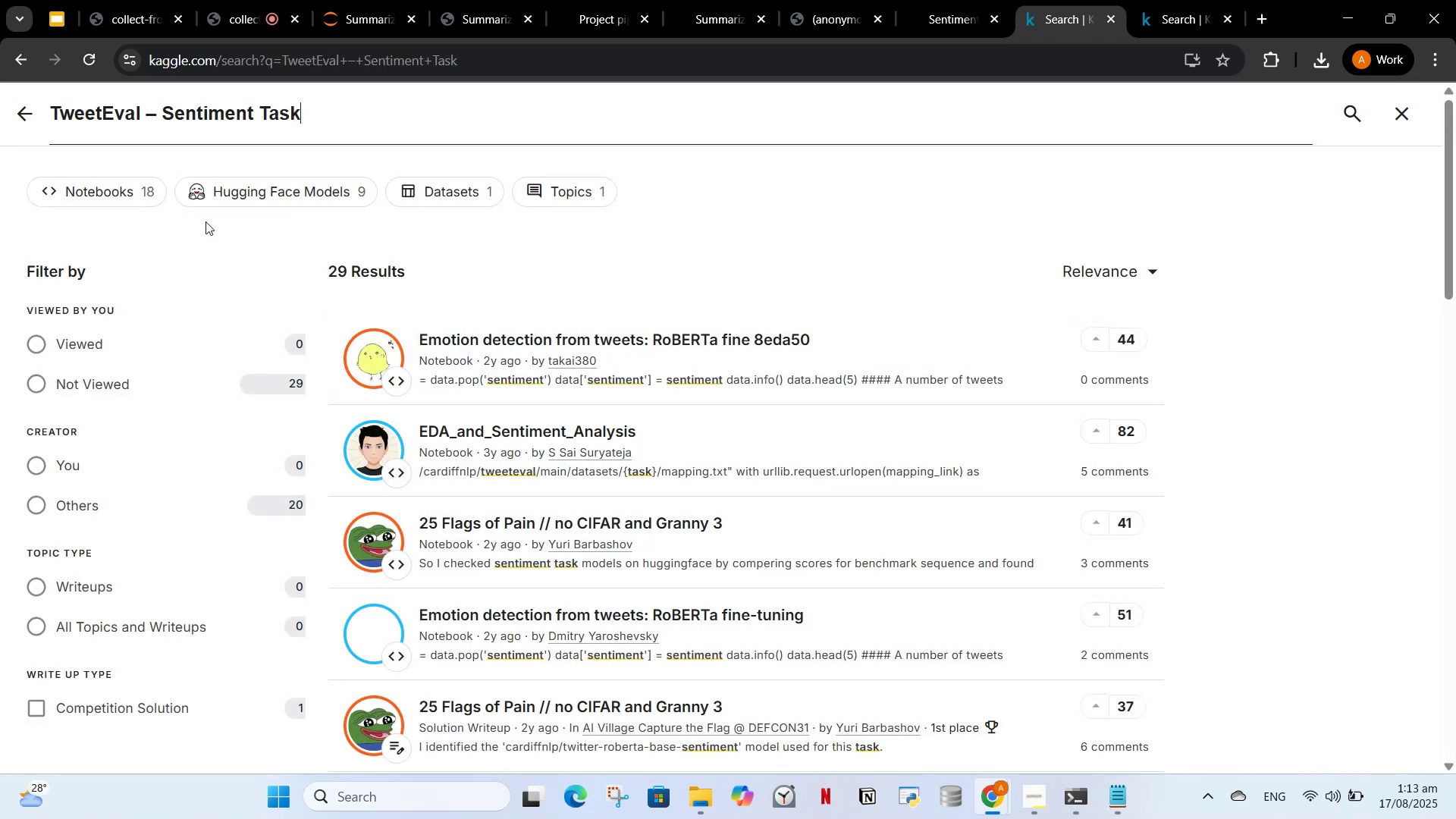 
left_click([433, 186])
 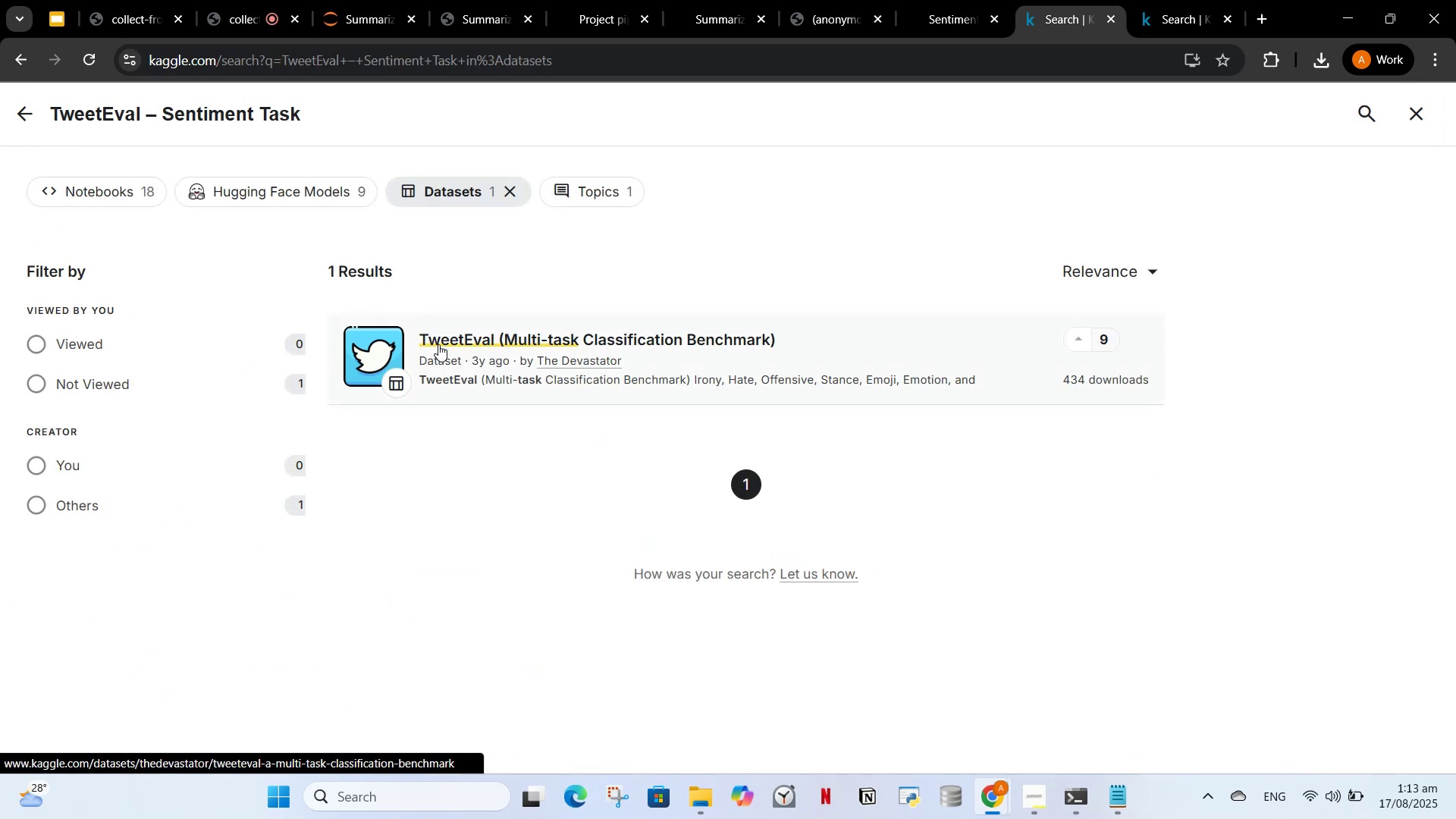 
left_click([438, 344])
 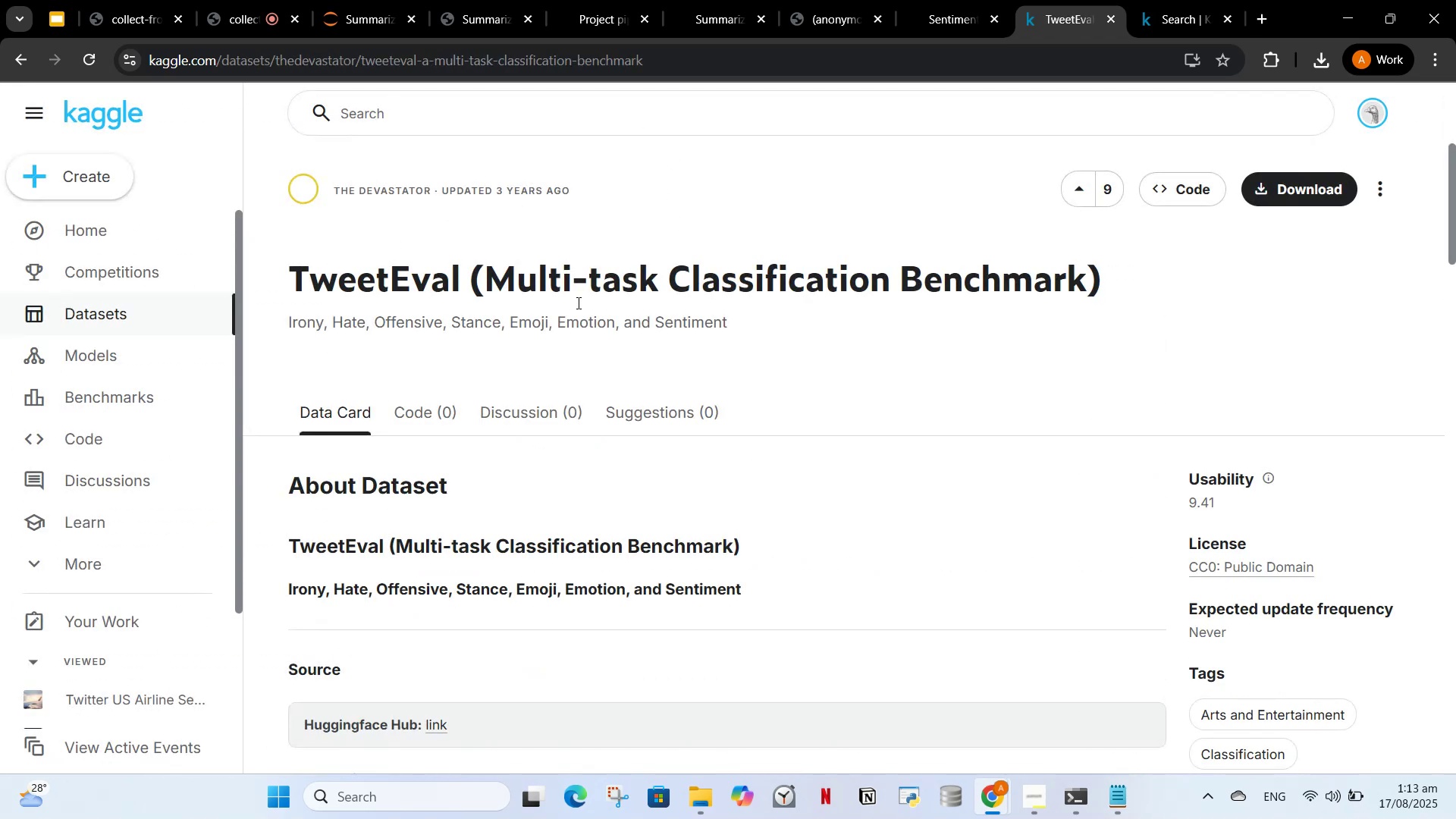 
scroll: coordinate [906, 457], scroll_direction: down, amount: 10.0
 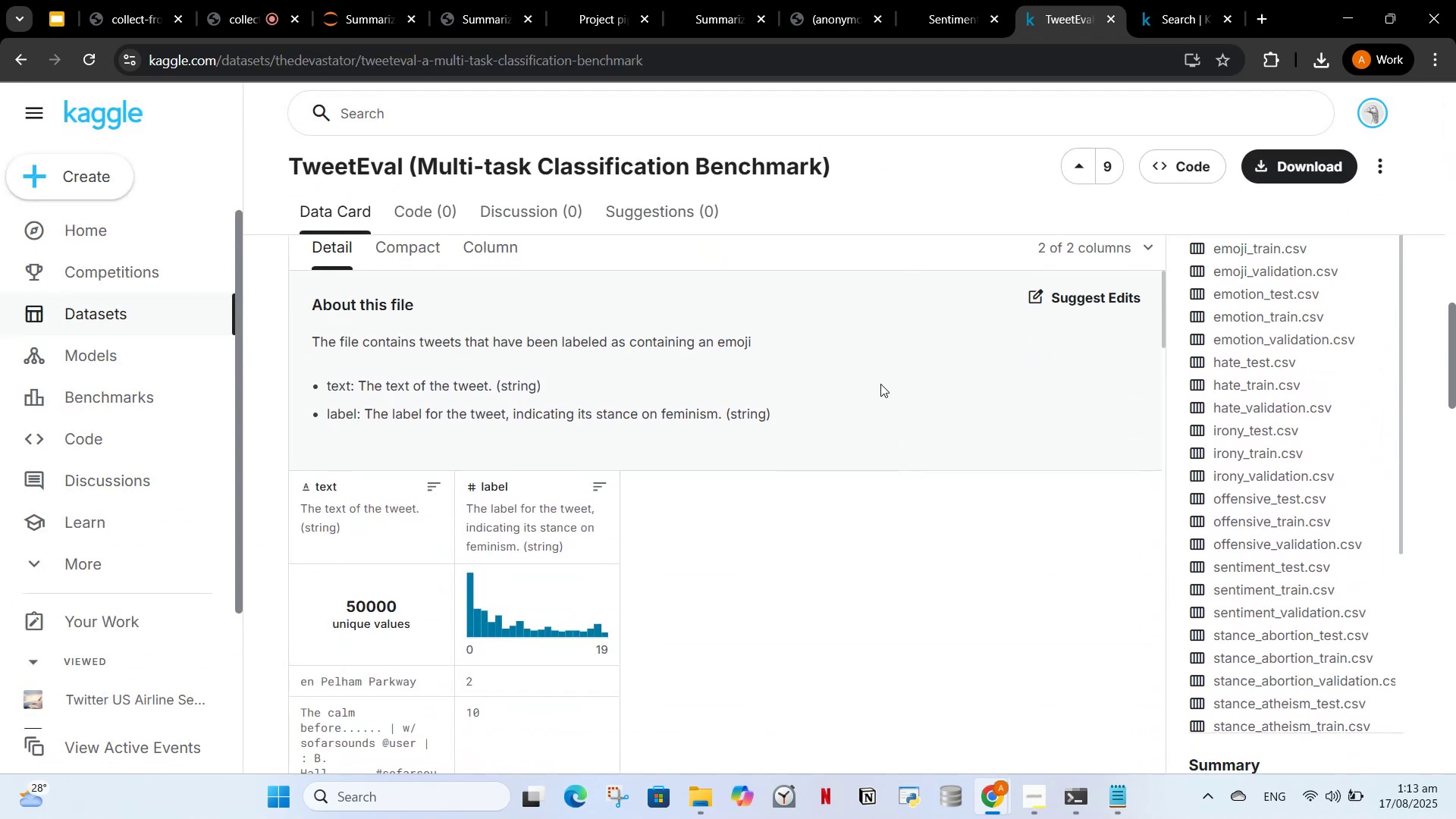 
scroll: coordinate [873, 431], scroll_direction: up, amount: 1.0
 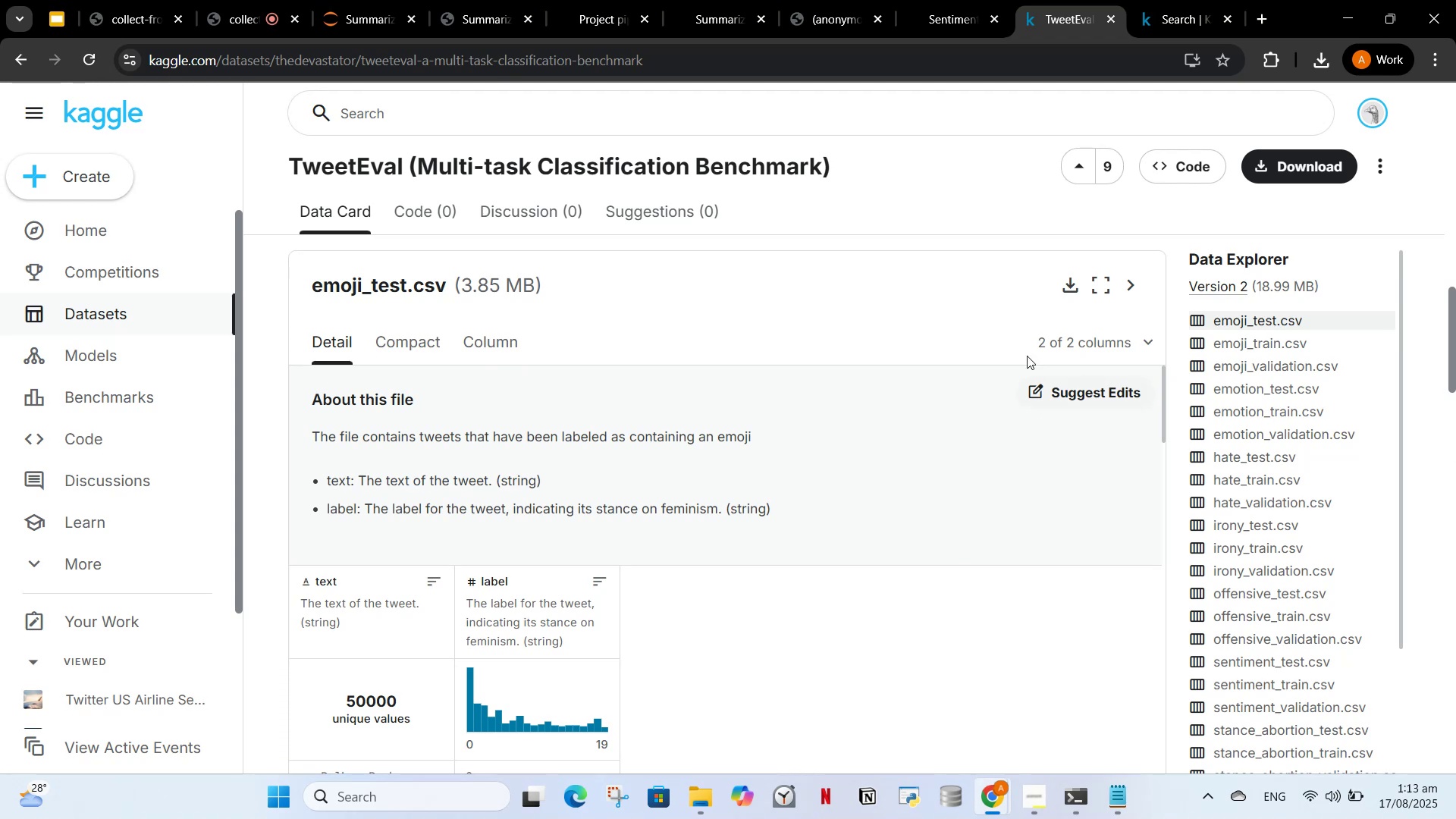 
mouse_move([1228, 334])
 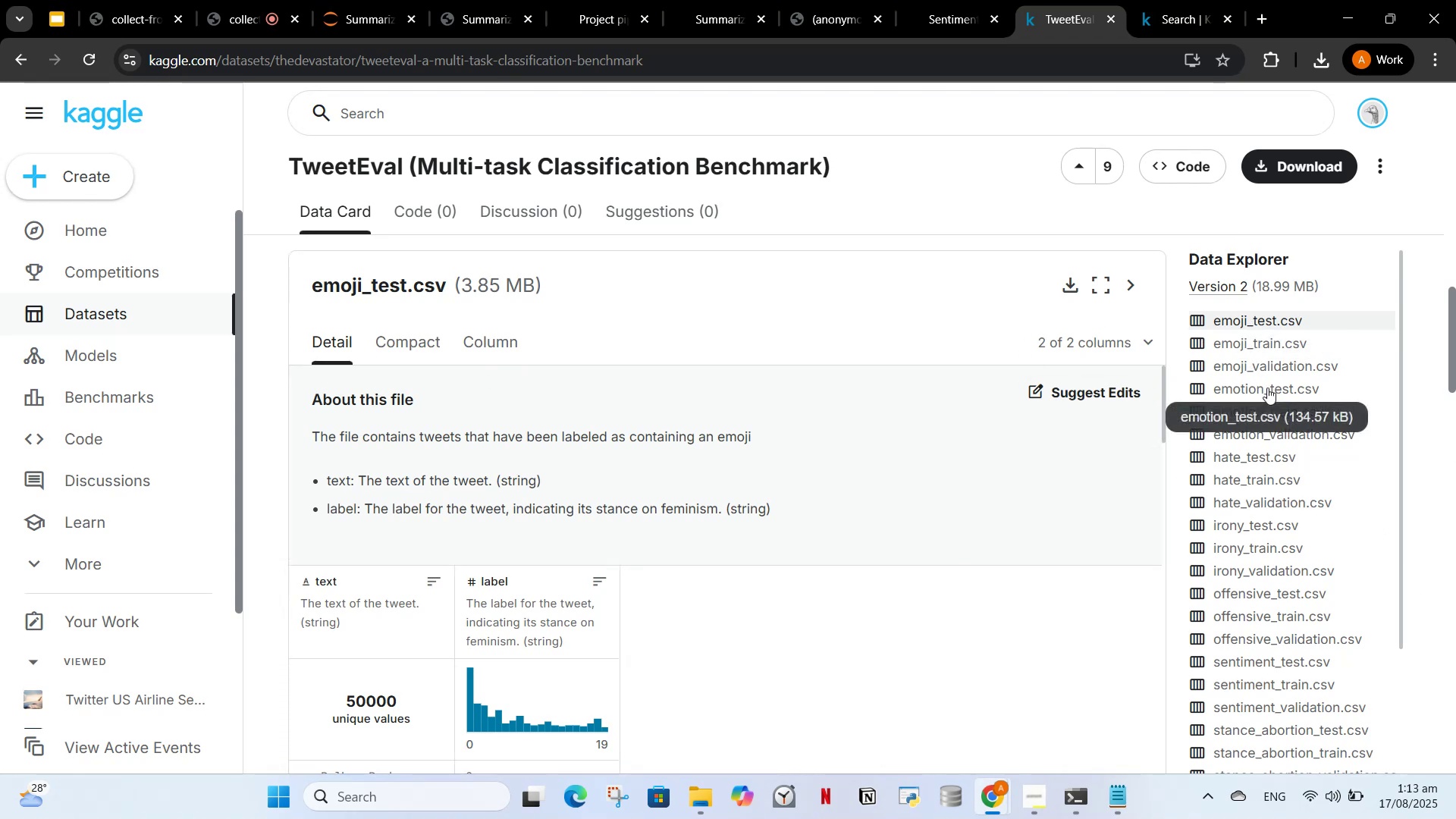 
double_click([1250, 341])
 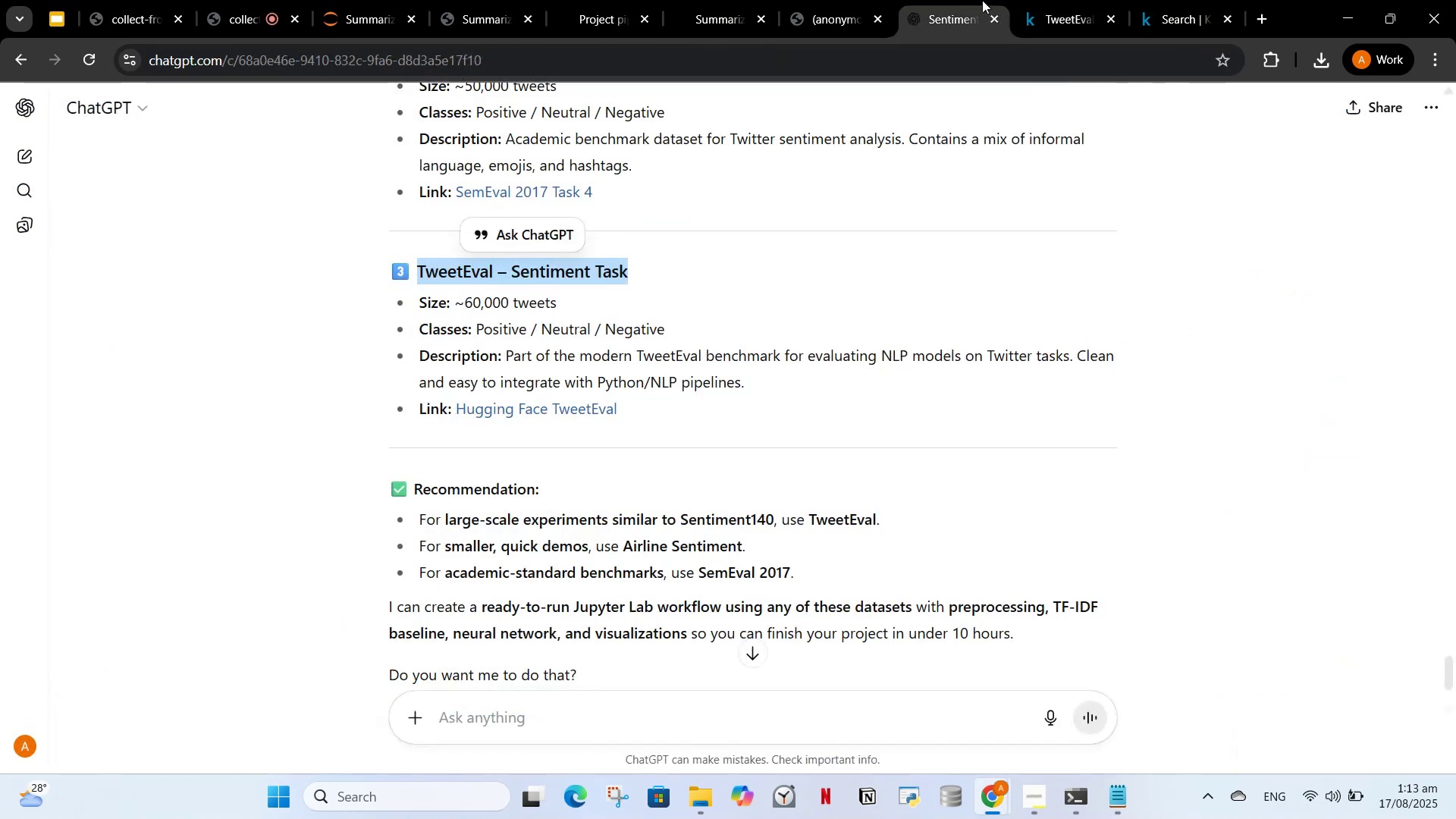 
scroll: coordinate [693, 360], scroll_direction: down, amount: 1.0
 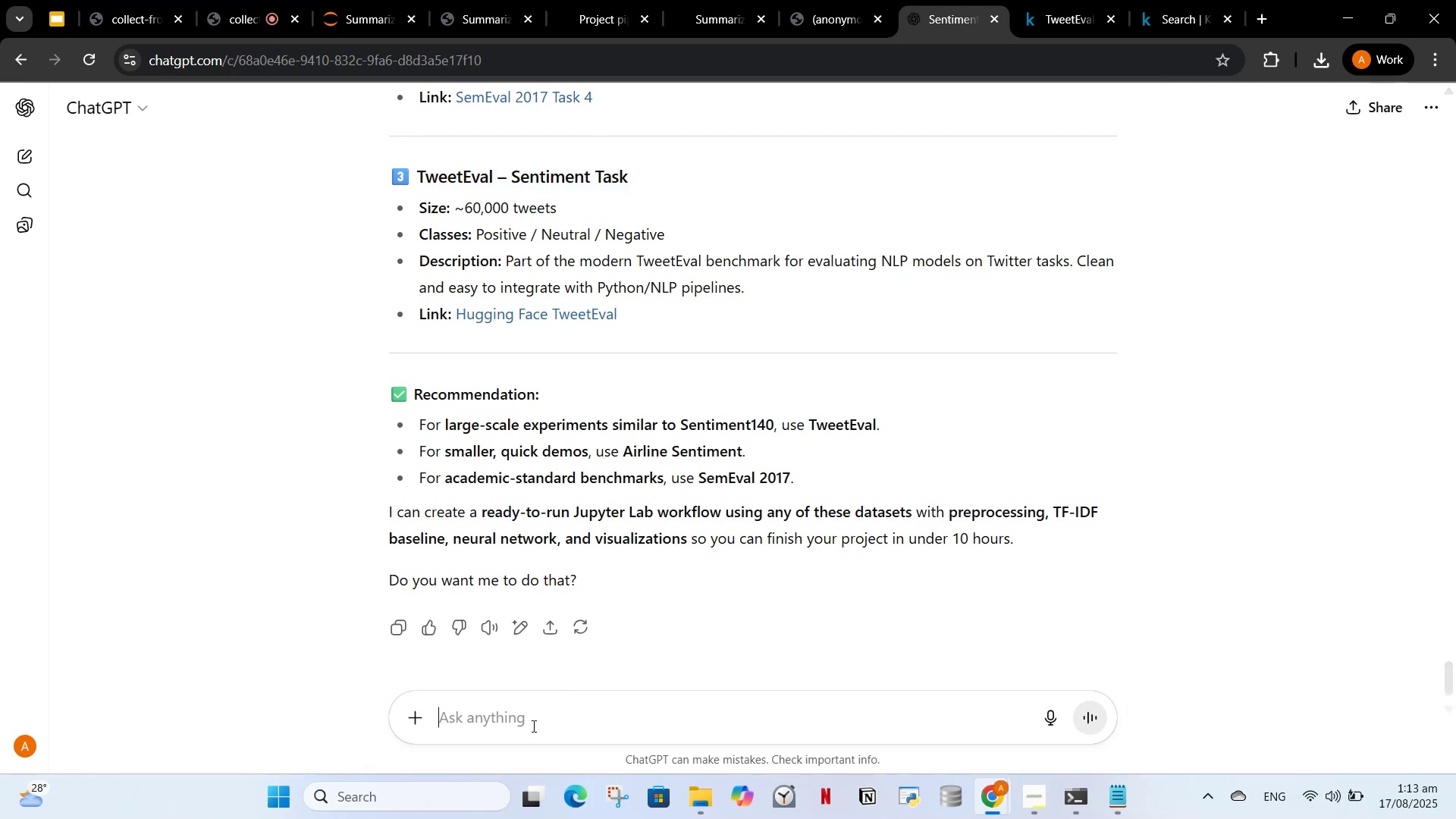 
type(anyother)
 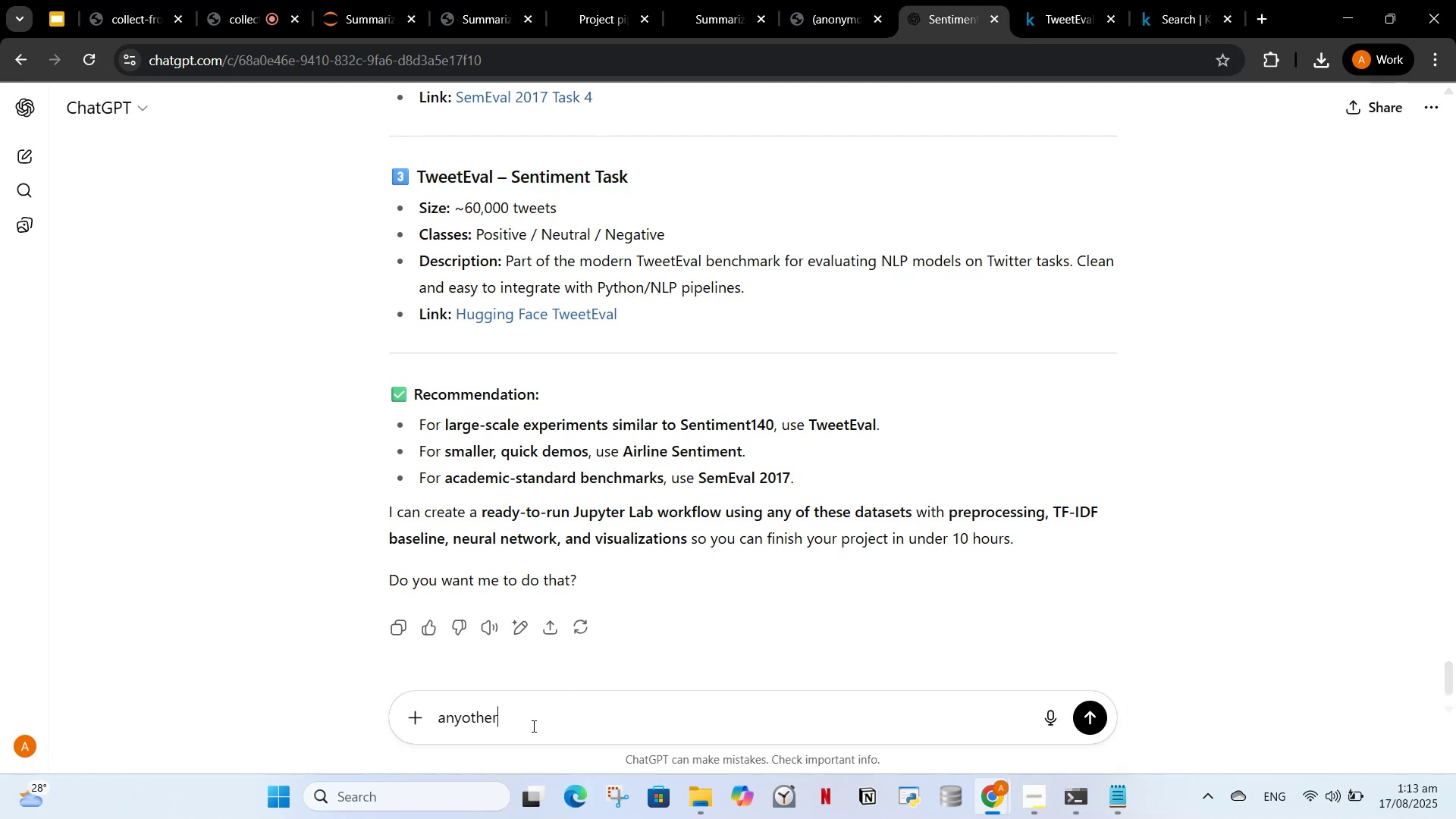 
key(Enter)
 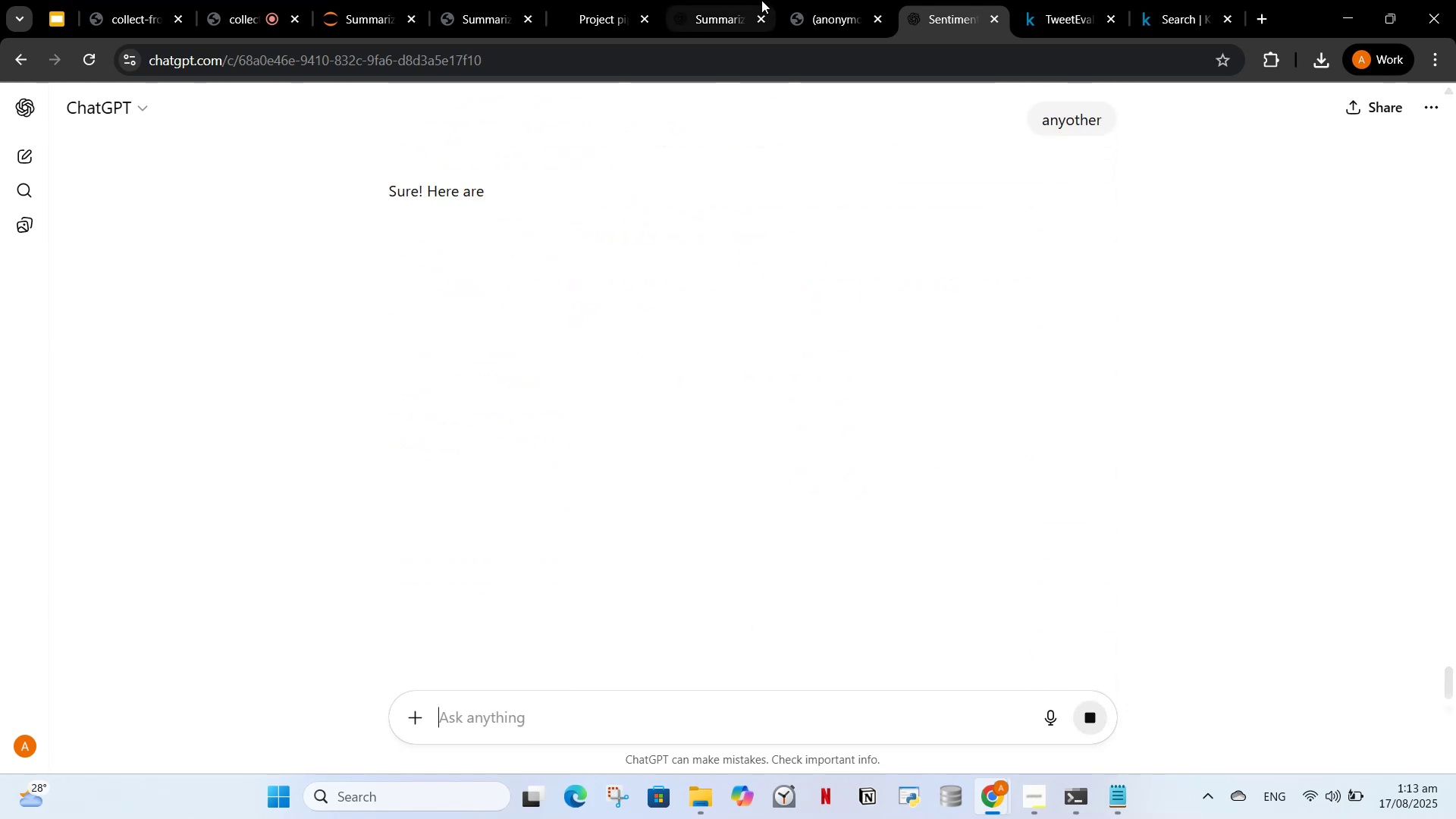 
left_click([1094, 0])
 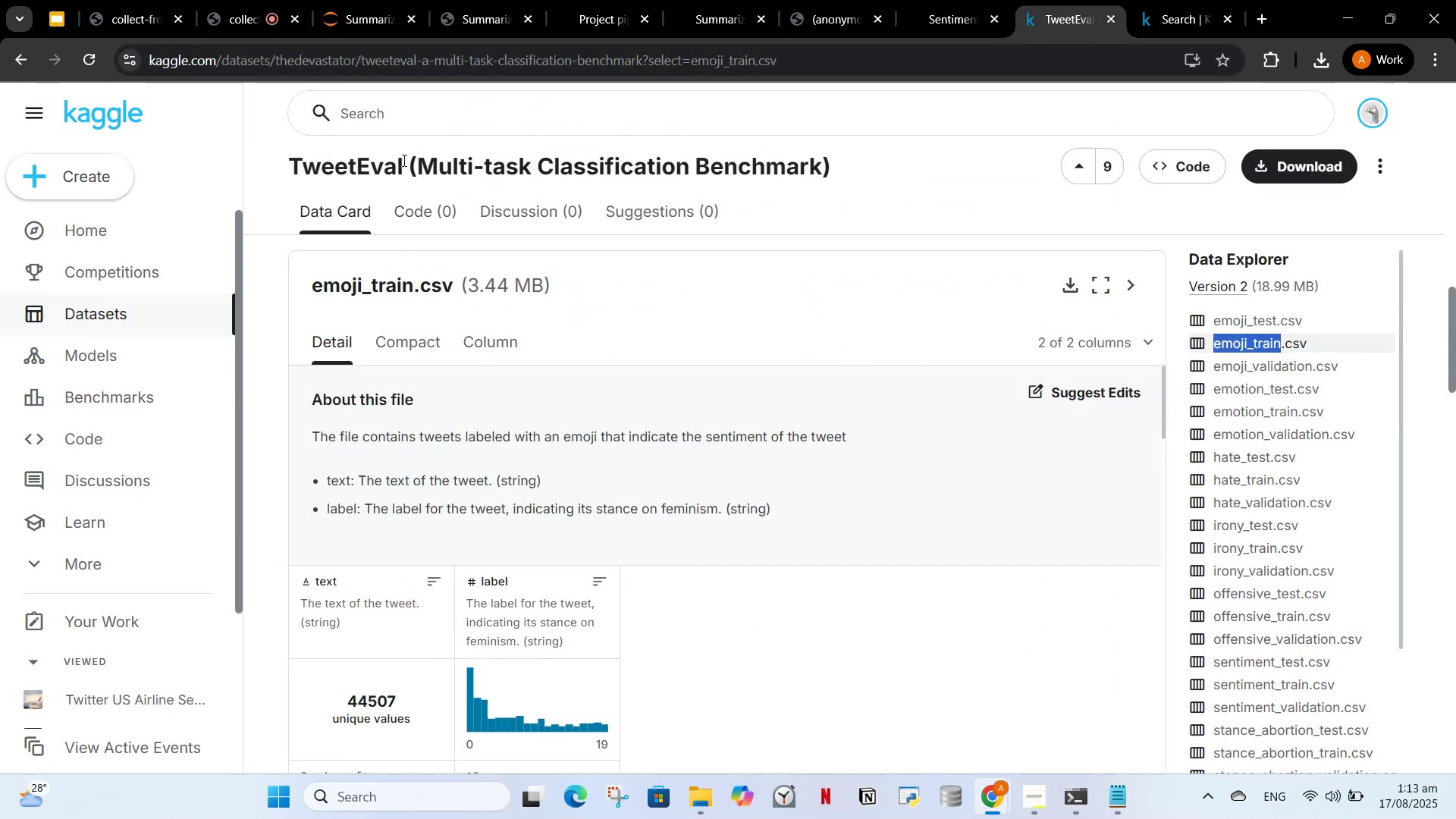 
left_click([407, 118])
 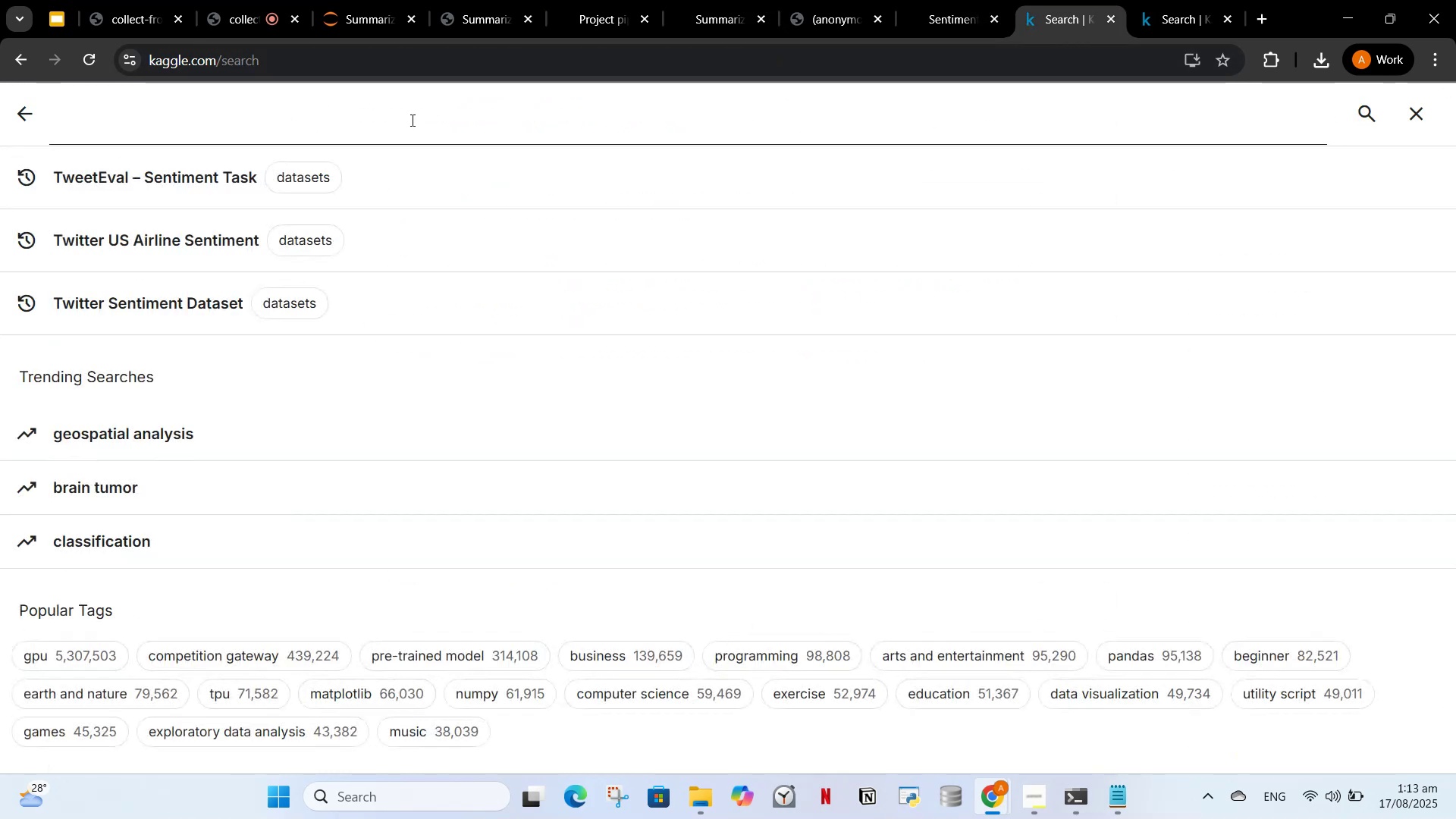 
type(sentimen)
 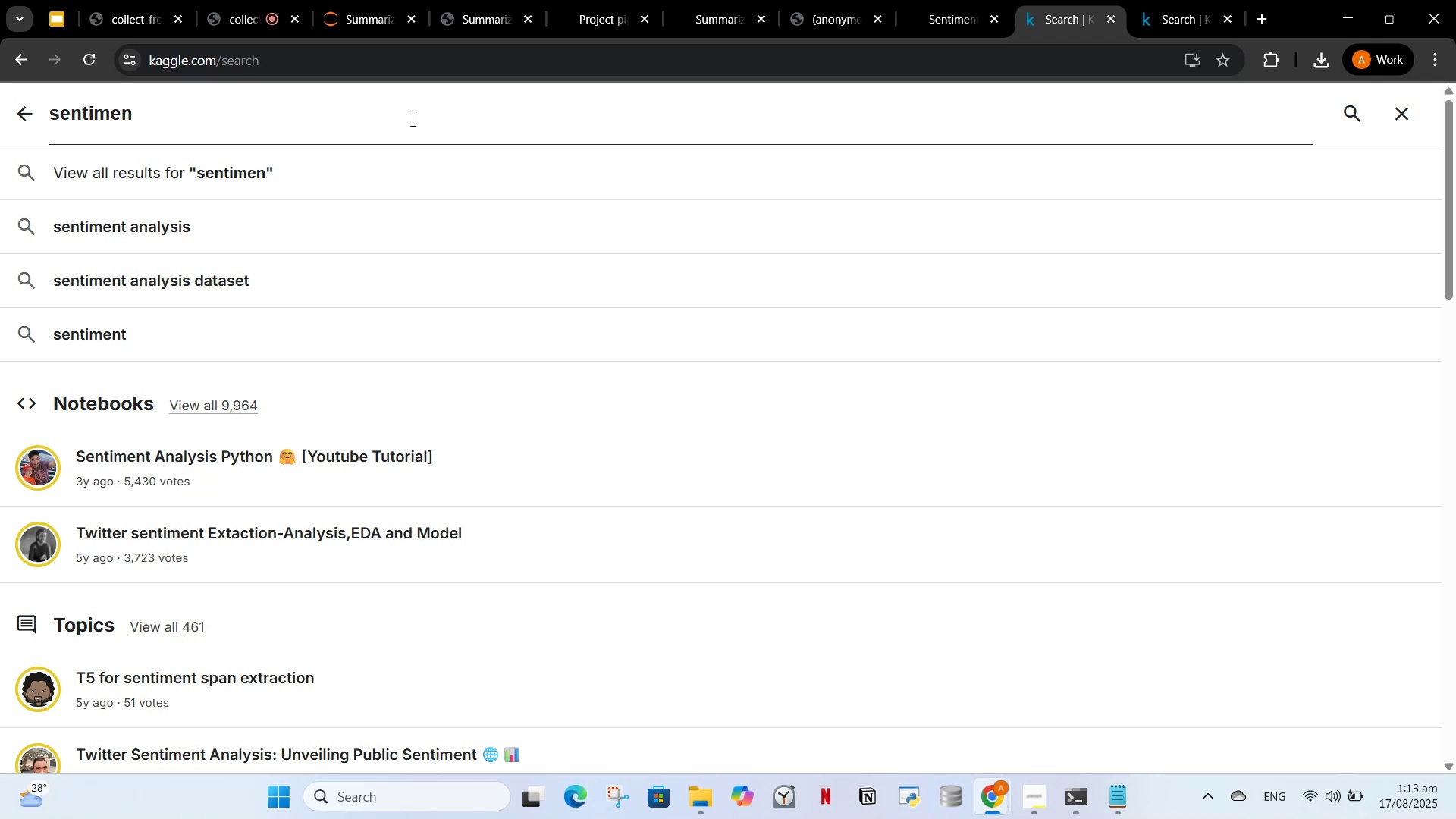 
key(ArrowDown)
 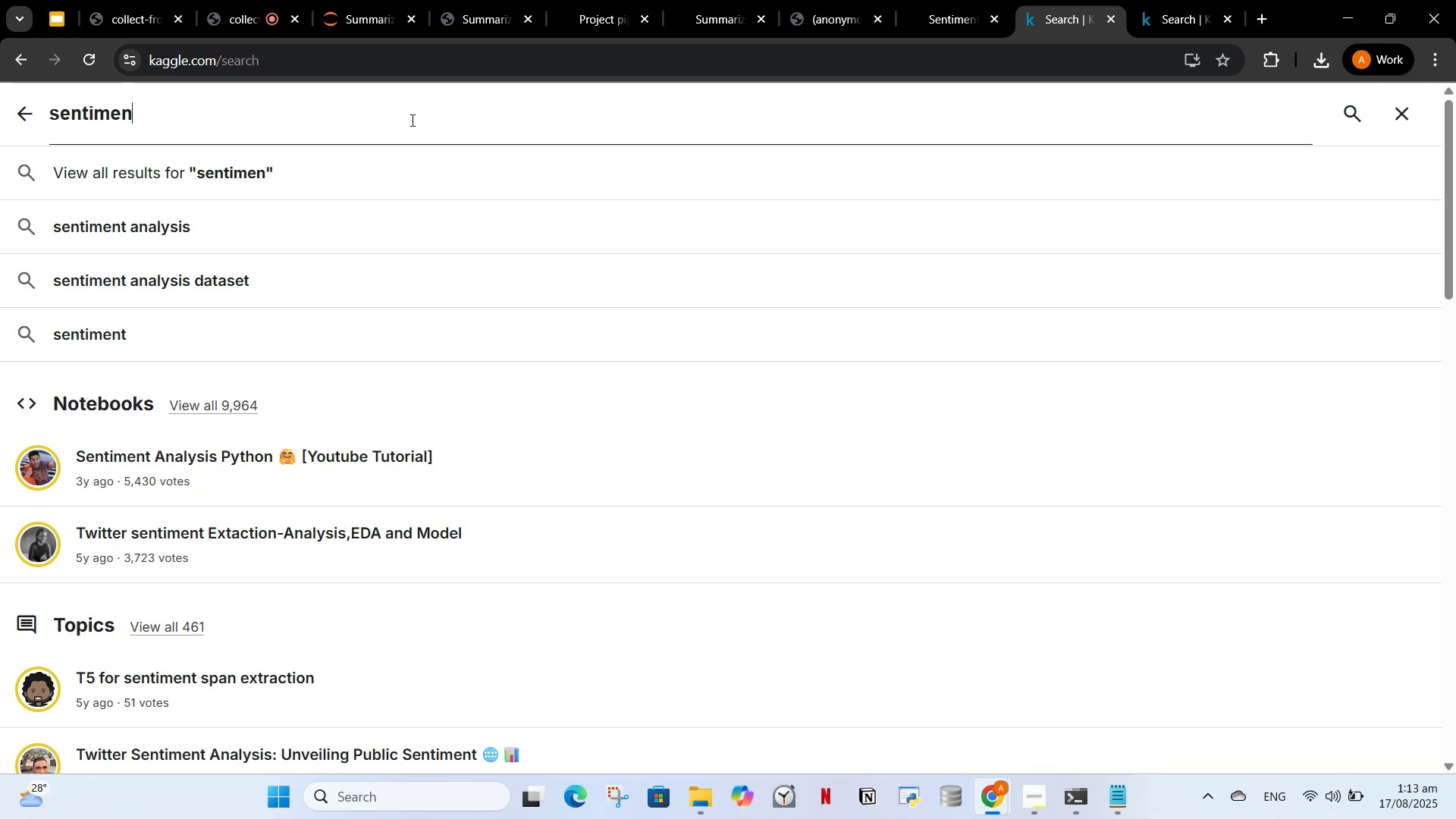 
key(ArrowDown)
 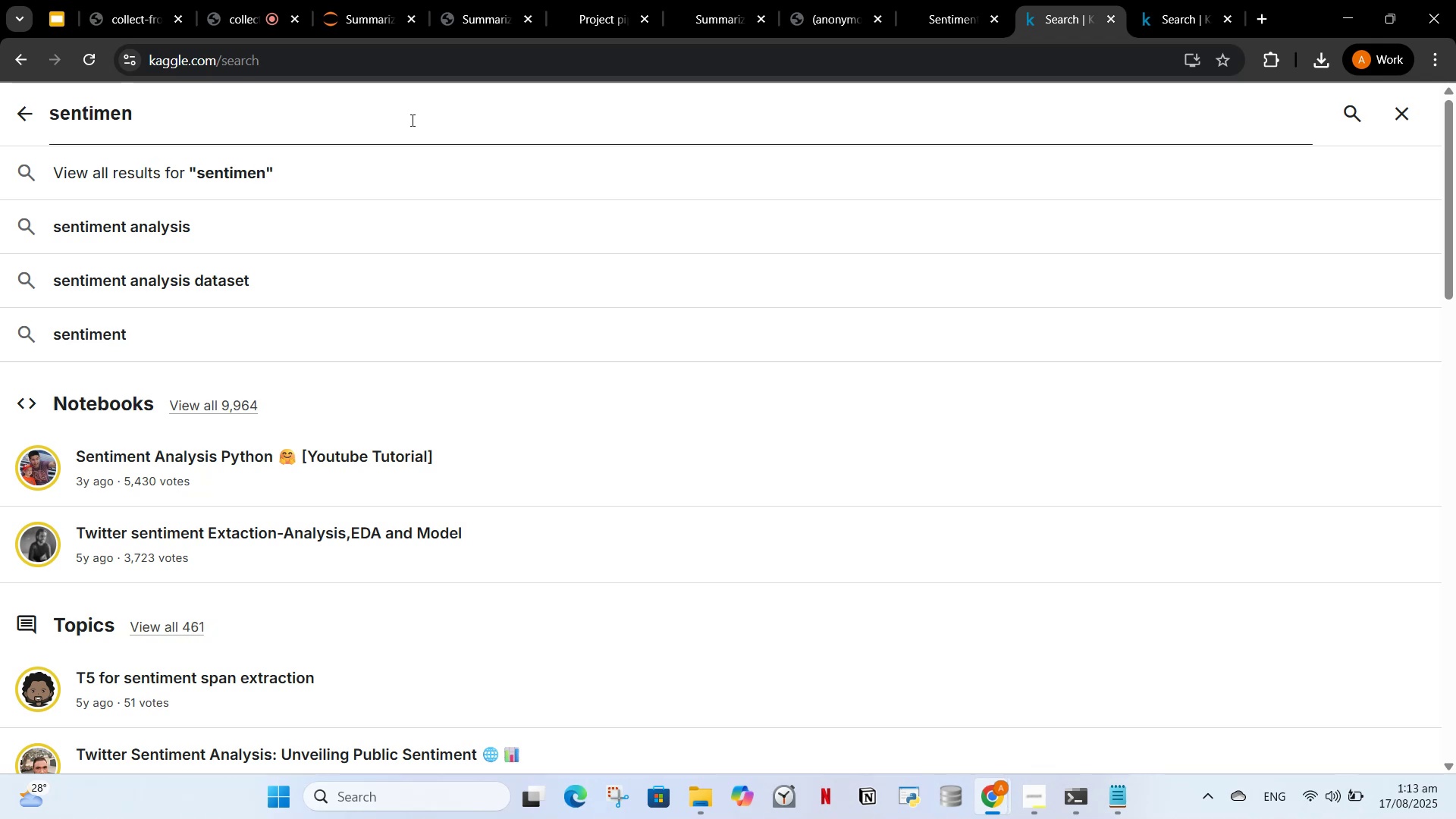 
key(ArrowDown)
 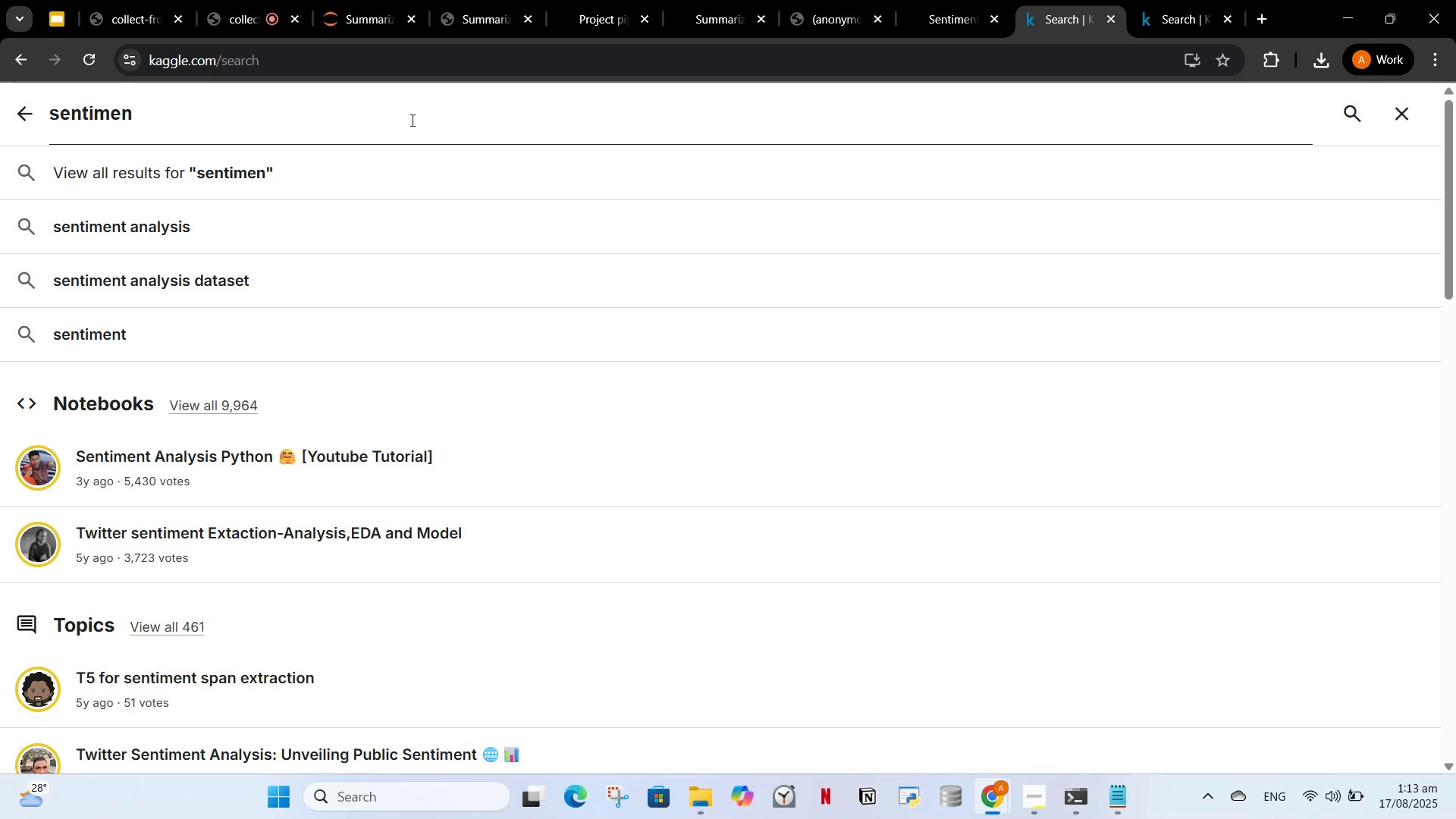 
key(ArrowDown)
 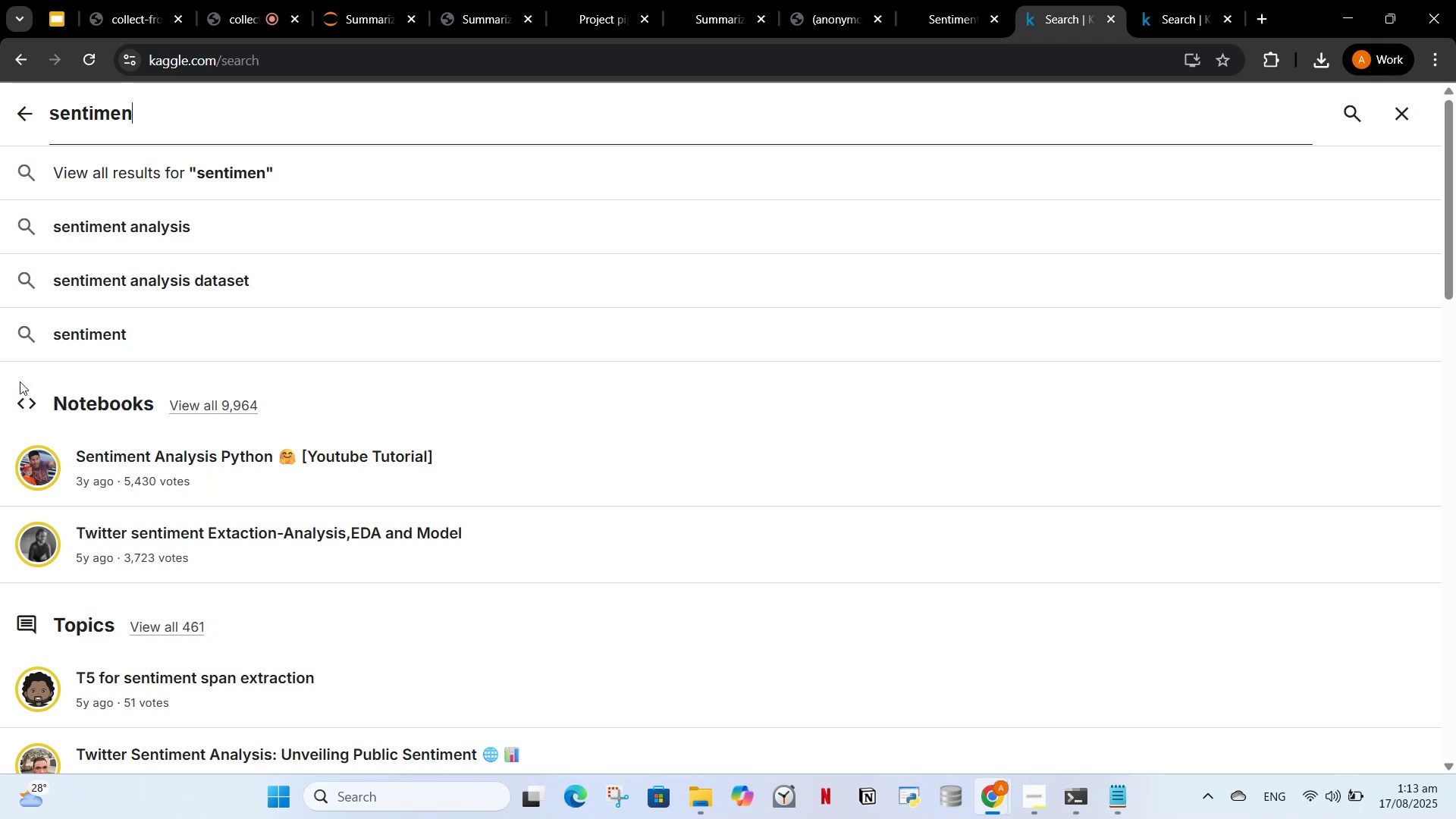 
left_click([103, 280])
 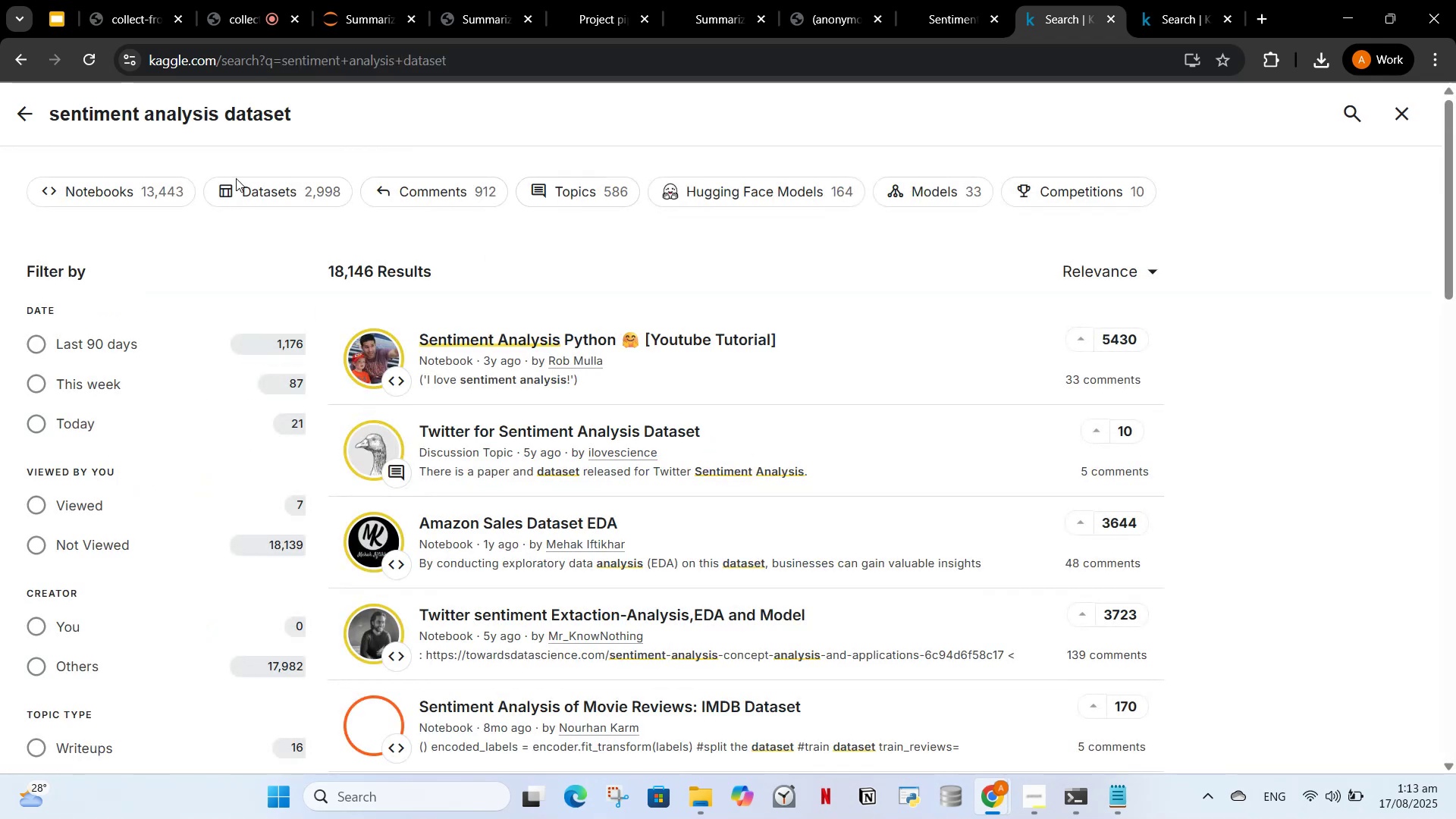 
left_click([300, 173])
 